 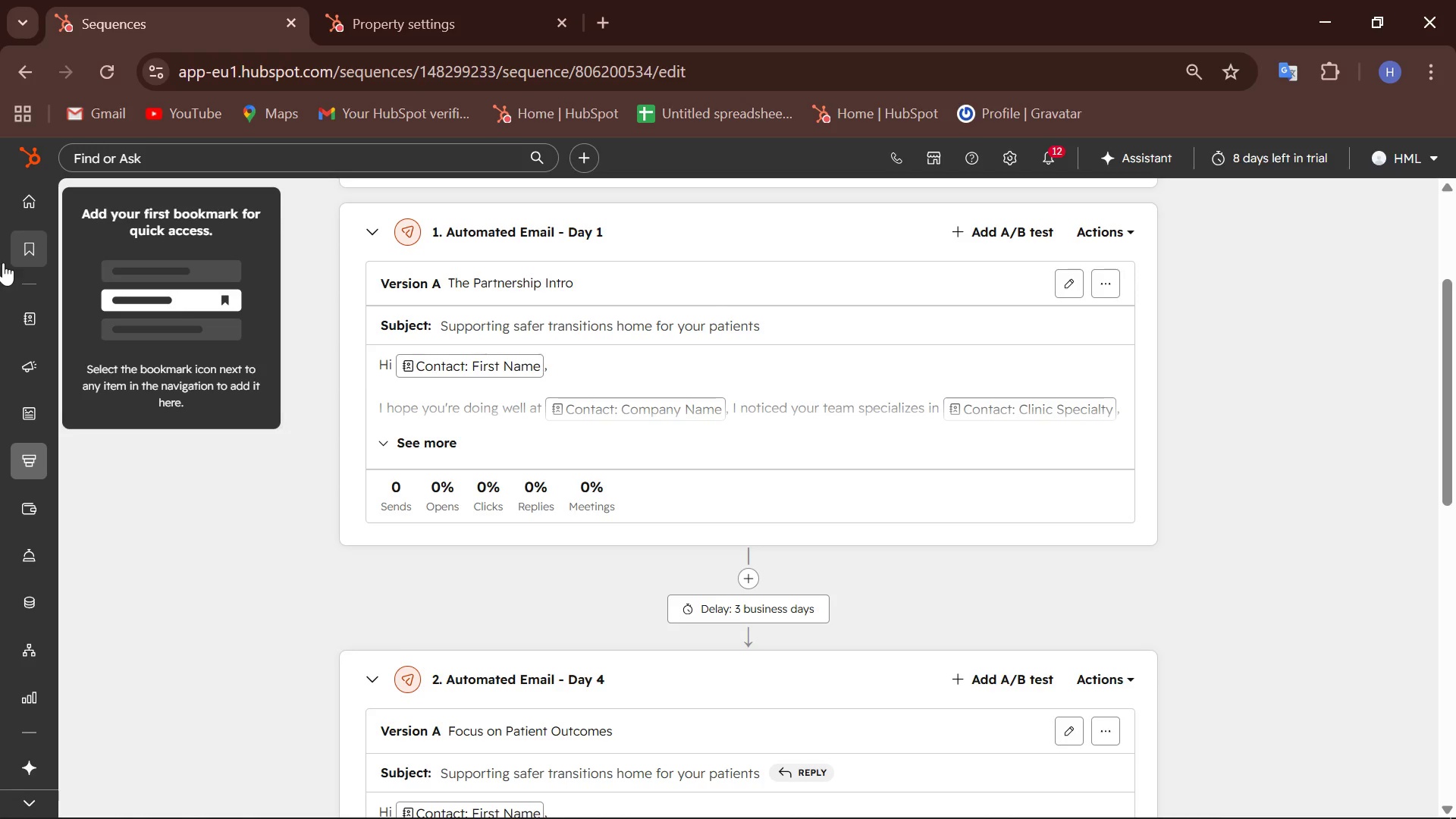 
mouse_move([33, 613])
 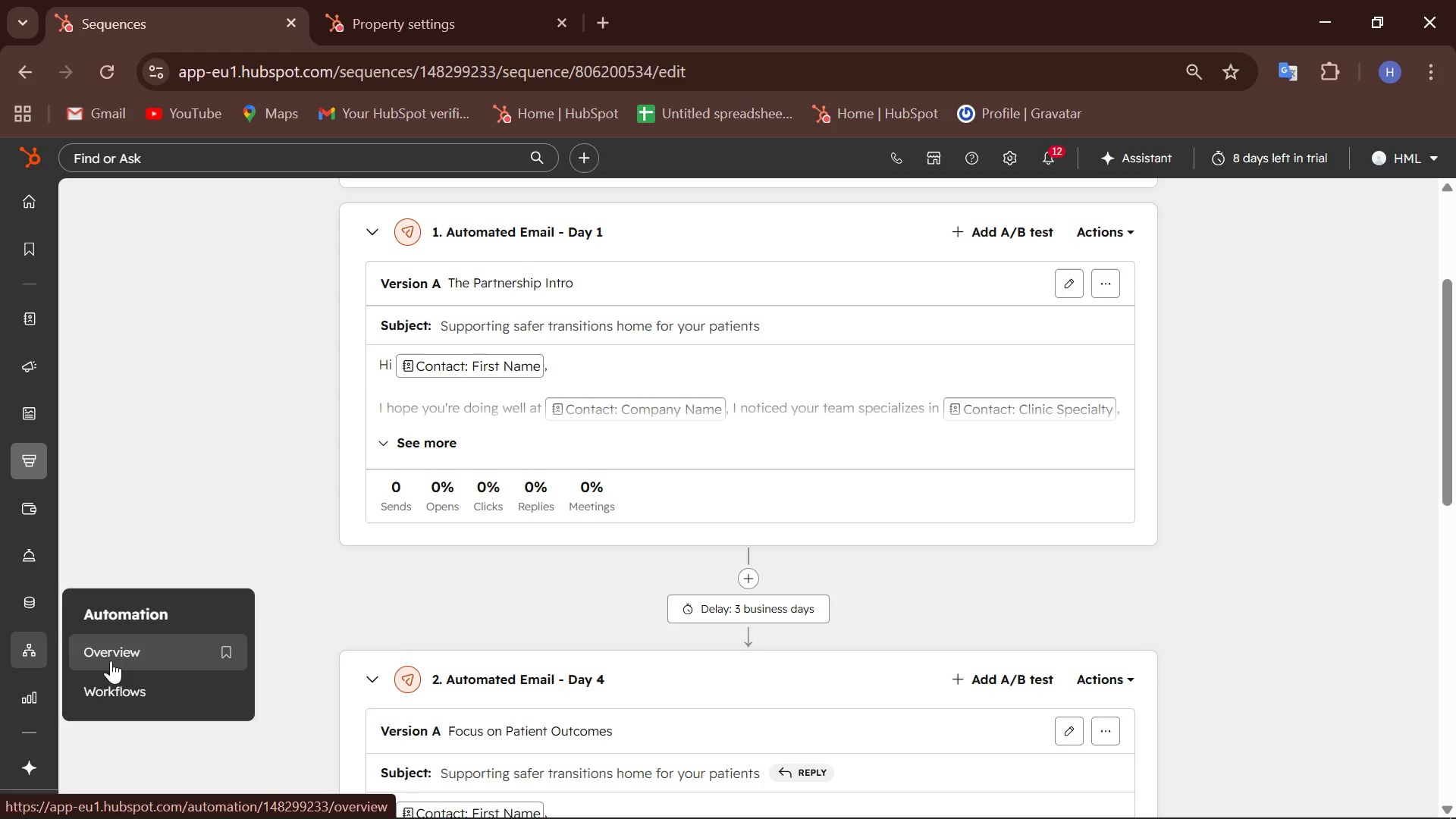 
left_click([124, 691])
 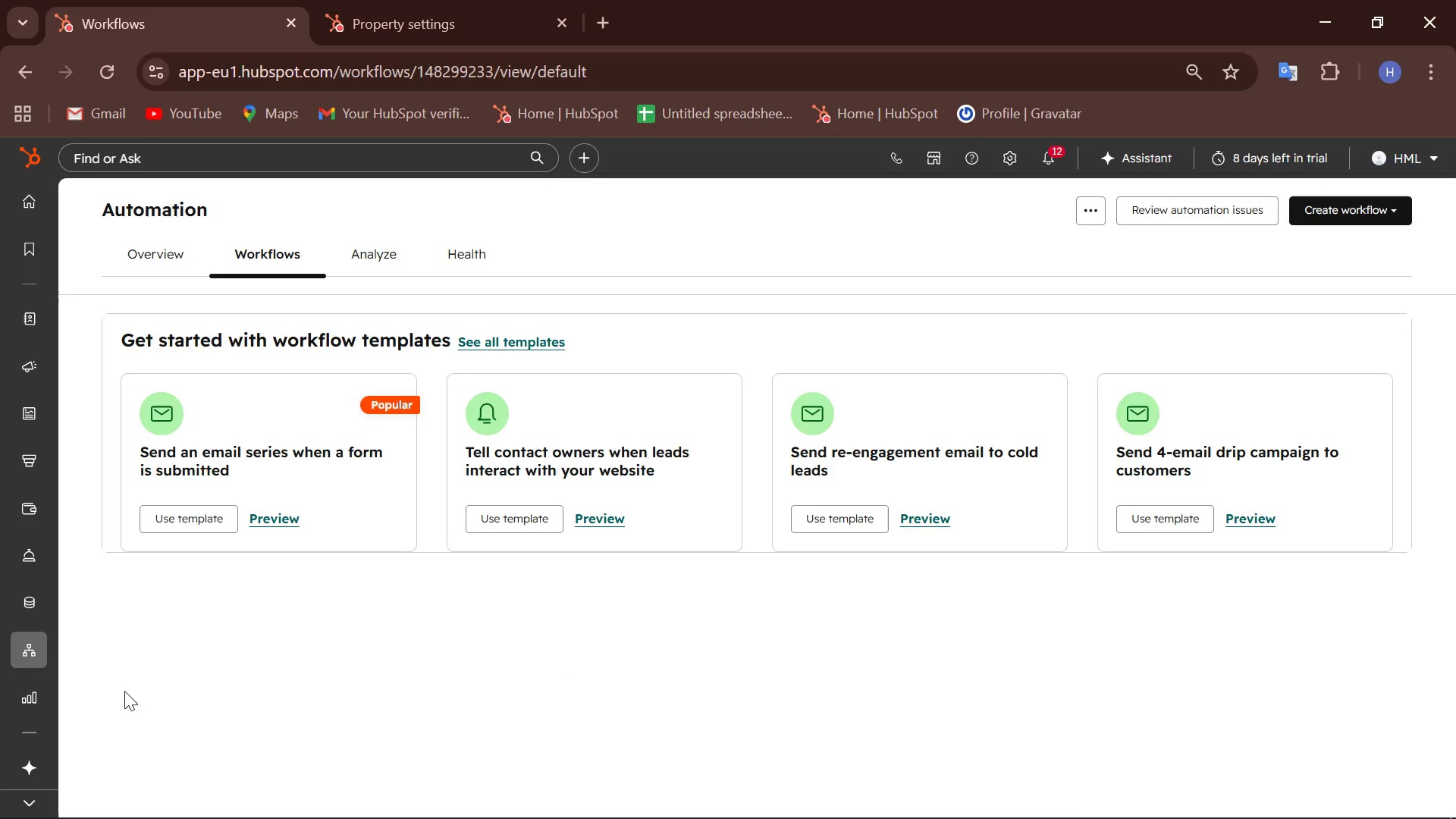 
wait(6.62)
 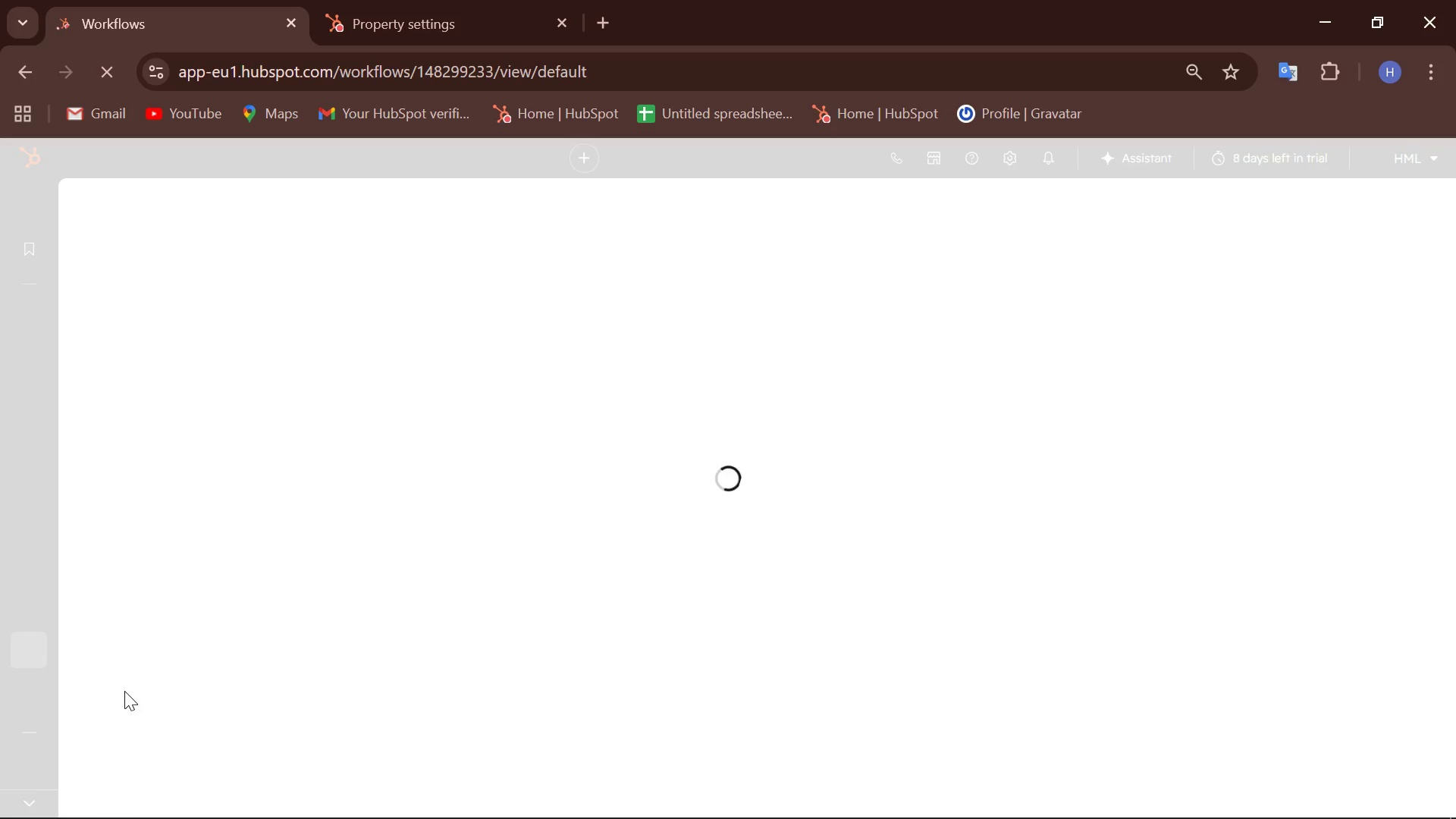 
left_click([1385, 215])
 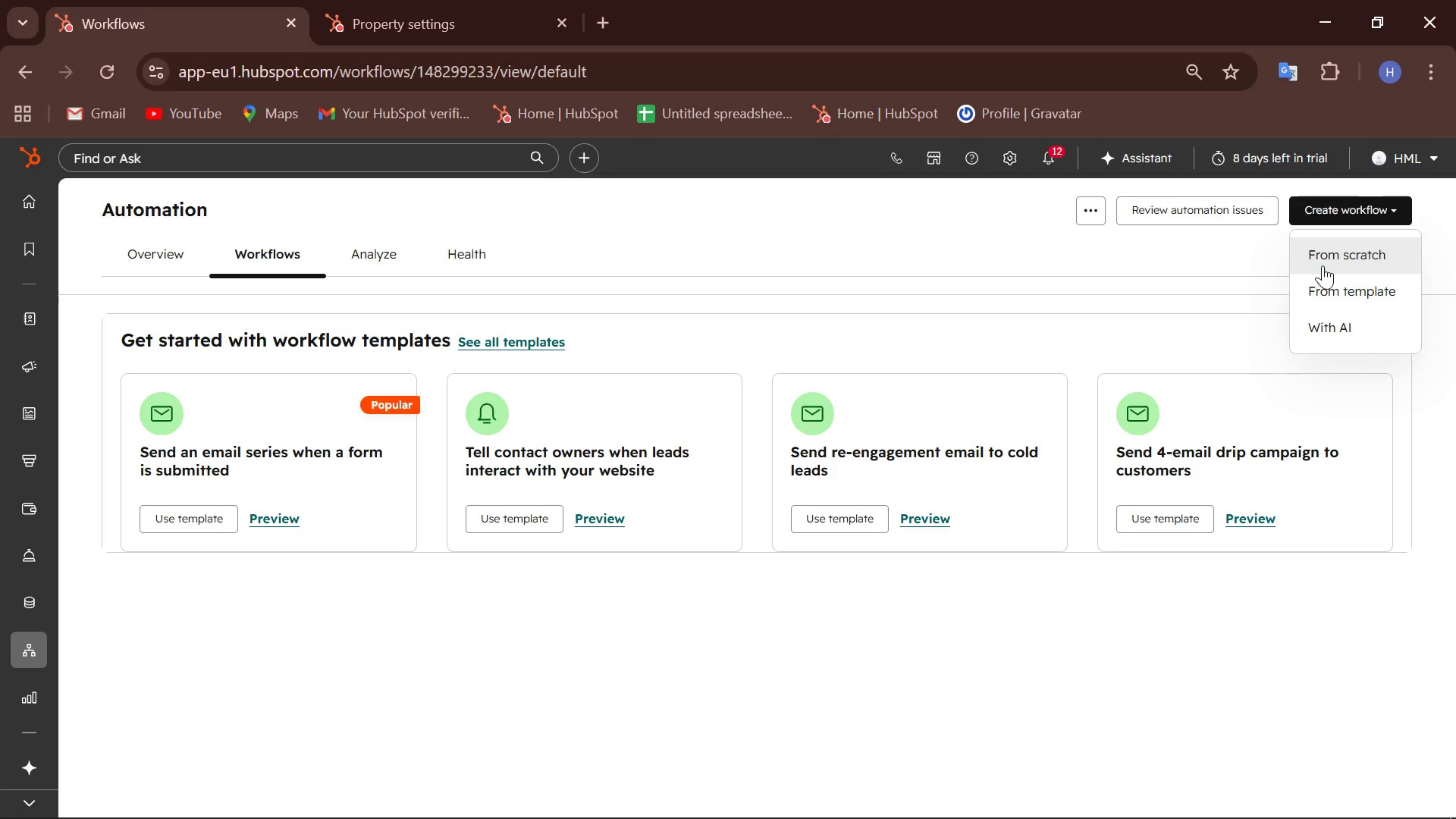 
left_click([1348, 244])
 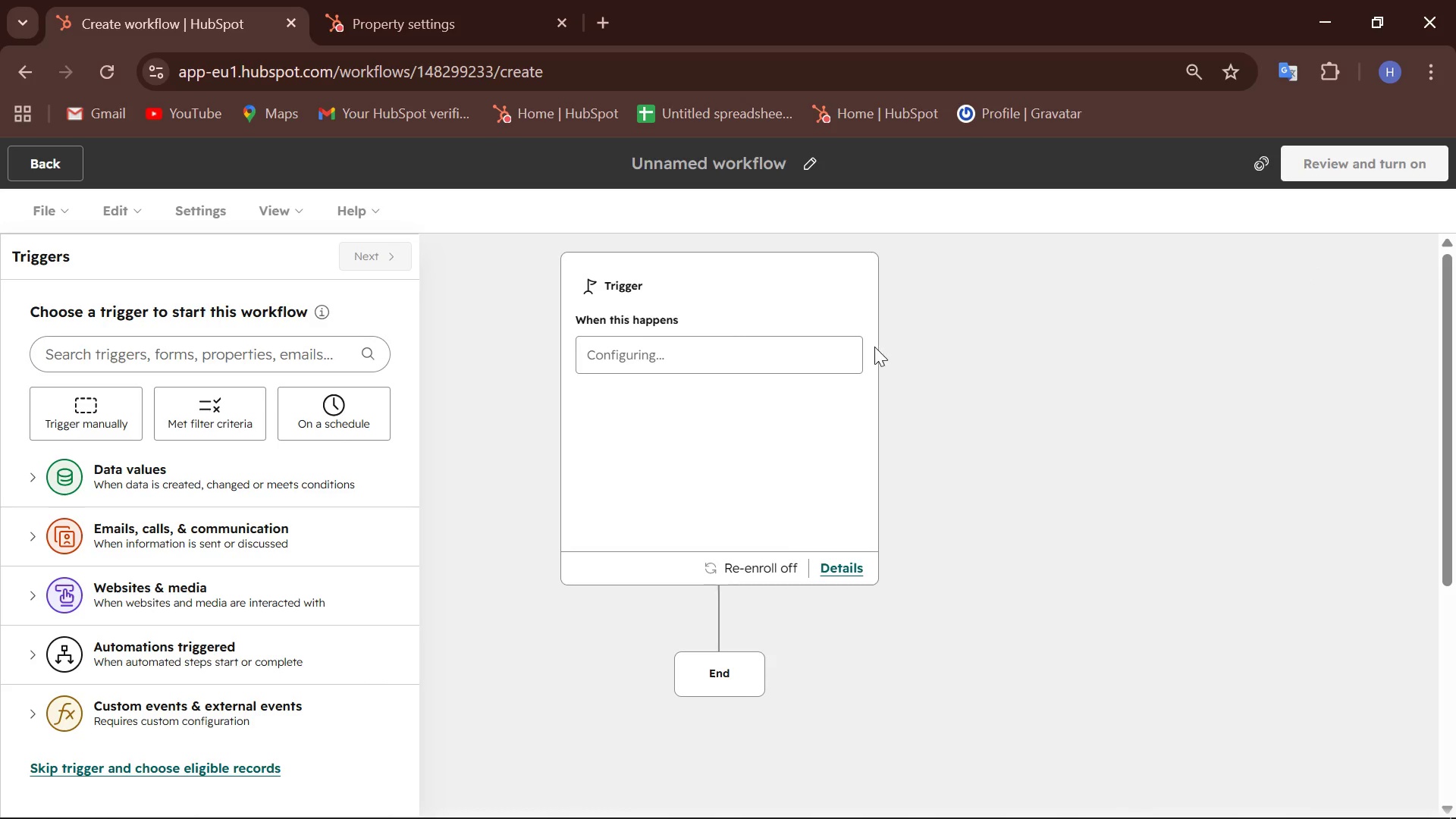 
left_click([223, 353])
 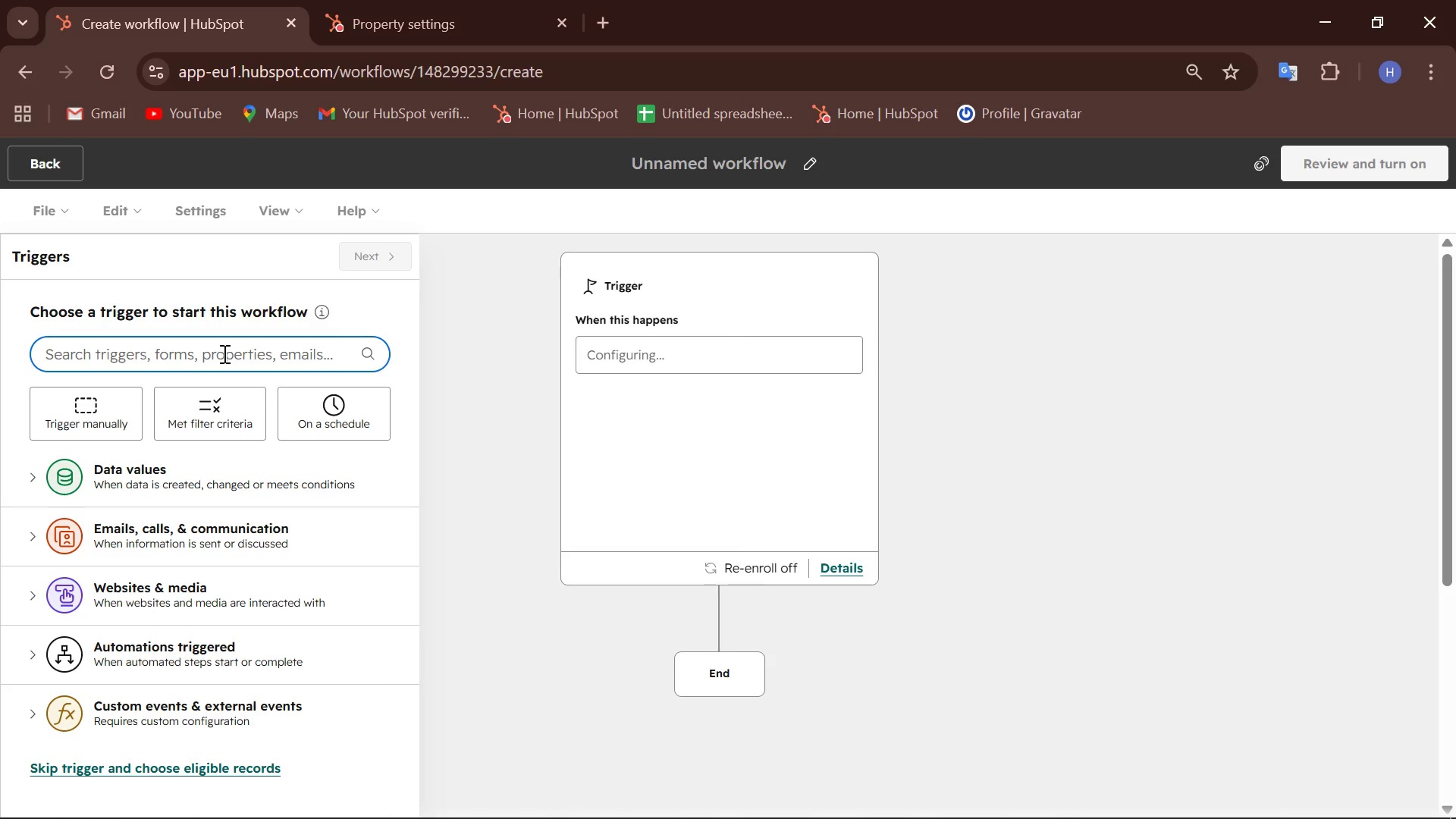 
type(contacs is en)
 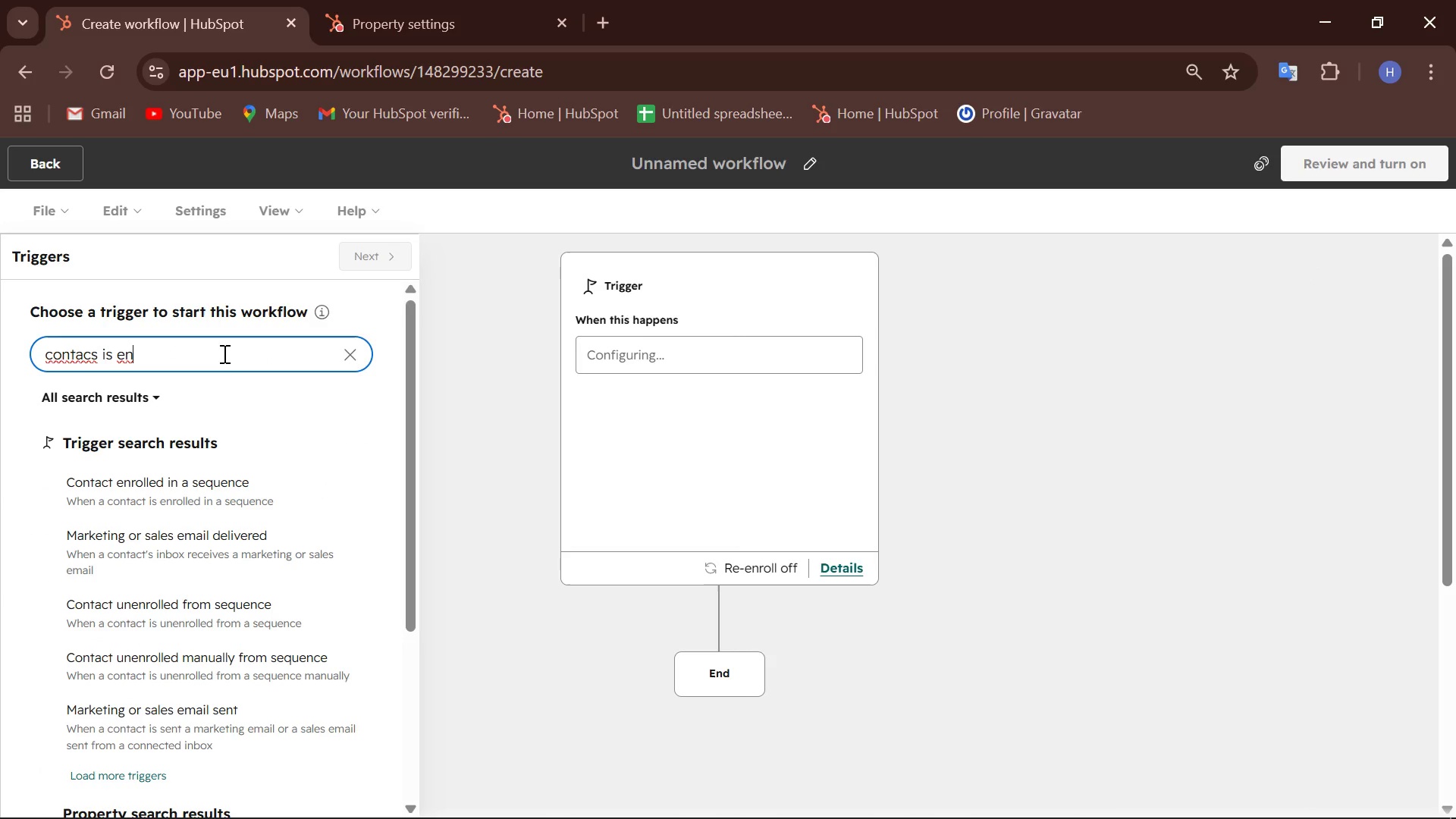 
left_click([201, 493])
 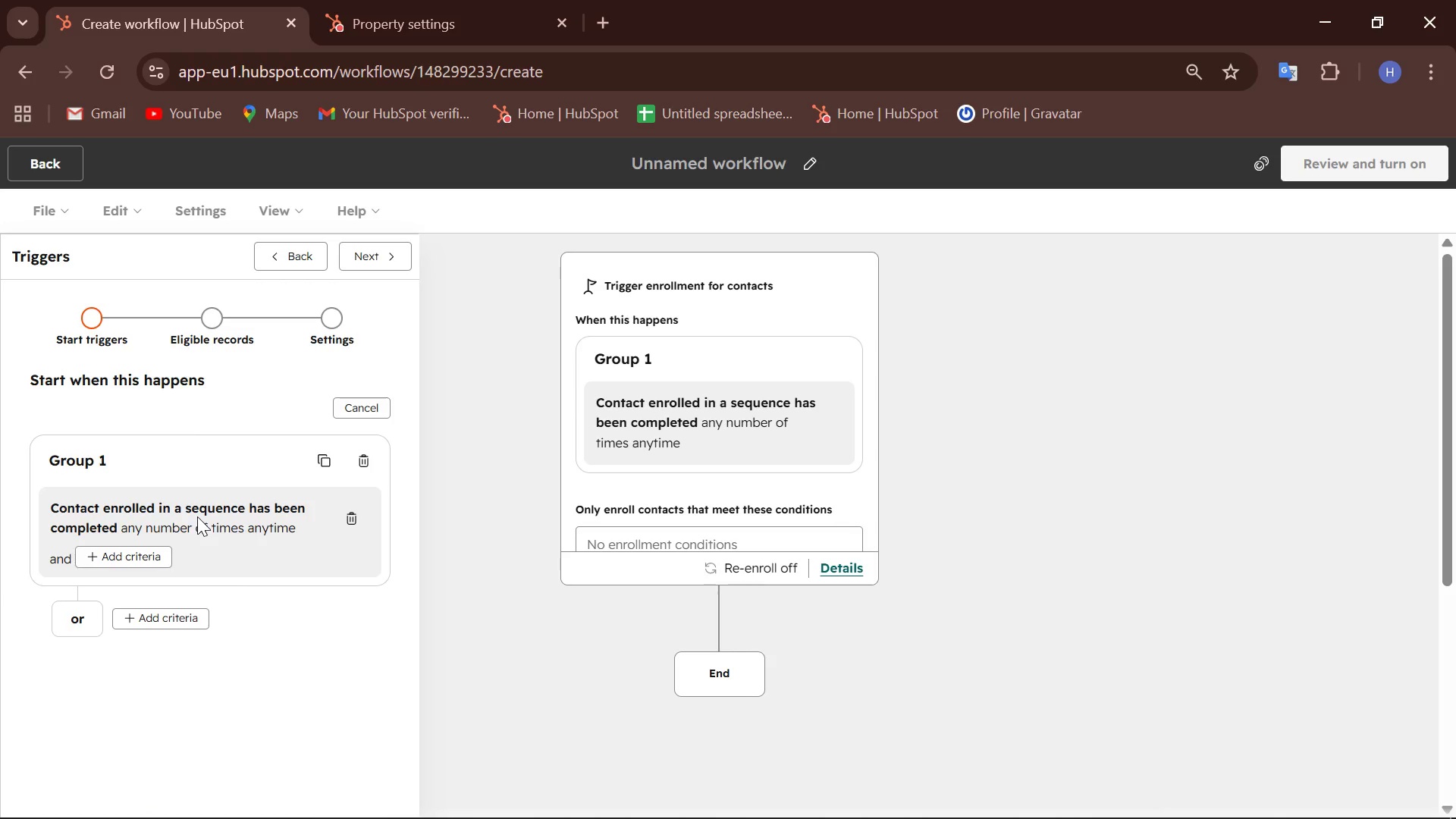 
wait(12.05)
 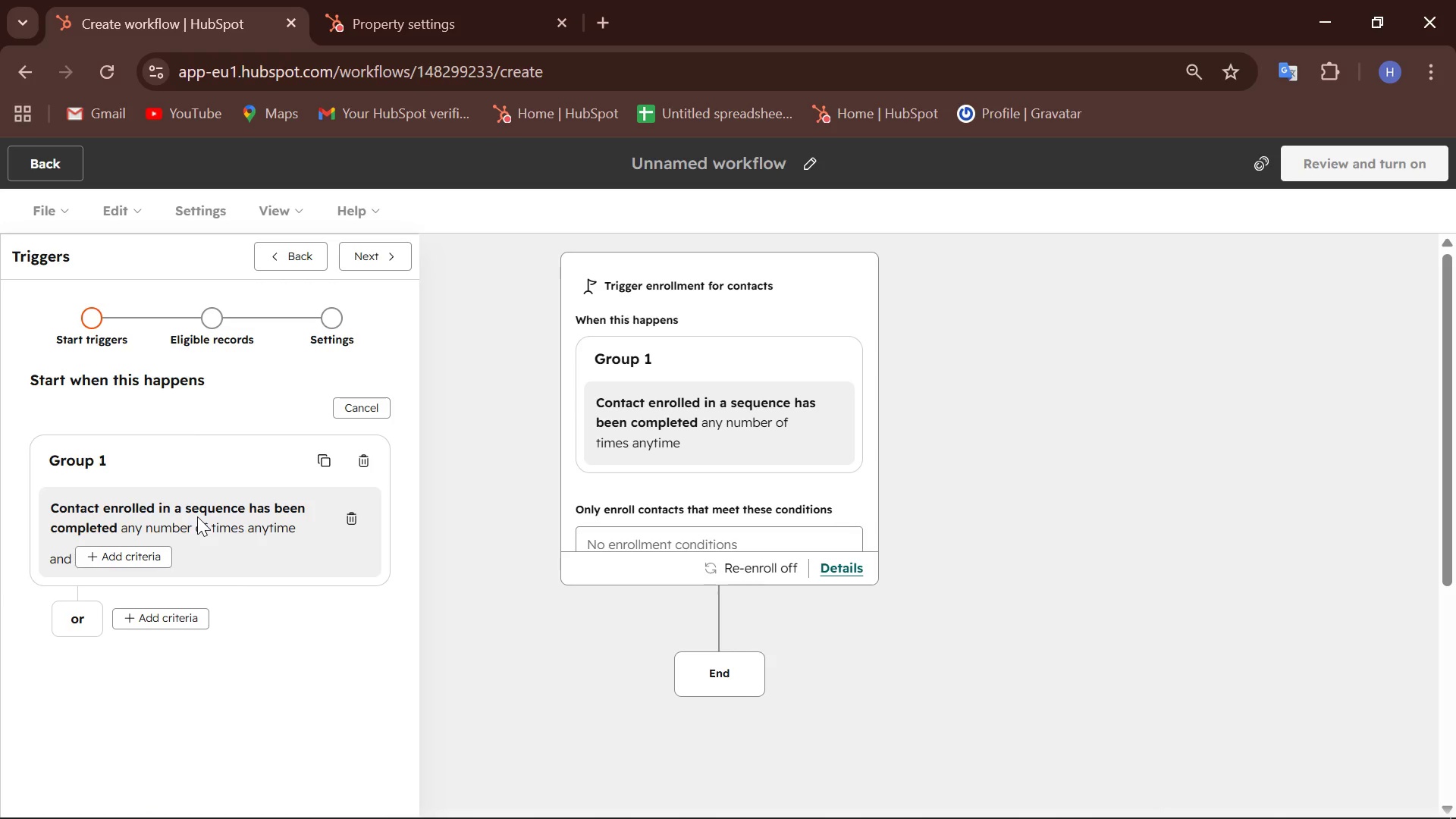 
left_click([369, 262])
 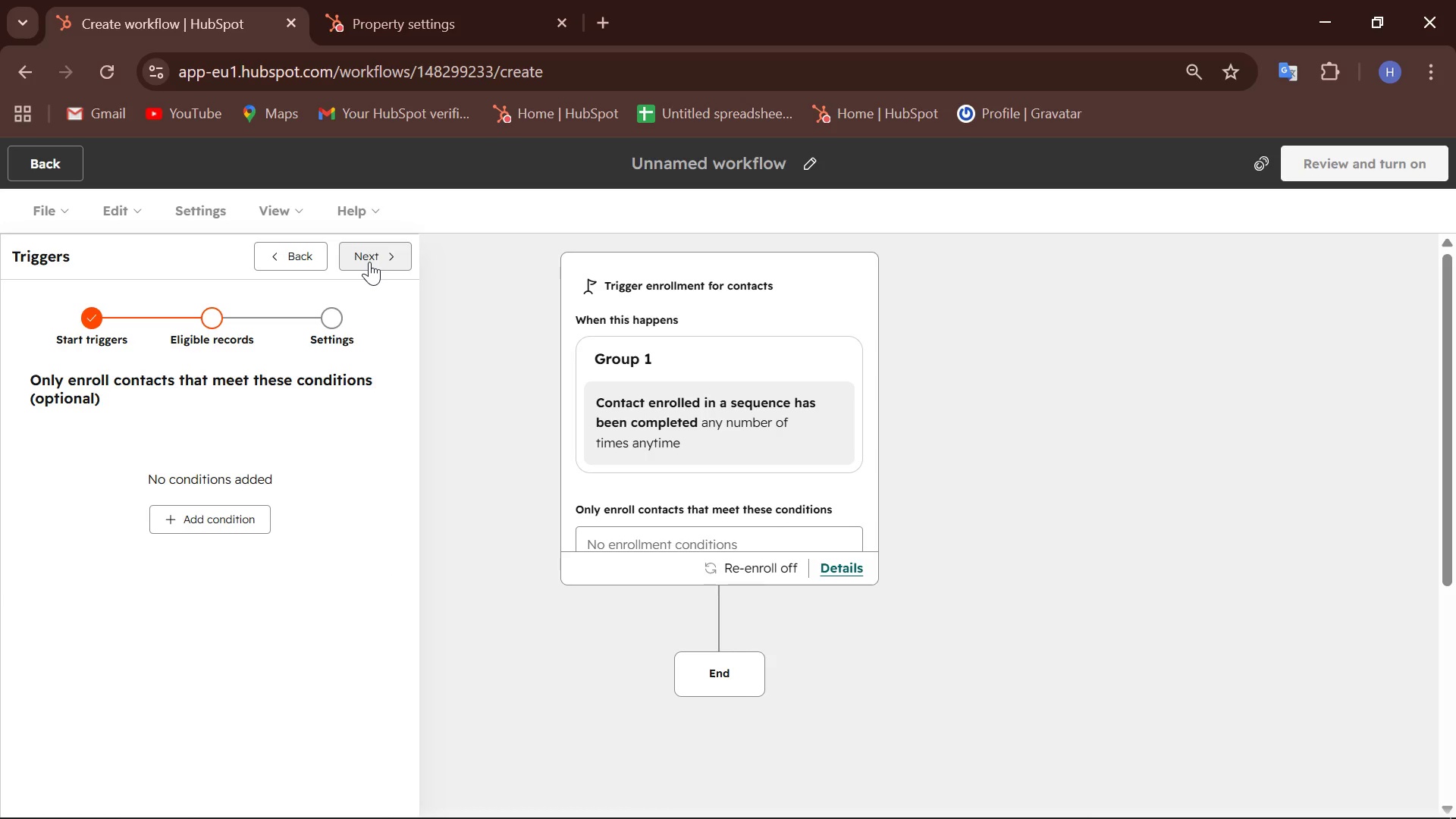 
left_click([369, 262])
 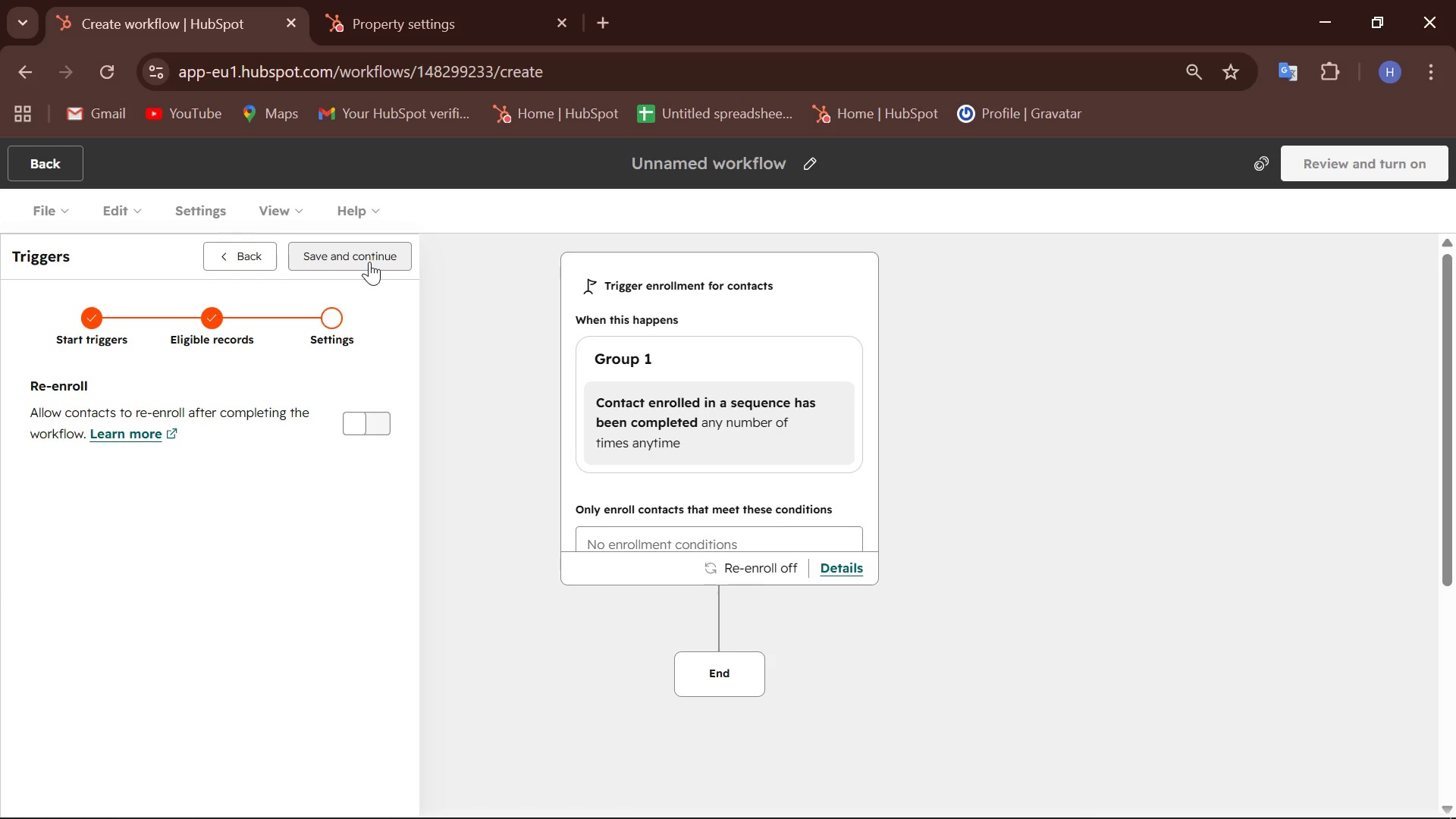 
left_click([369, 262])
 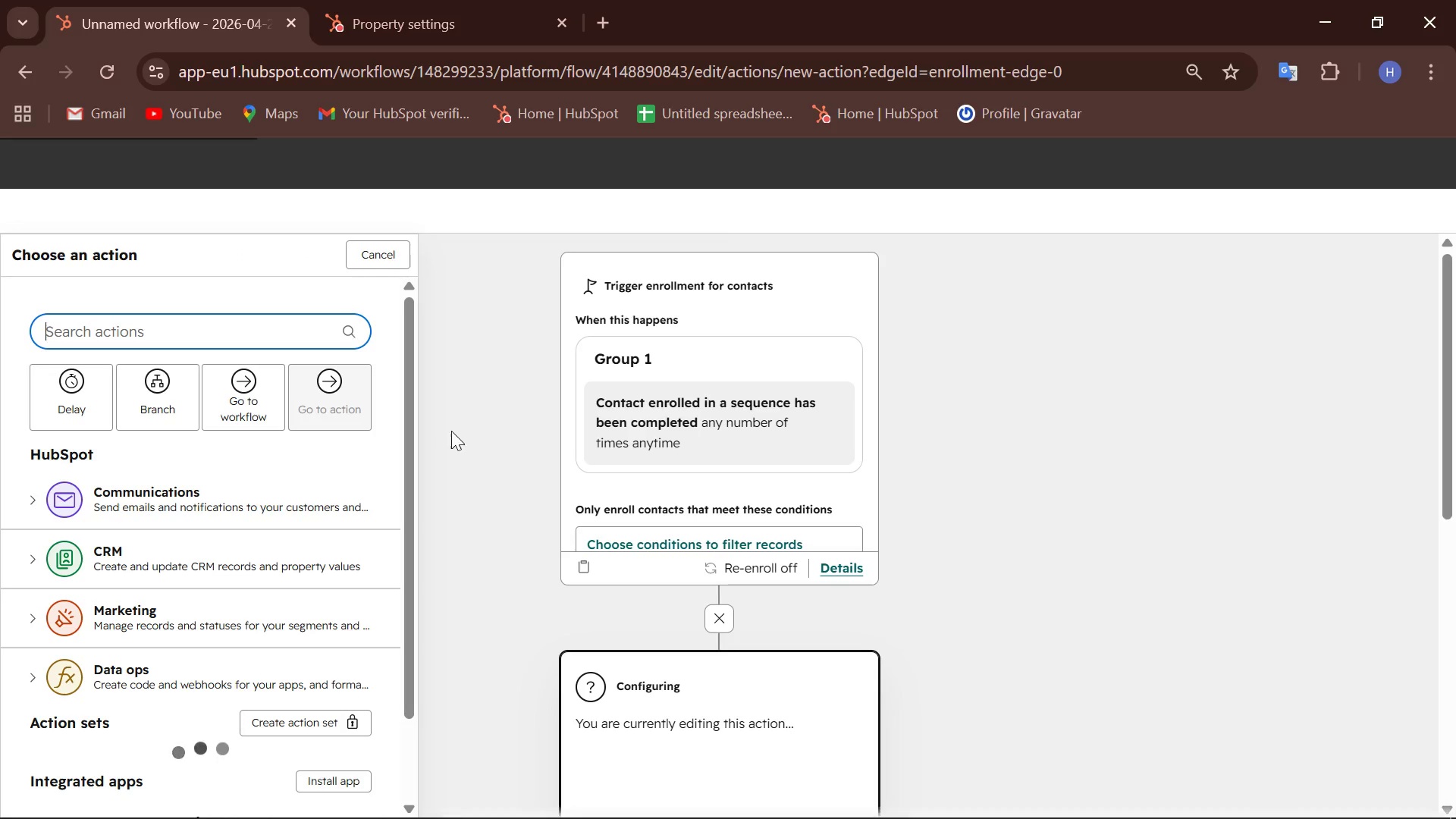 
scroll: coordinate [540, 499], scroll_direction: down, amount: 1.0
 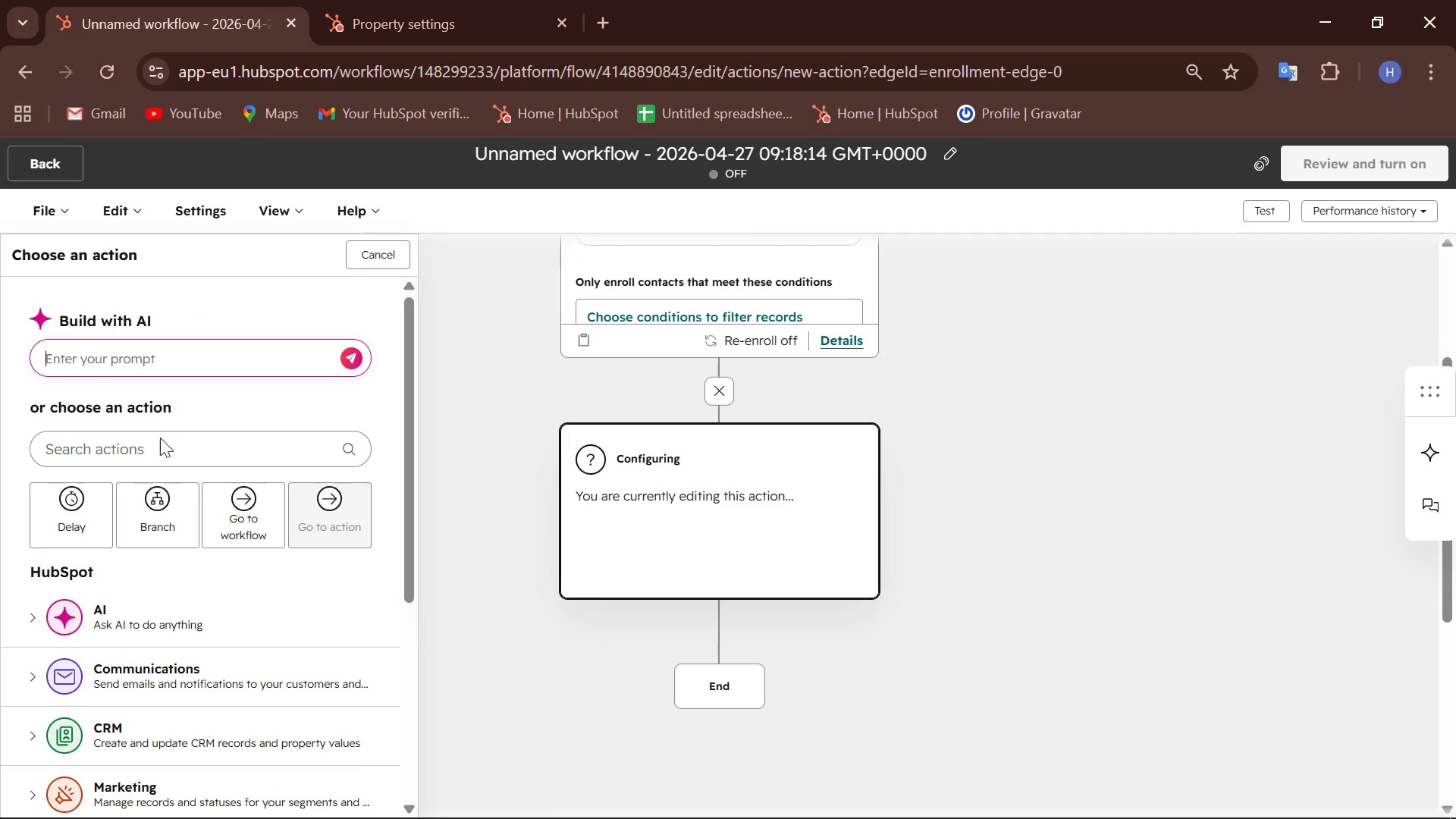 
left_click([160, 438])
 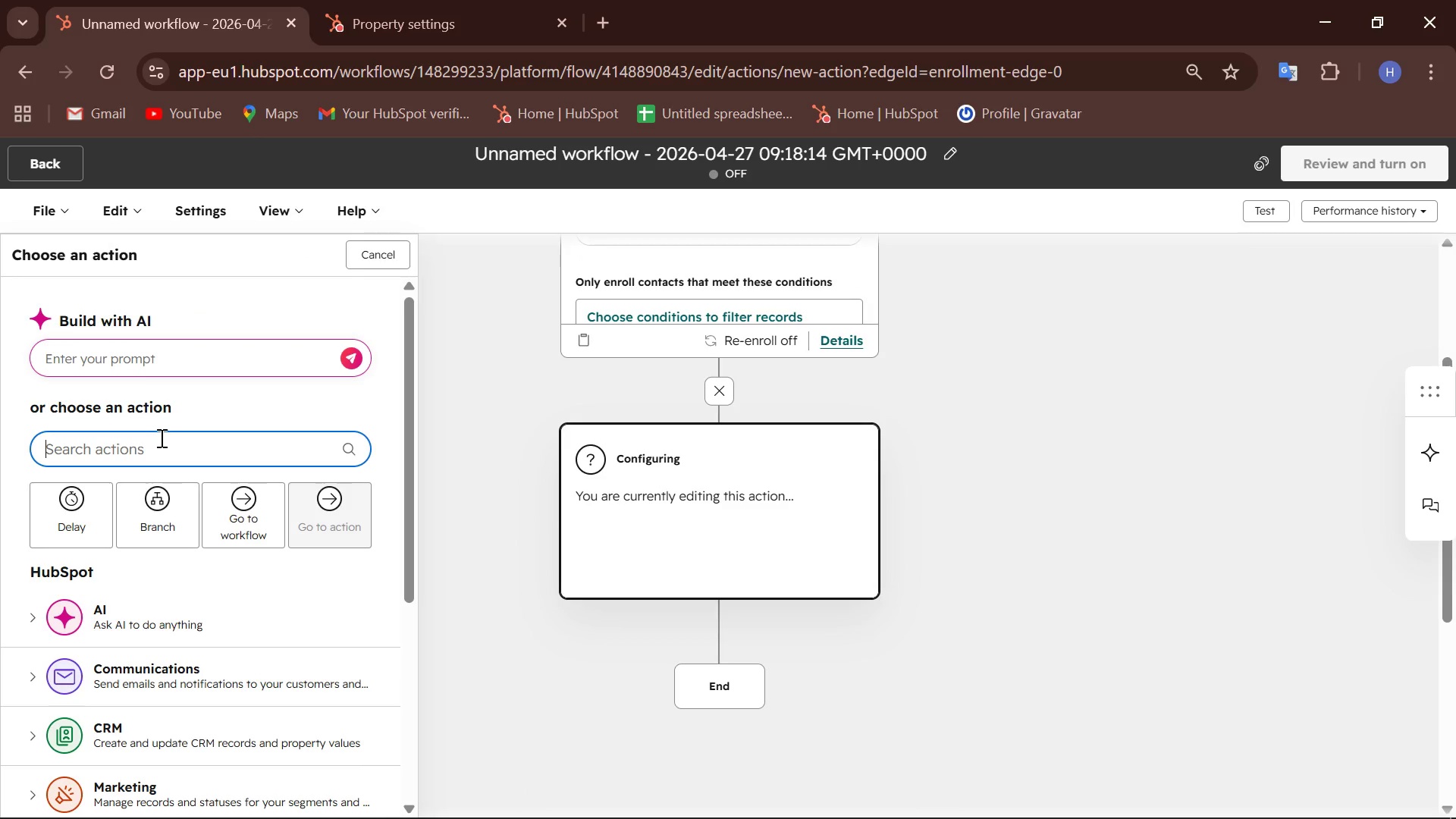 
type(lead stuts)
key(Backspace)
key(Backspace)
key(Backspace)
type(a)
key(Backspace)
key(Backspace)
key(Backspace)
key(Backspace)
key(Backspace)
 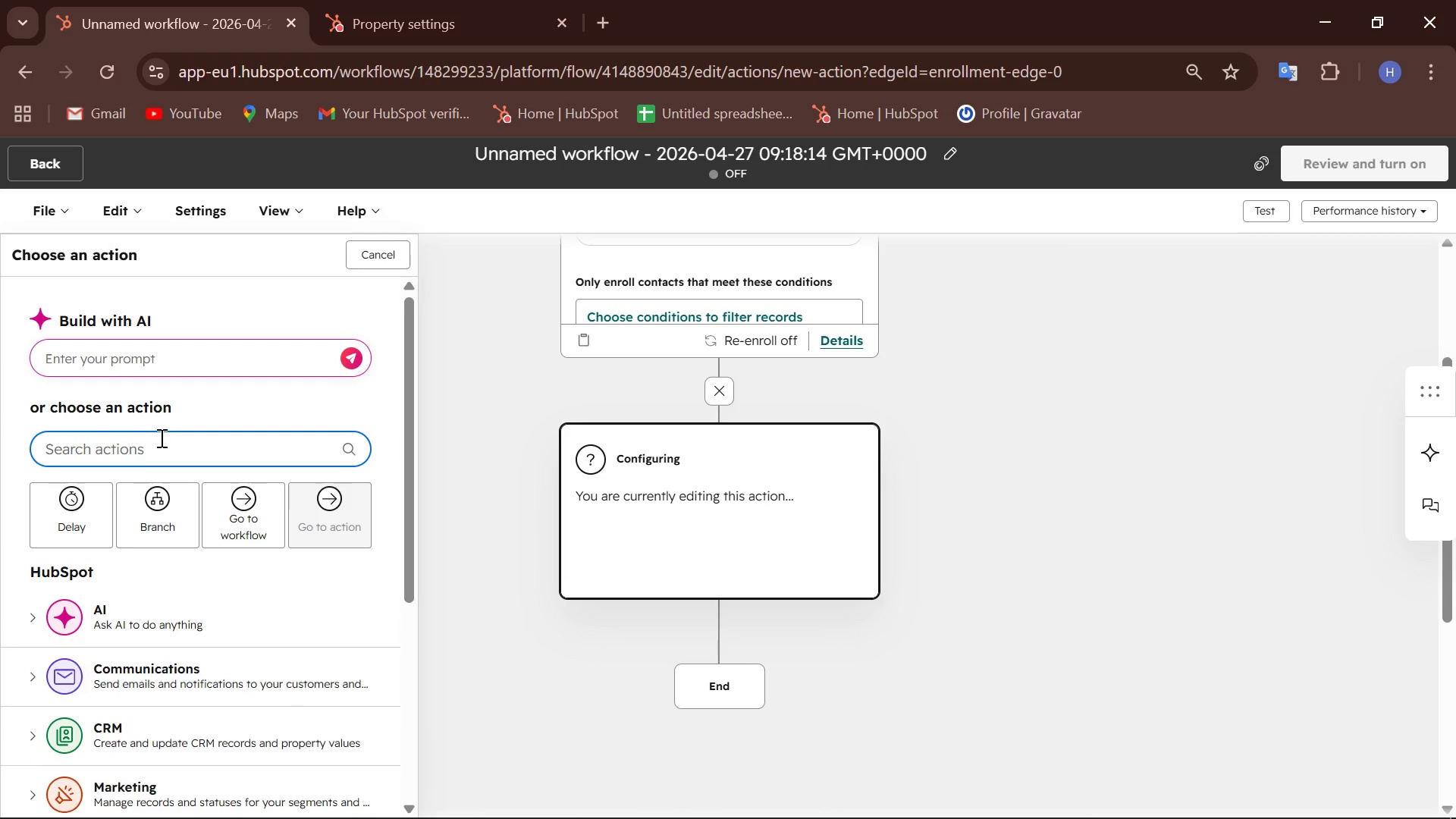 
left_click([224, 720])
 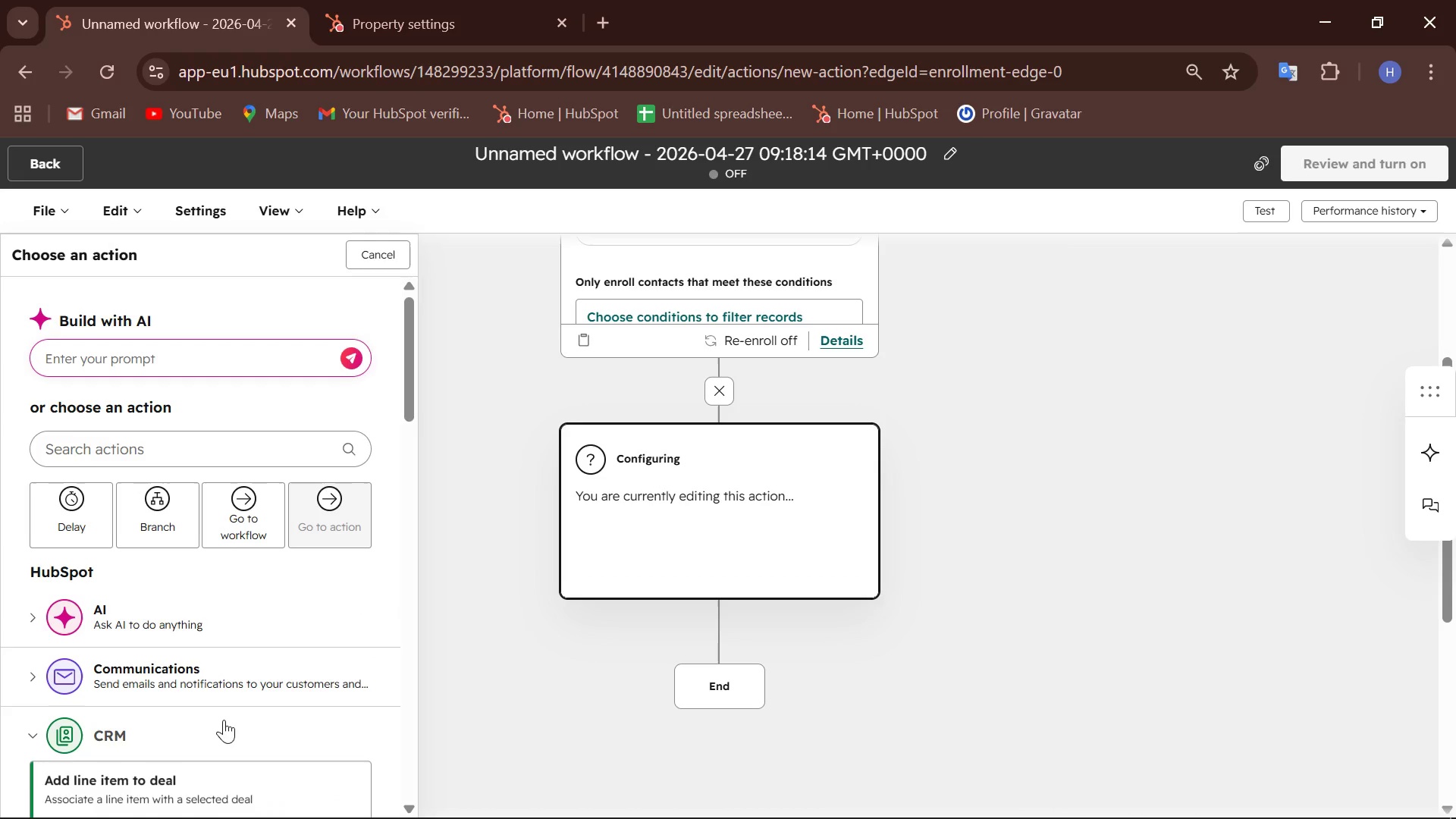 
scroll: coordinate [175, 609], scroll_direction: down, amount: 6.0
 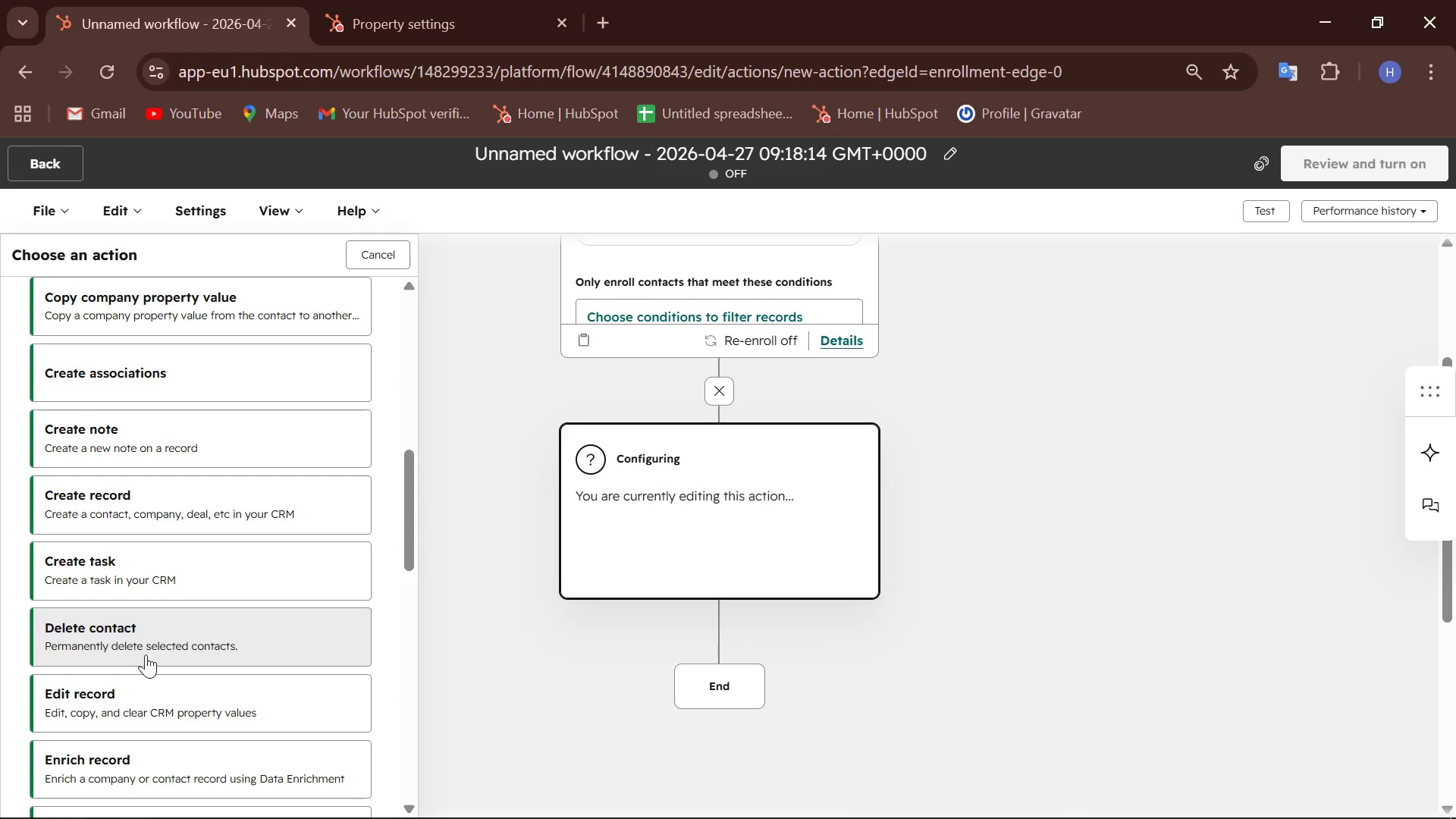 
left_click([121, 679])
 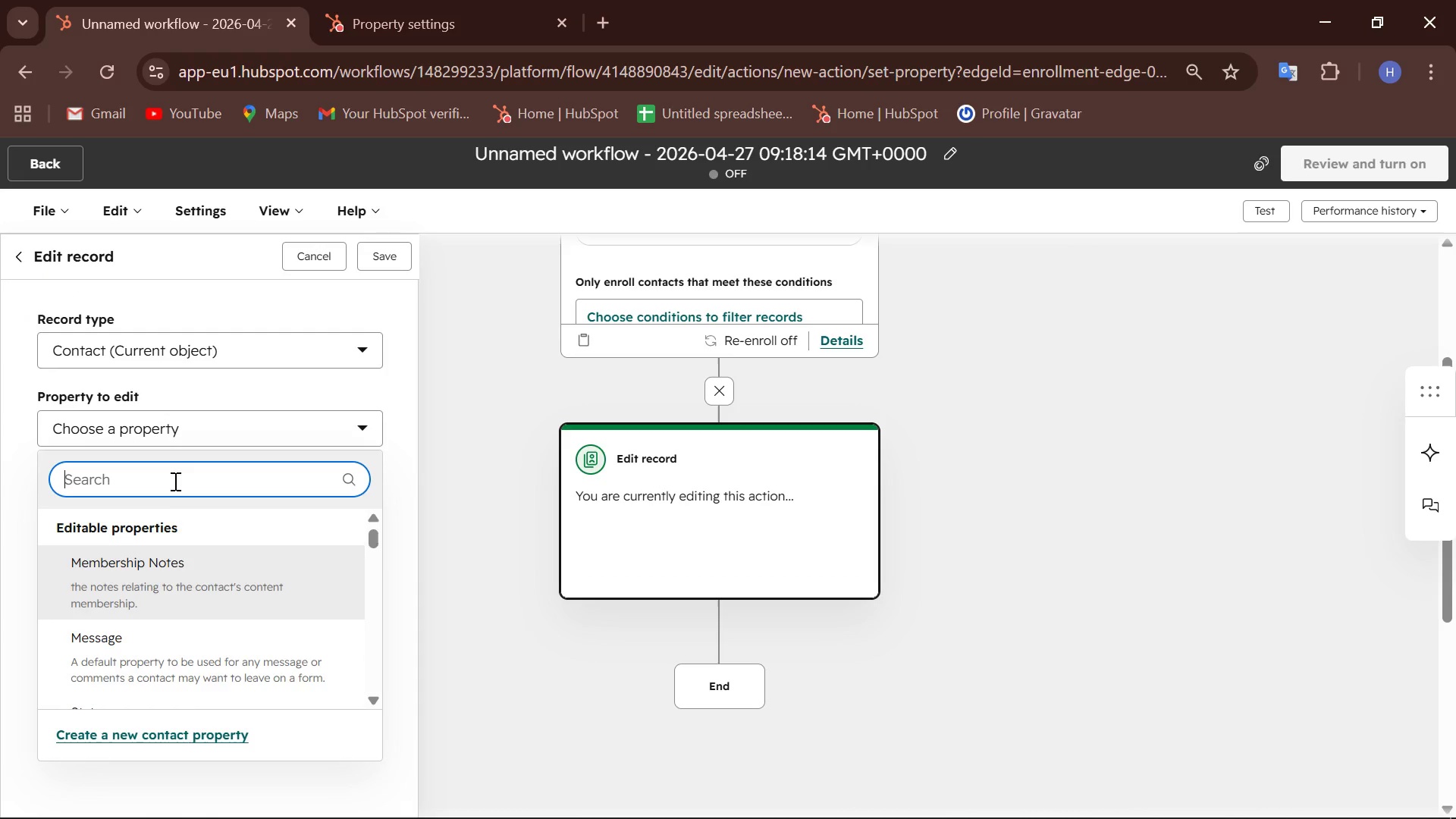 
type(Lead)
 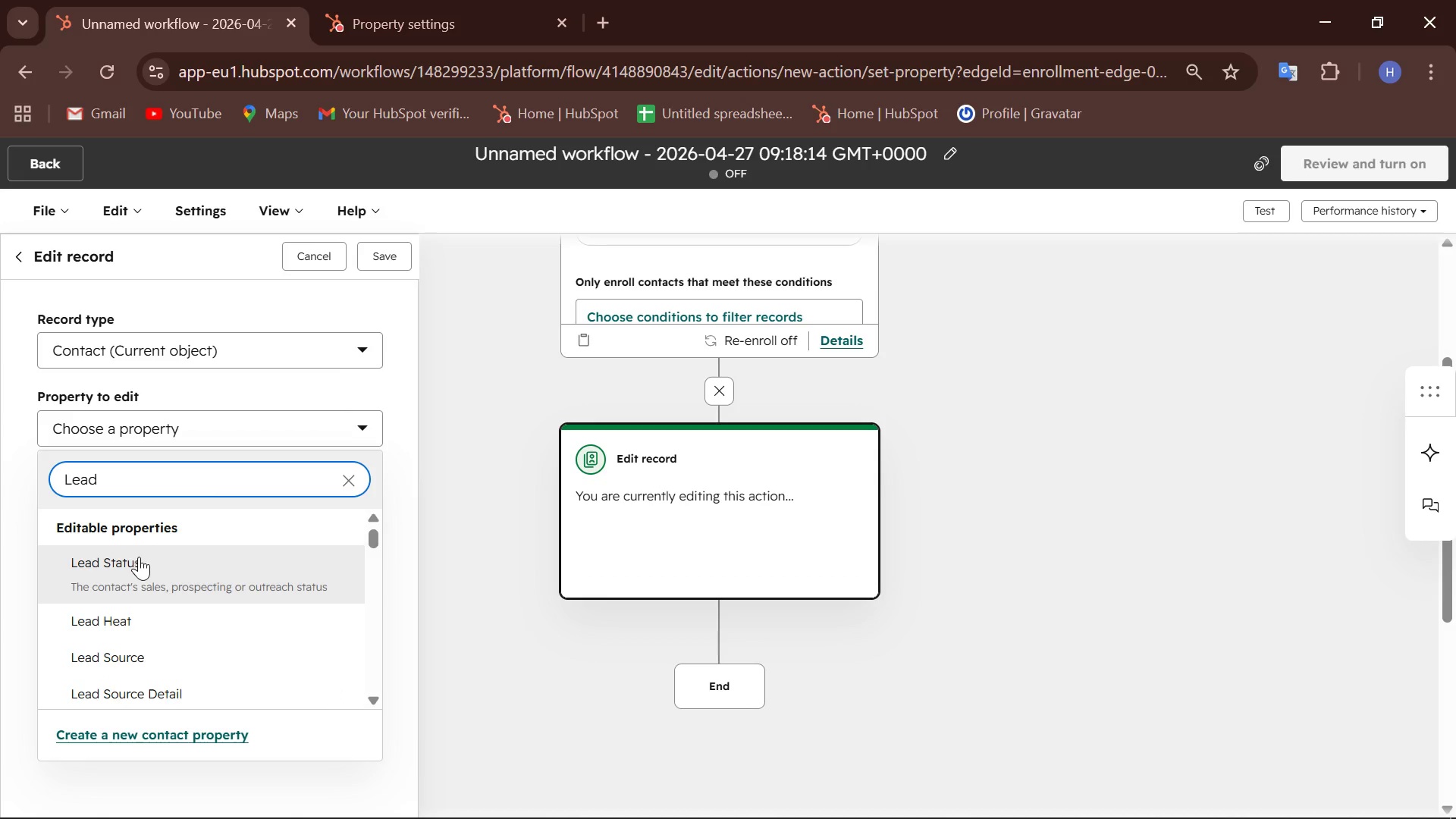 
left_click([128, 561])
 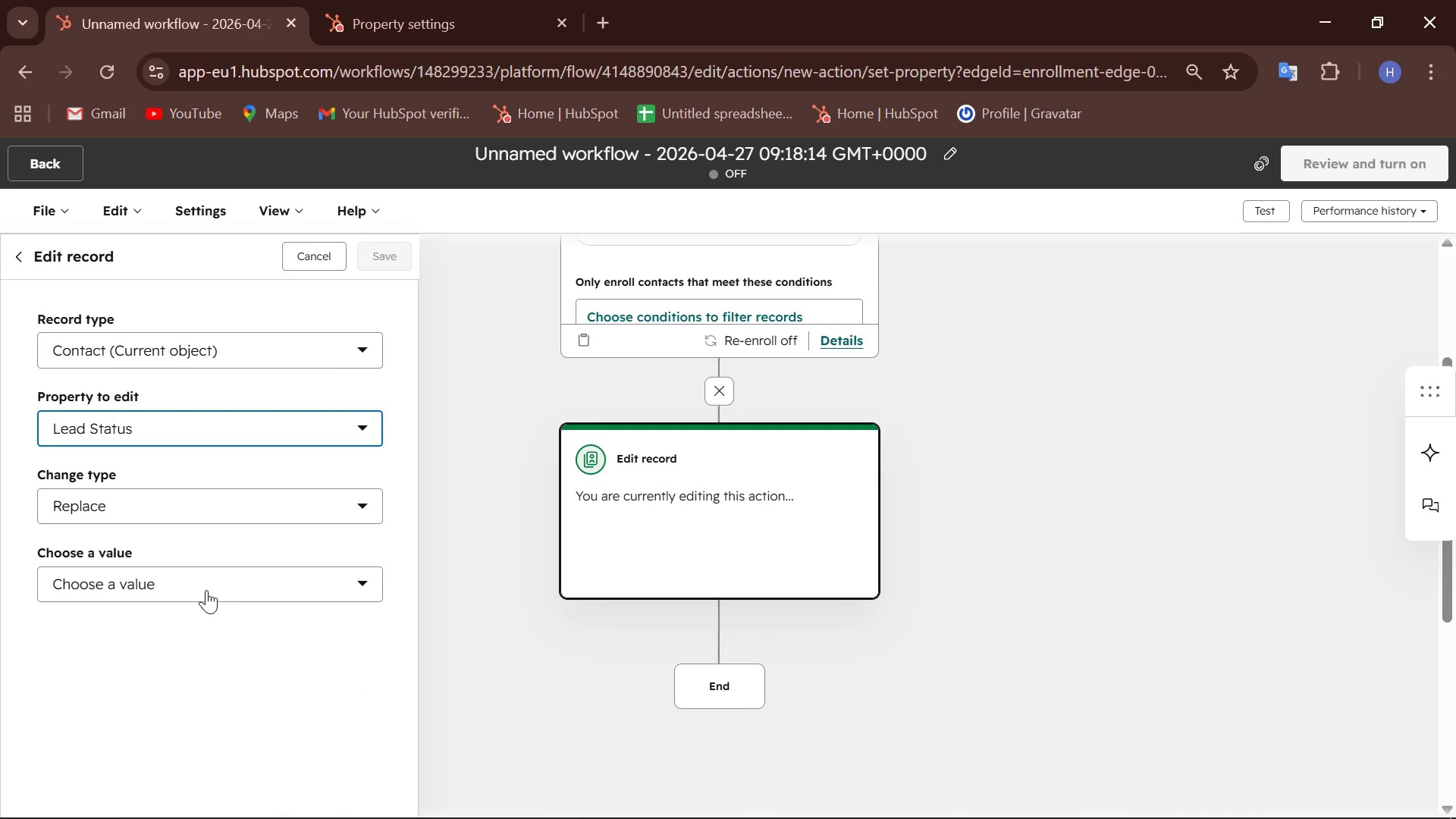 
left_click([215, 593])
 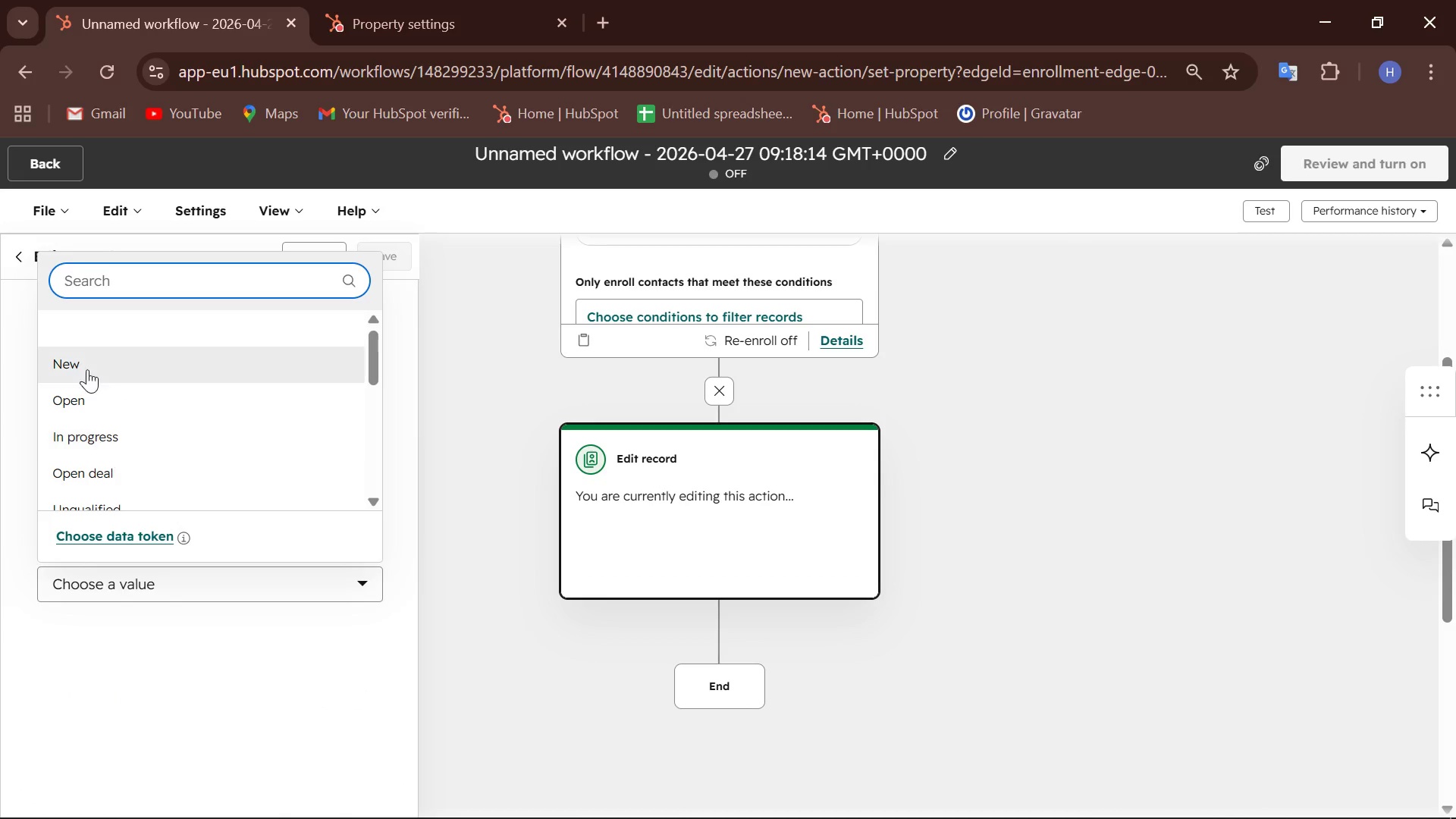 
left_click([83, 351])
 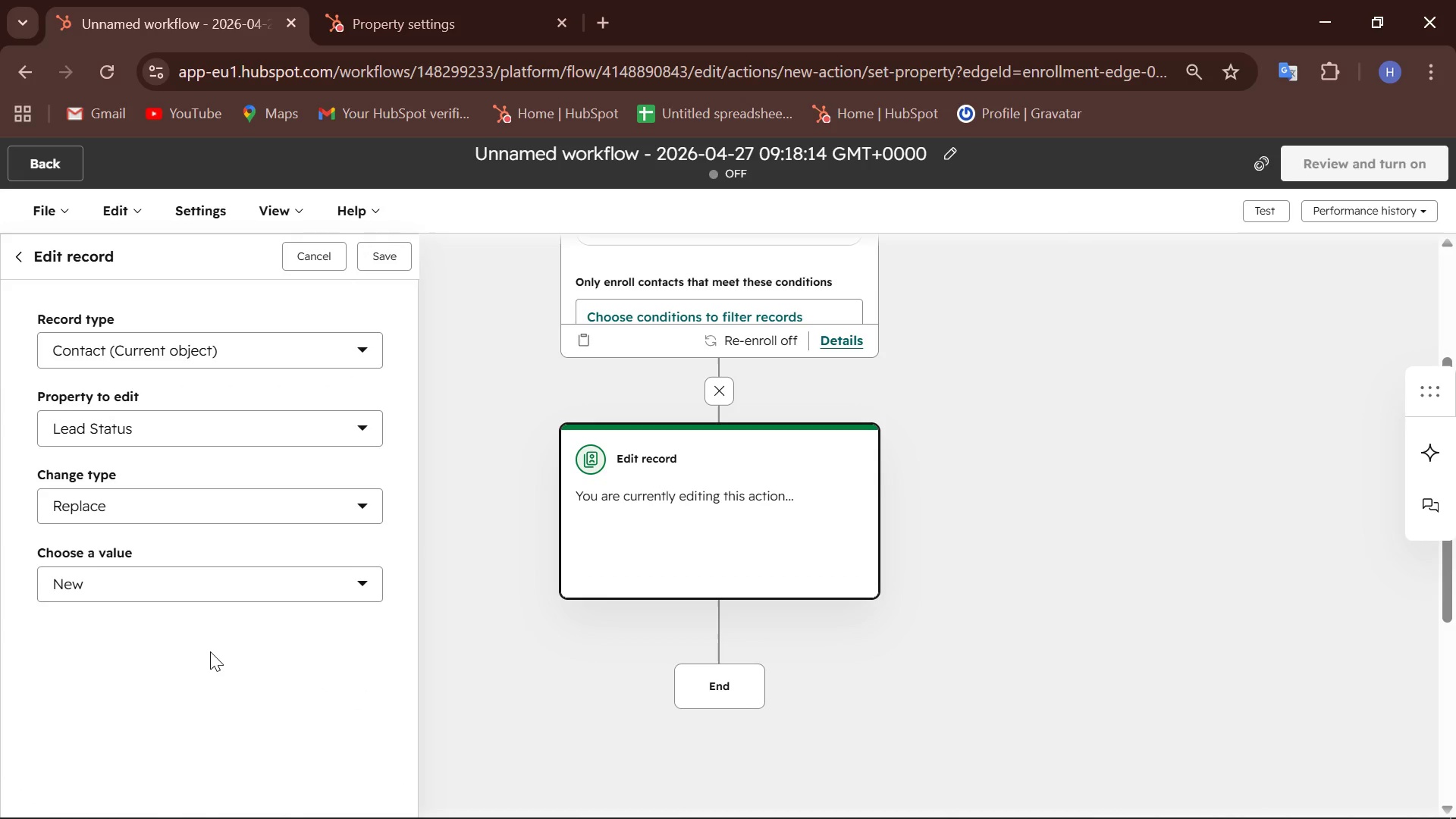 
wait(8.88)
 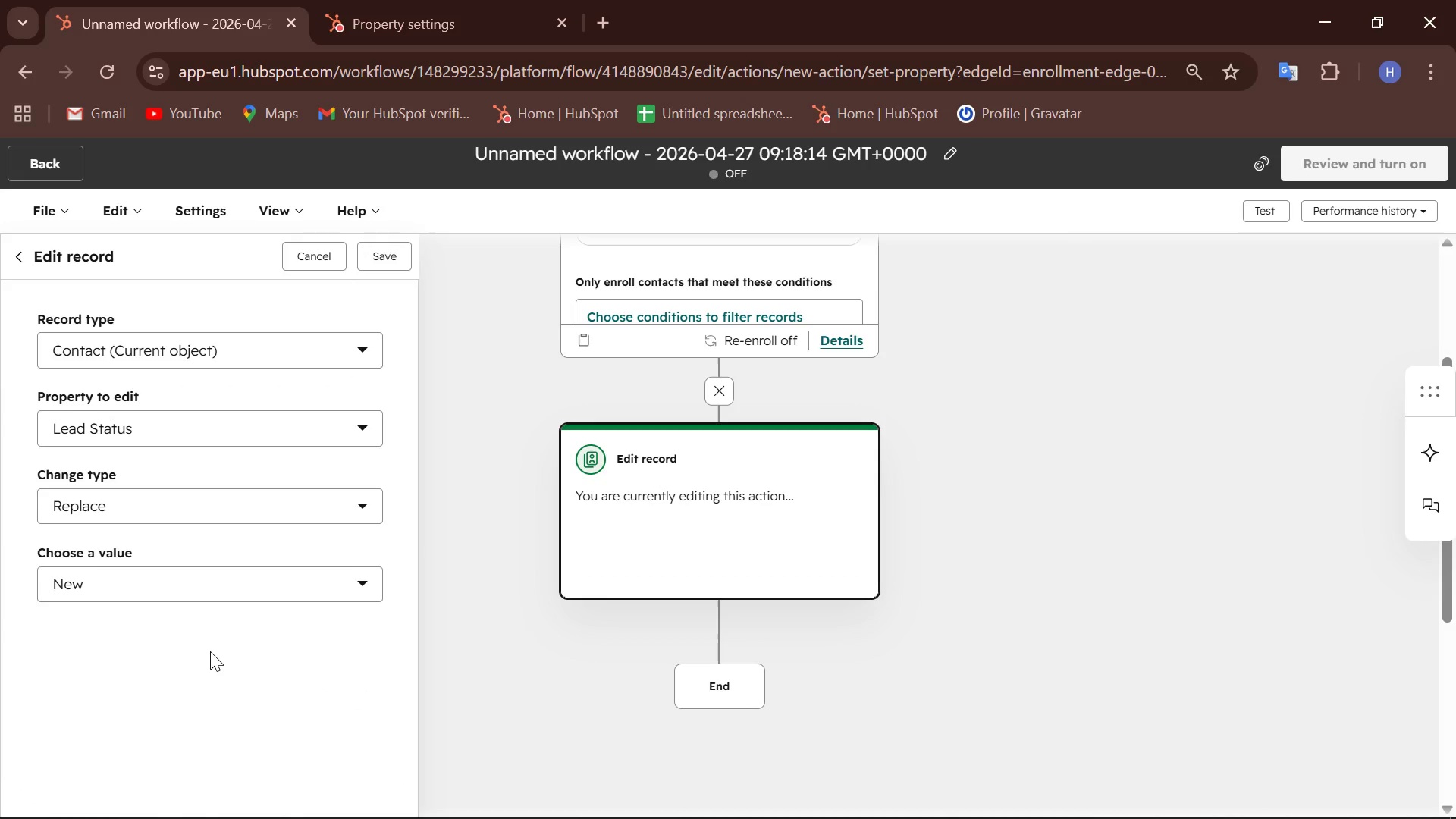 
left_click([408, 262])
 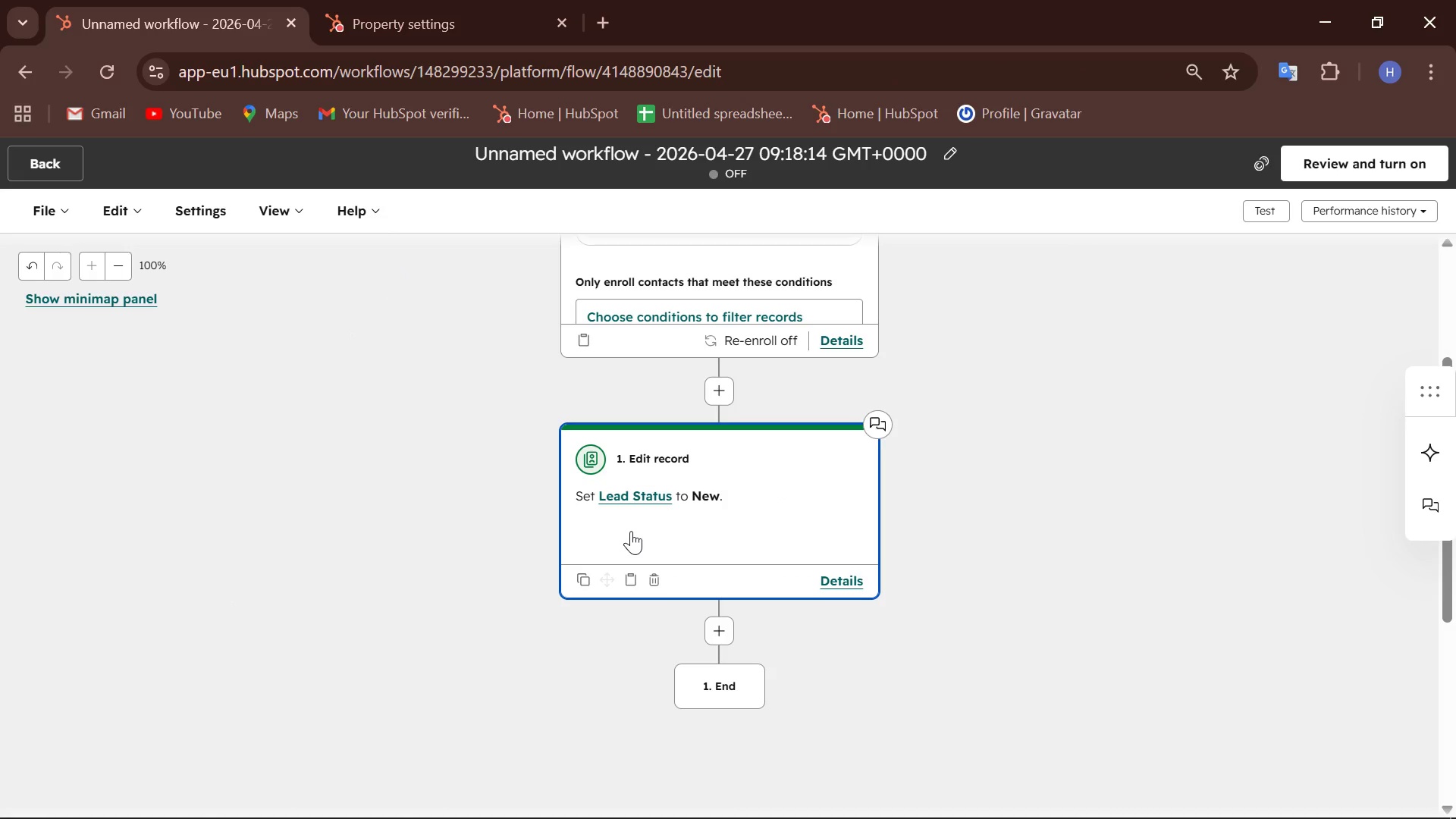 
wait(12.88)
 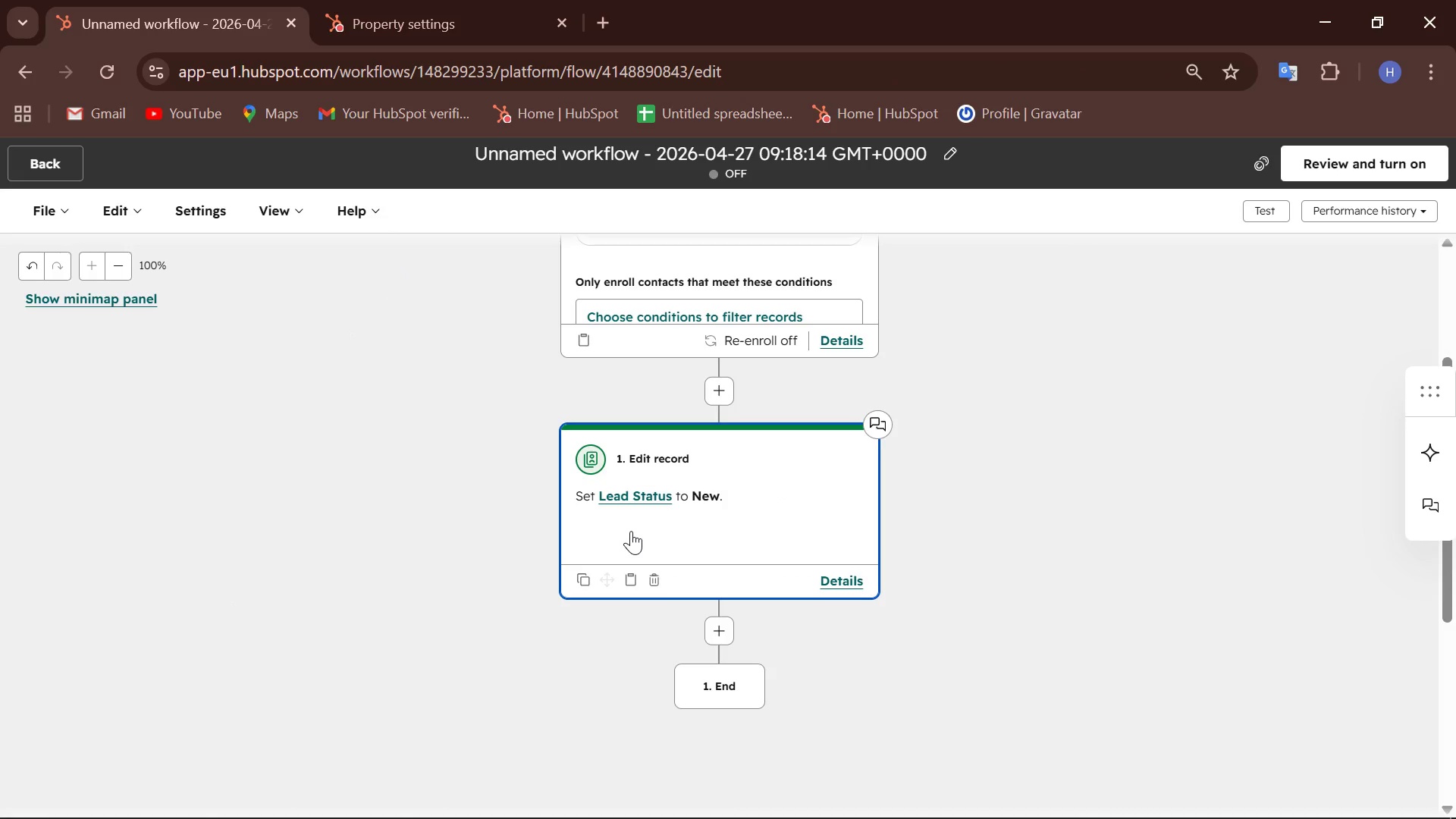 
left_click([713, 633])
 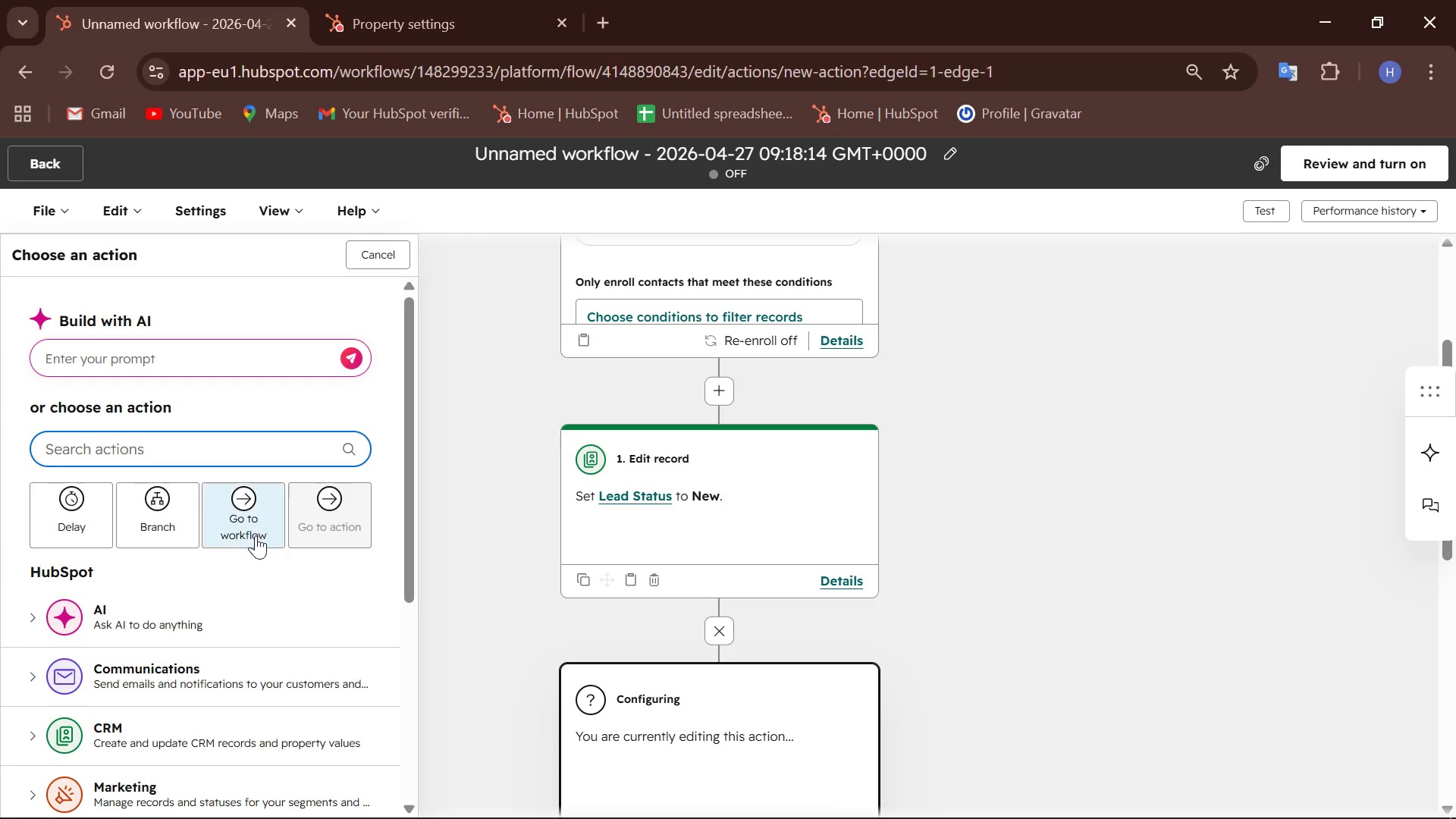 
left_click([130, 519])
 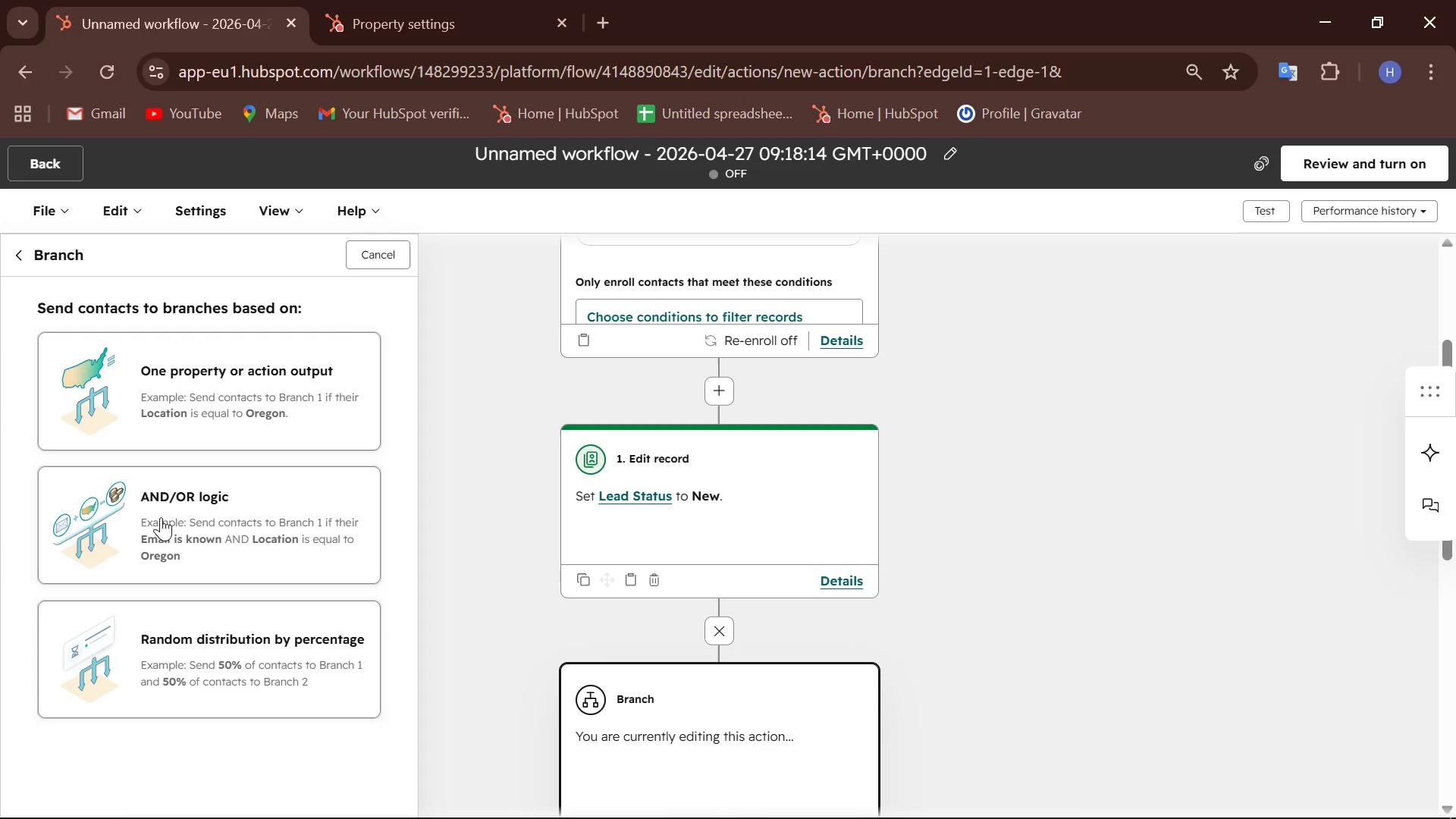 
left_click([218, 500])
 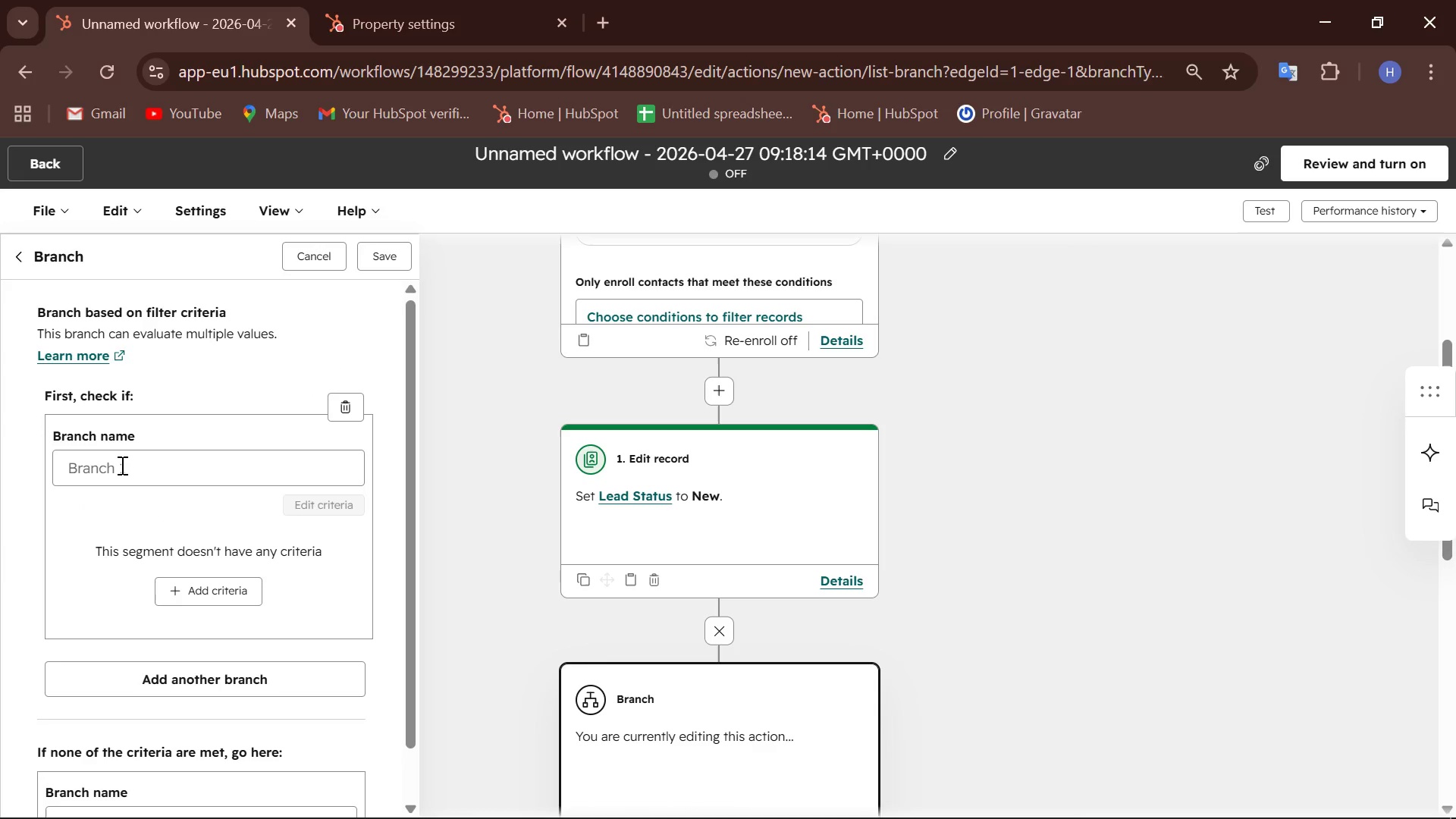 
wait(6.11)
 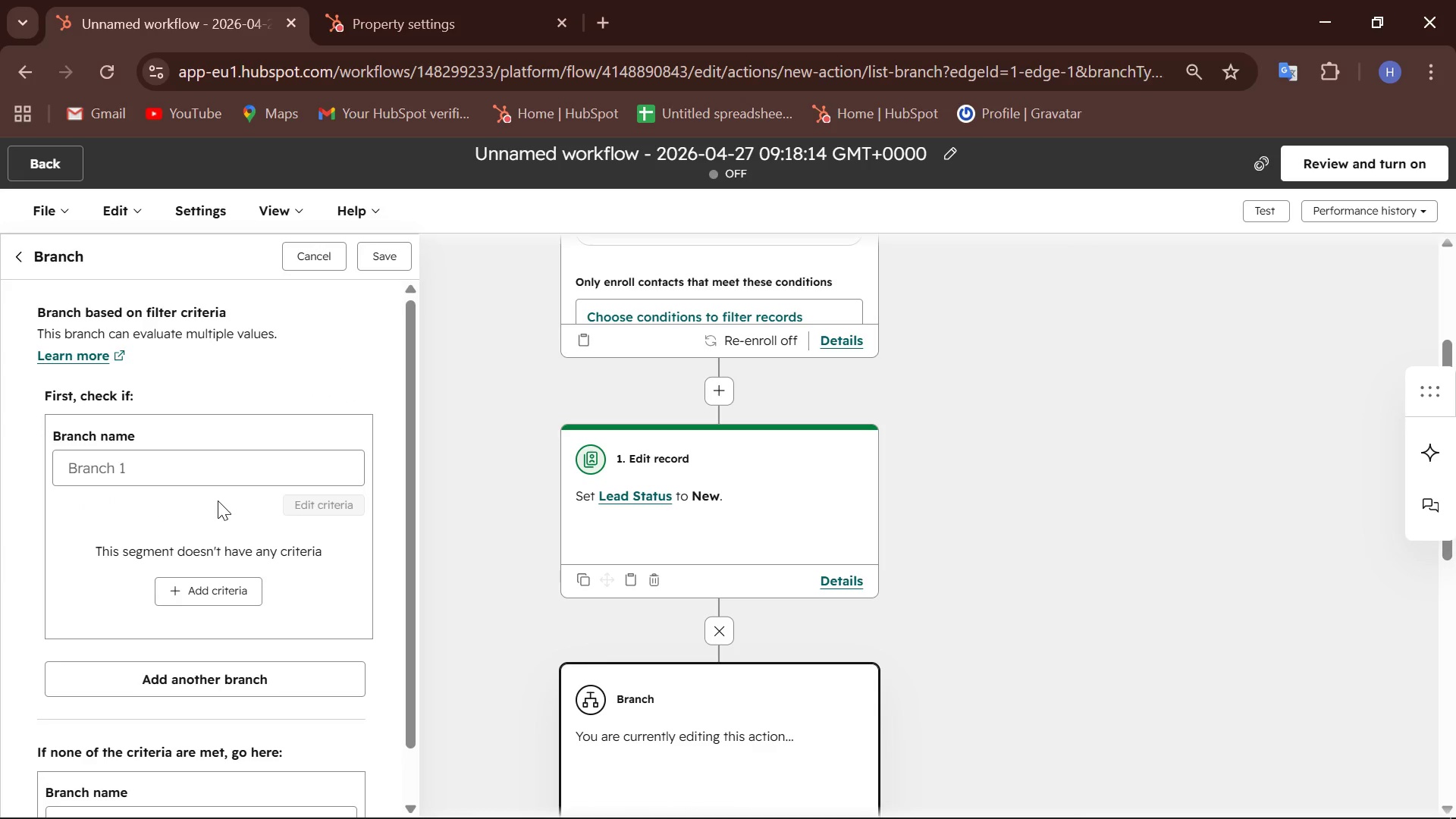 
left_click([133, 476])
 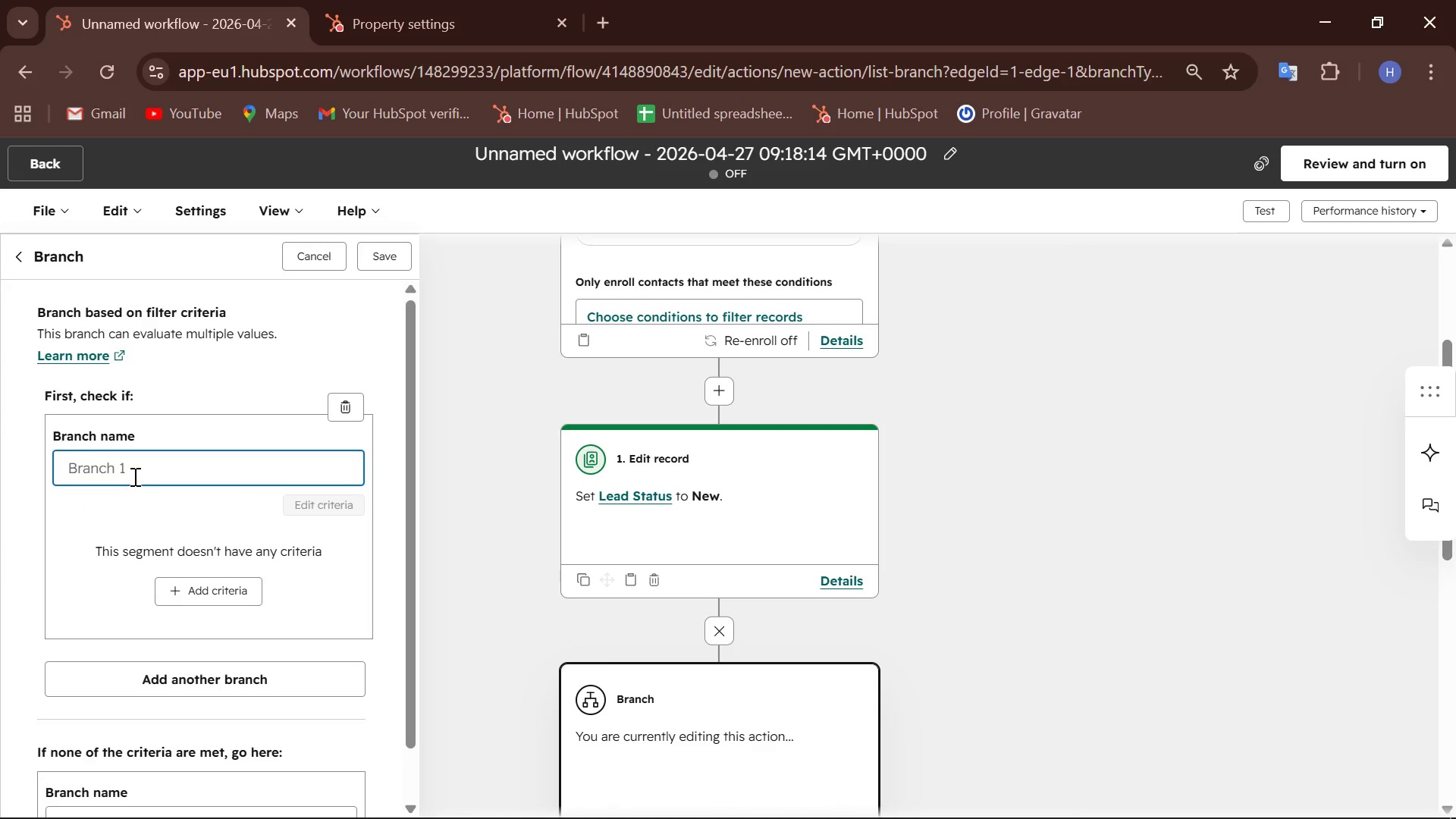 
type(Repla)
key(Backspace)
type(ies)
 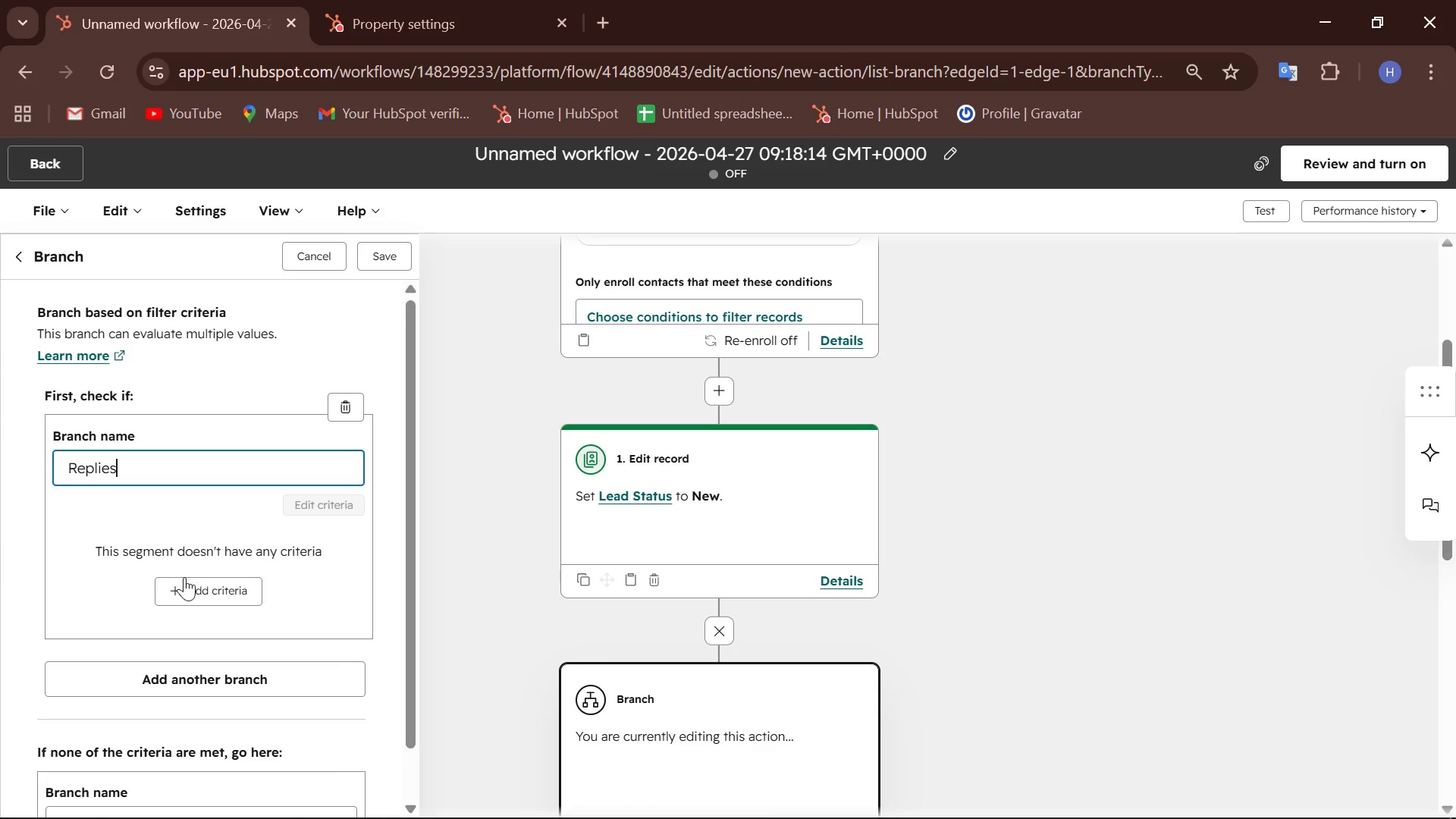 
left_click([183, 588])
 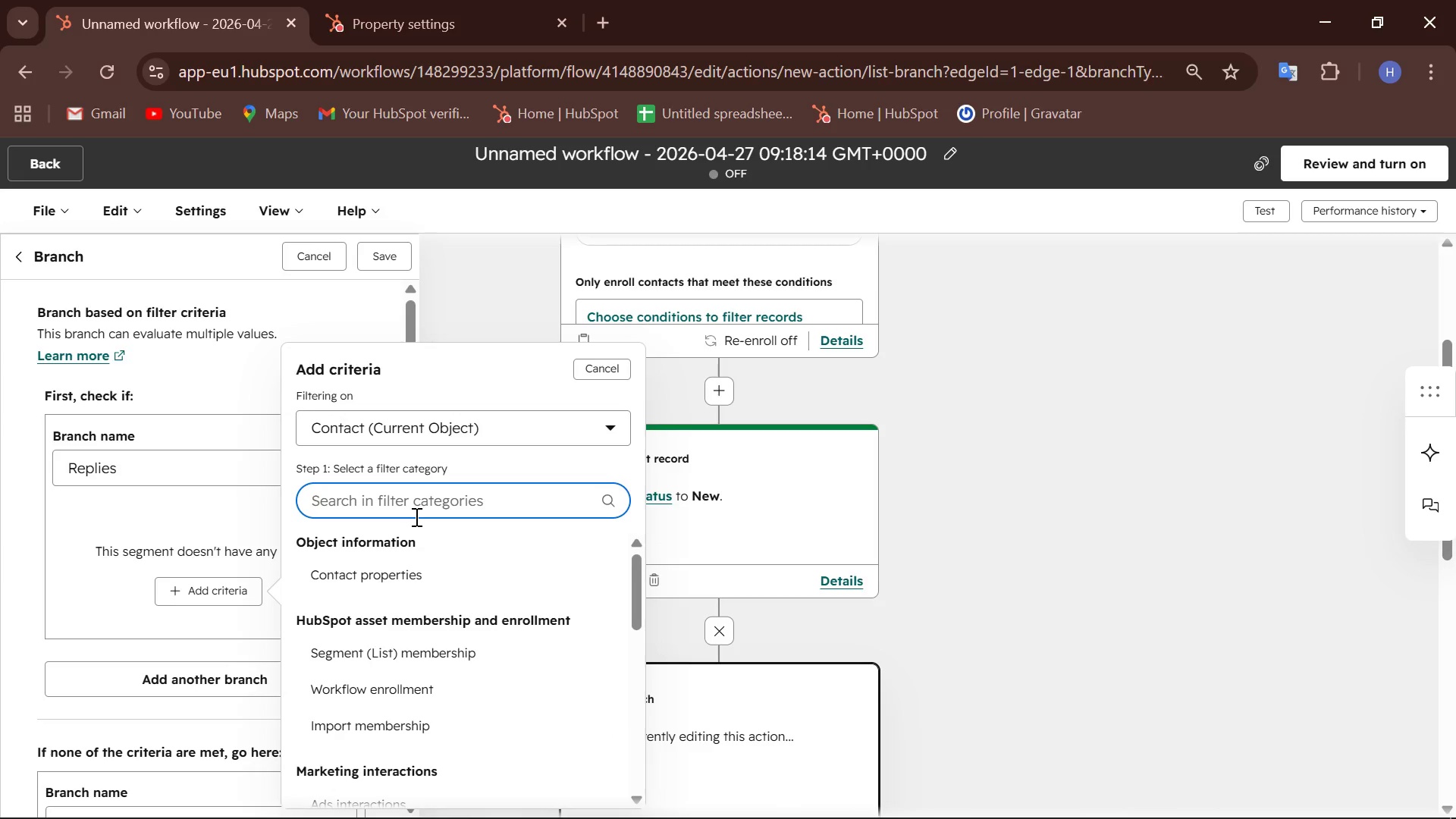 
type(if )
key(Backspace)
key(Backspace)
key(Backspace)
type(contact)
 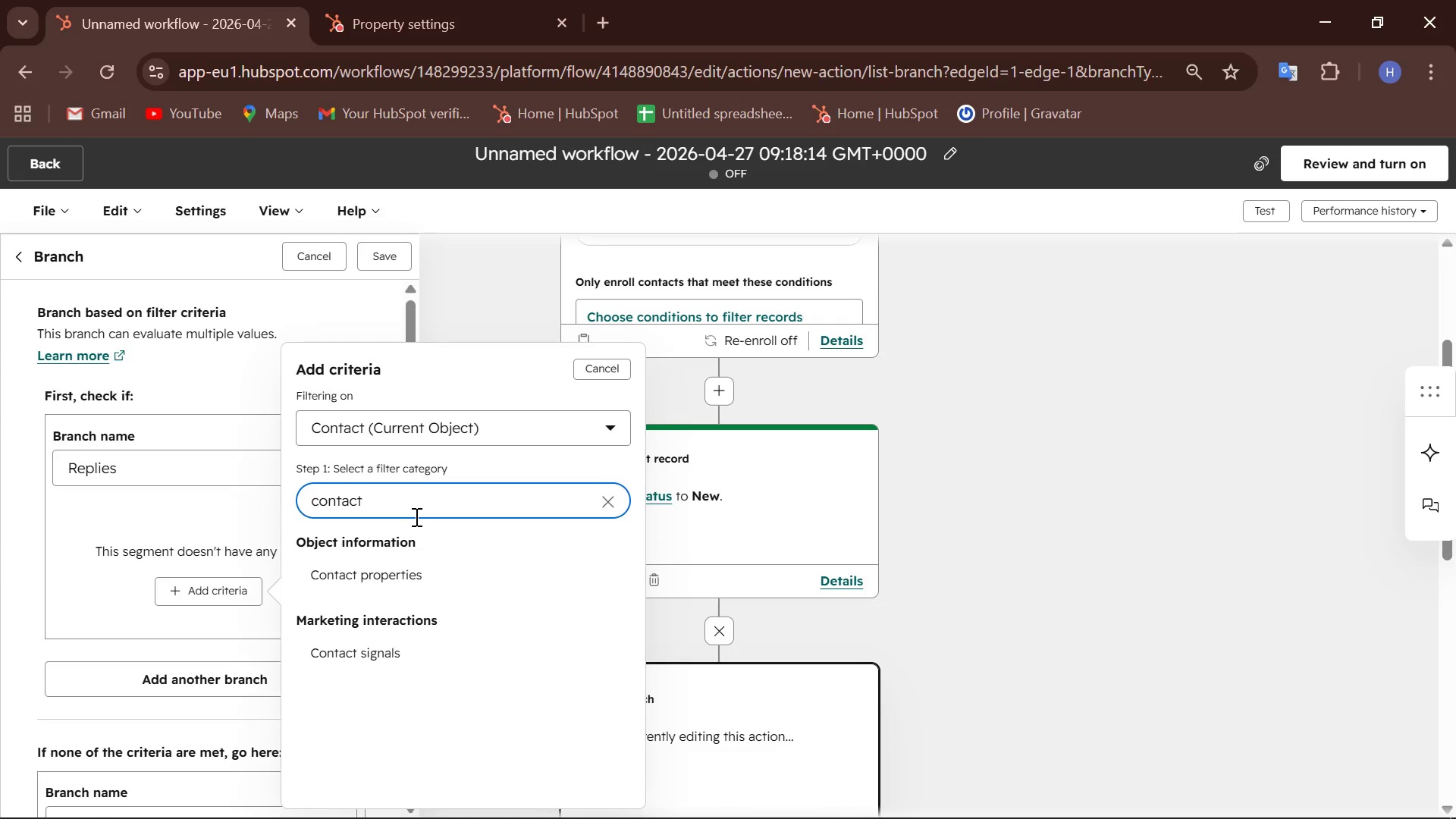 
wait(73.41)
 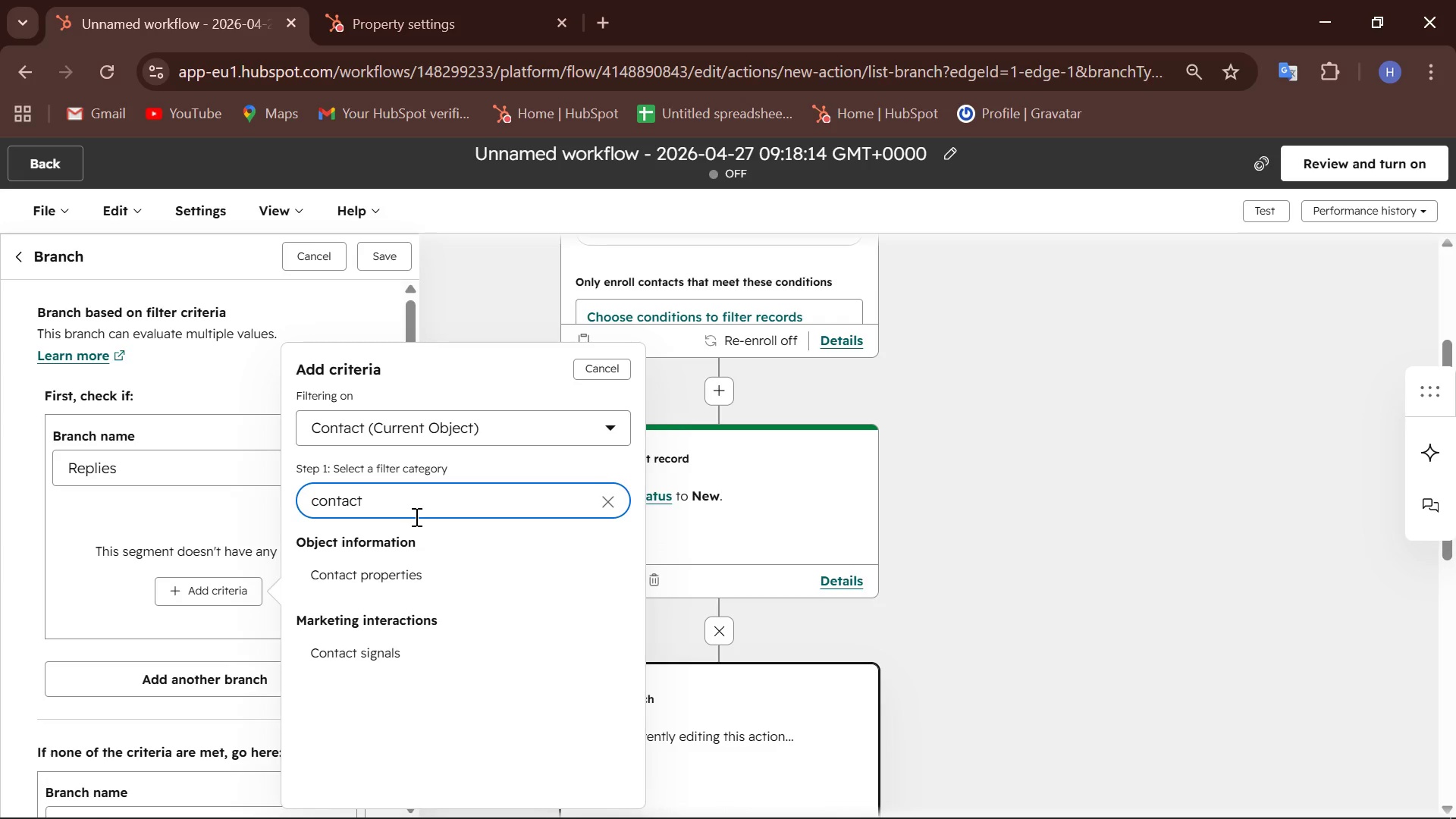 
mouse_move([413, 567])
 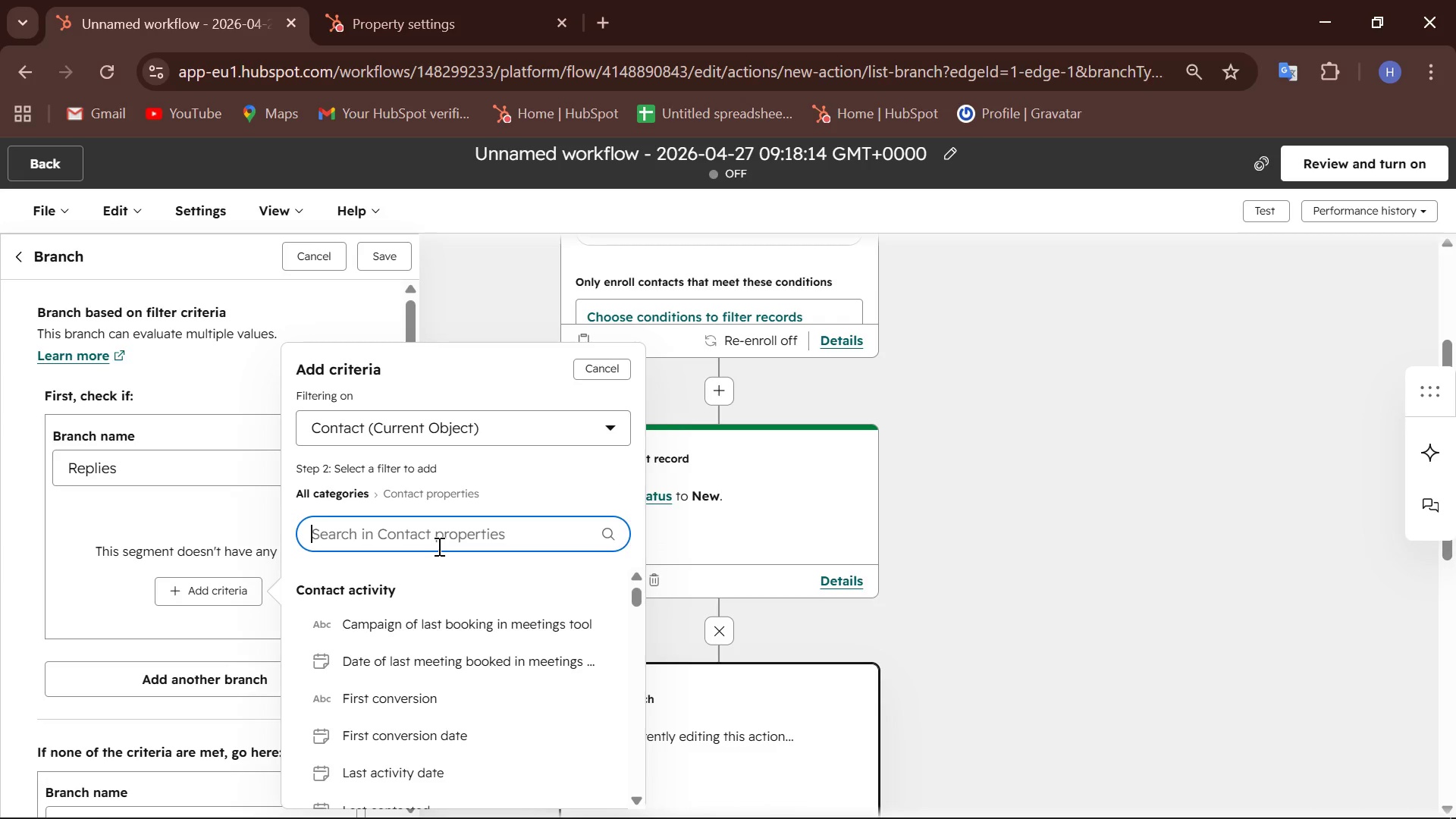 
type(connect)
 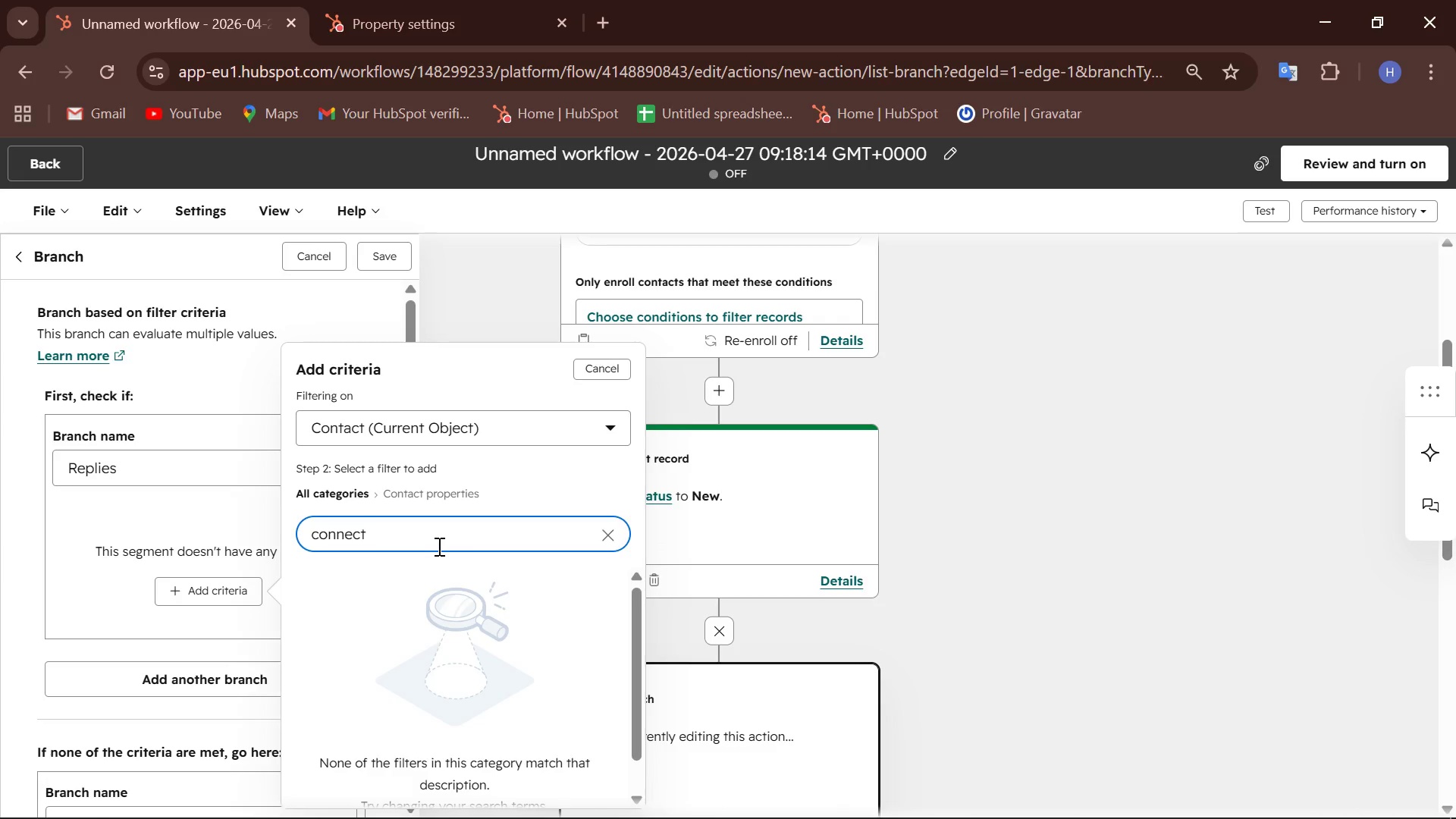 
wait(37.33)
 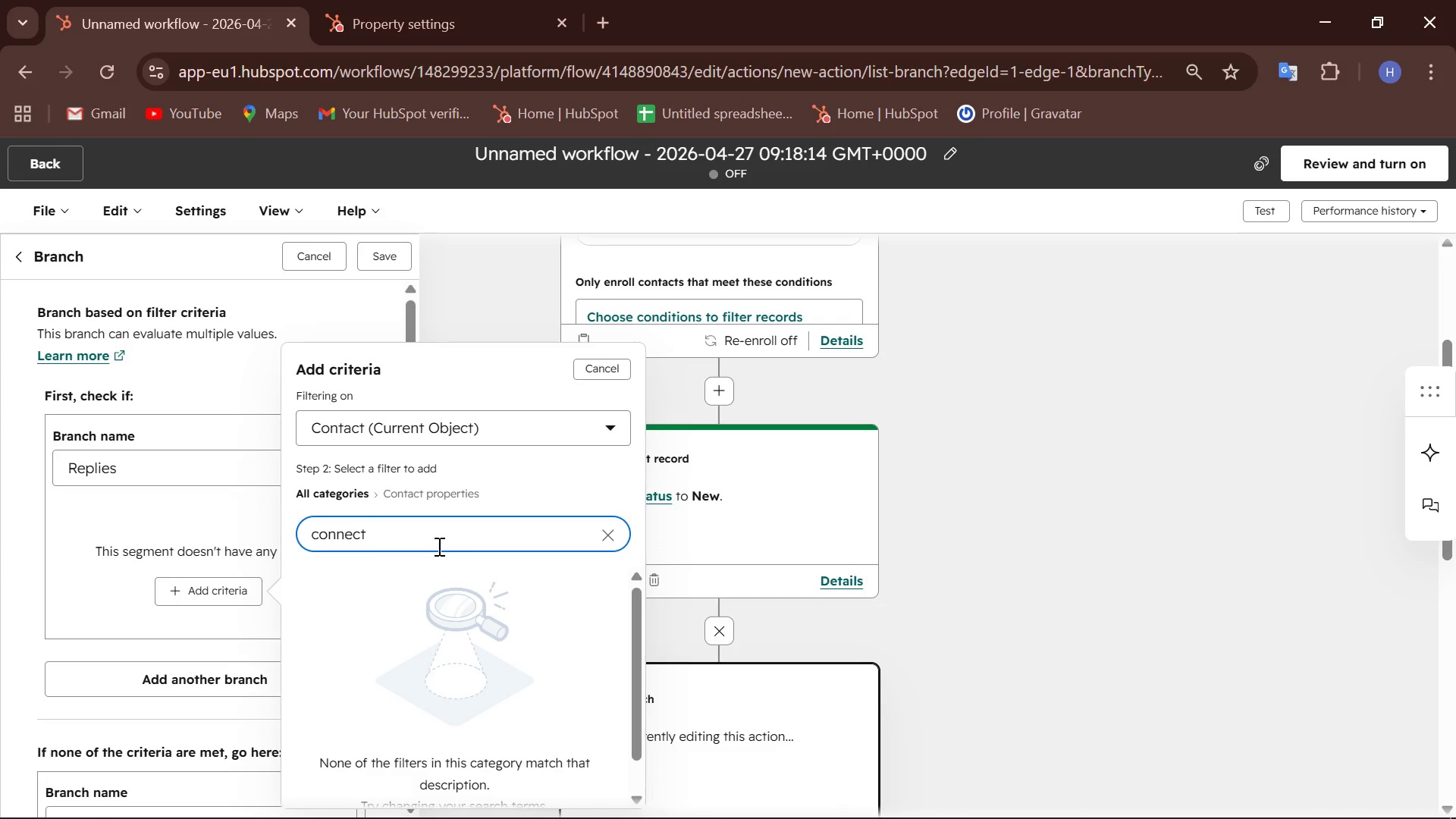 
scroll: coordinate [550, 371], scroll_direction: up, amount: 3.0
 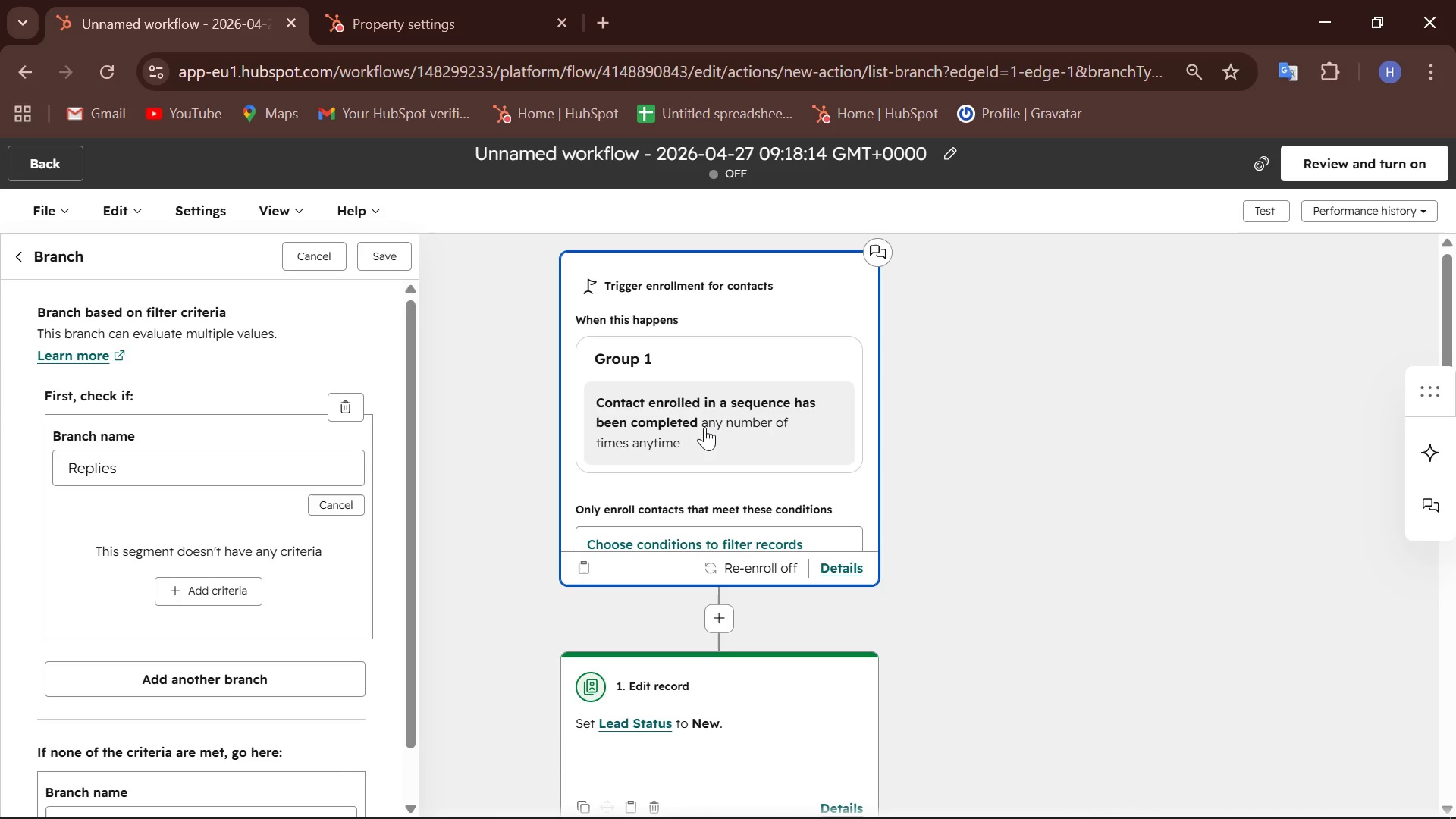 
left_click([704, 427])
 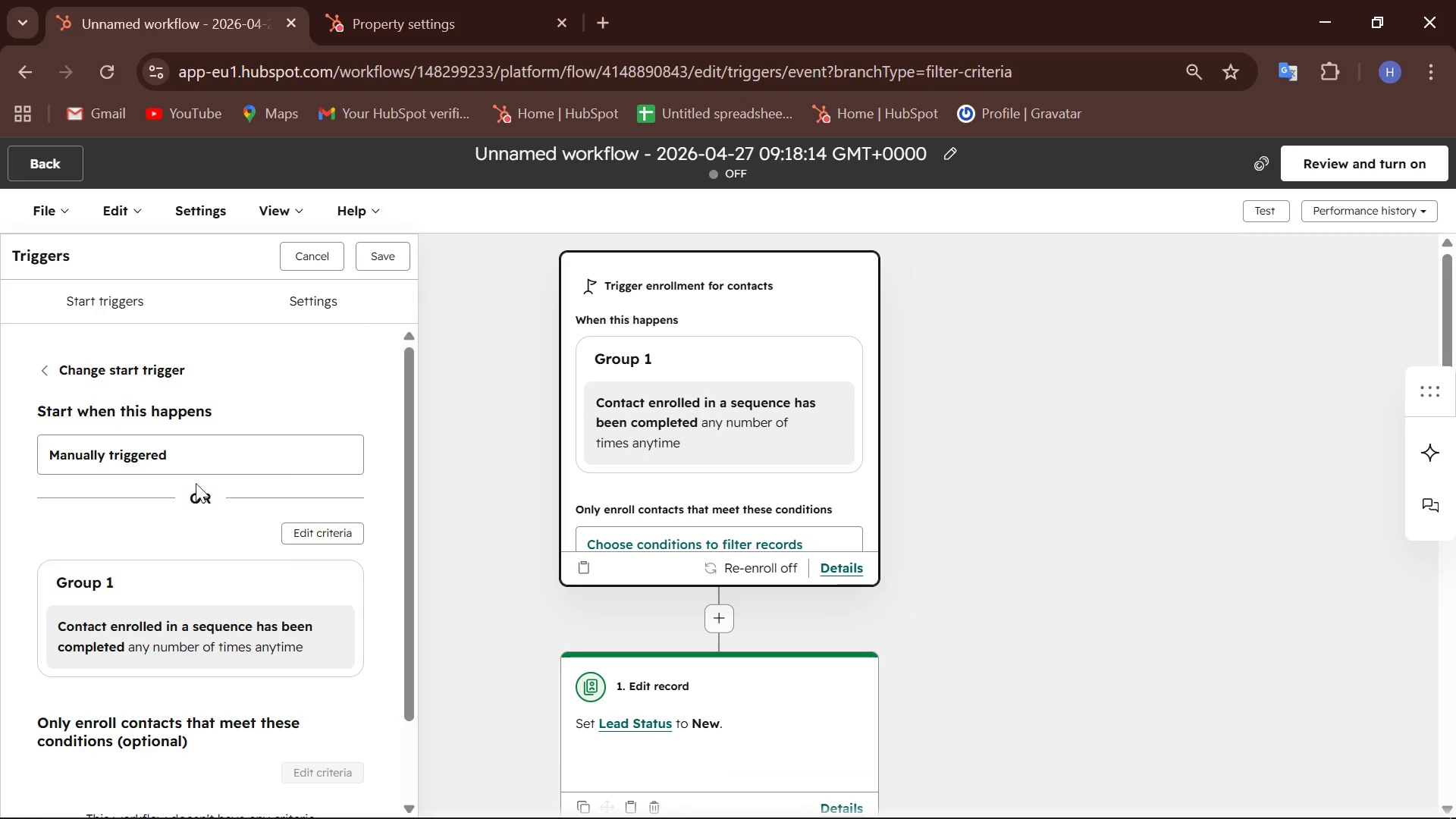 
scroll: coordinate [226, 577], scroll_direction: none, amount: 0.0
 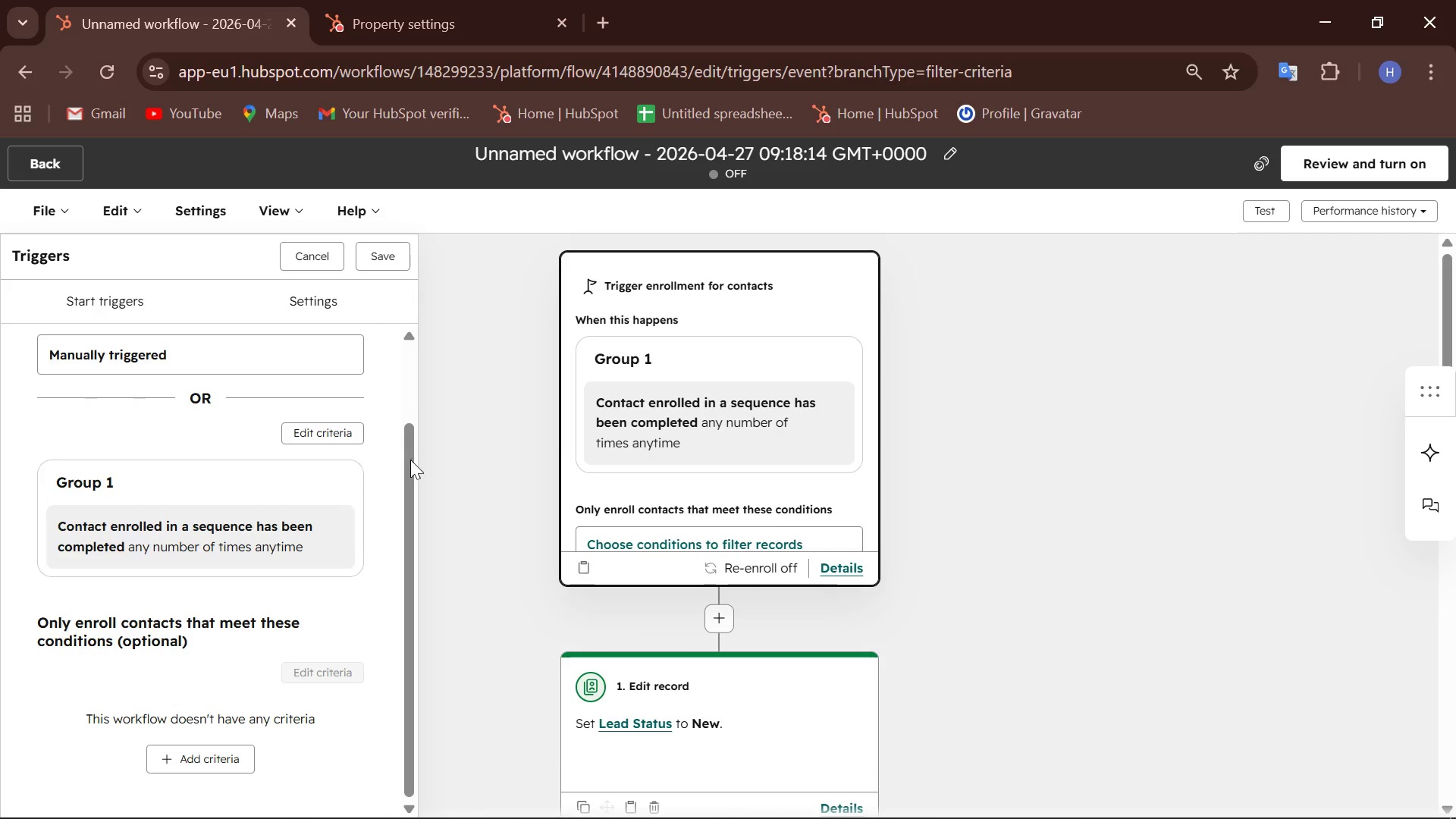 
scroll: coordinate [556, 410], scroll_direction: up, amount: 2.0
 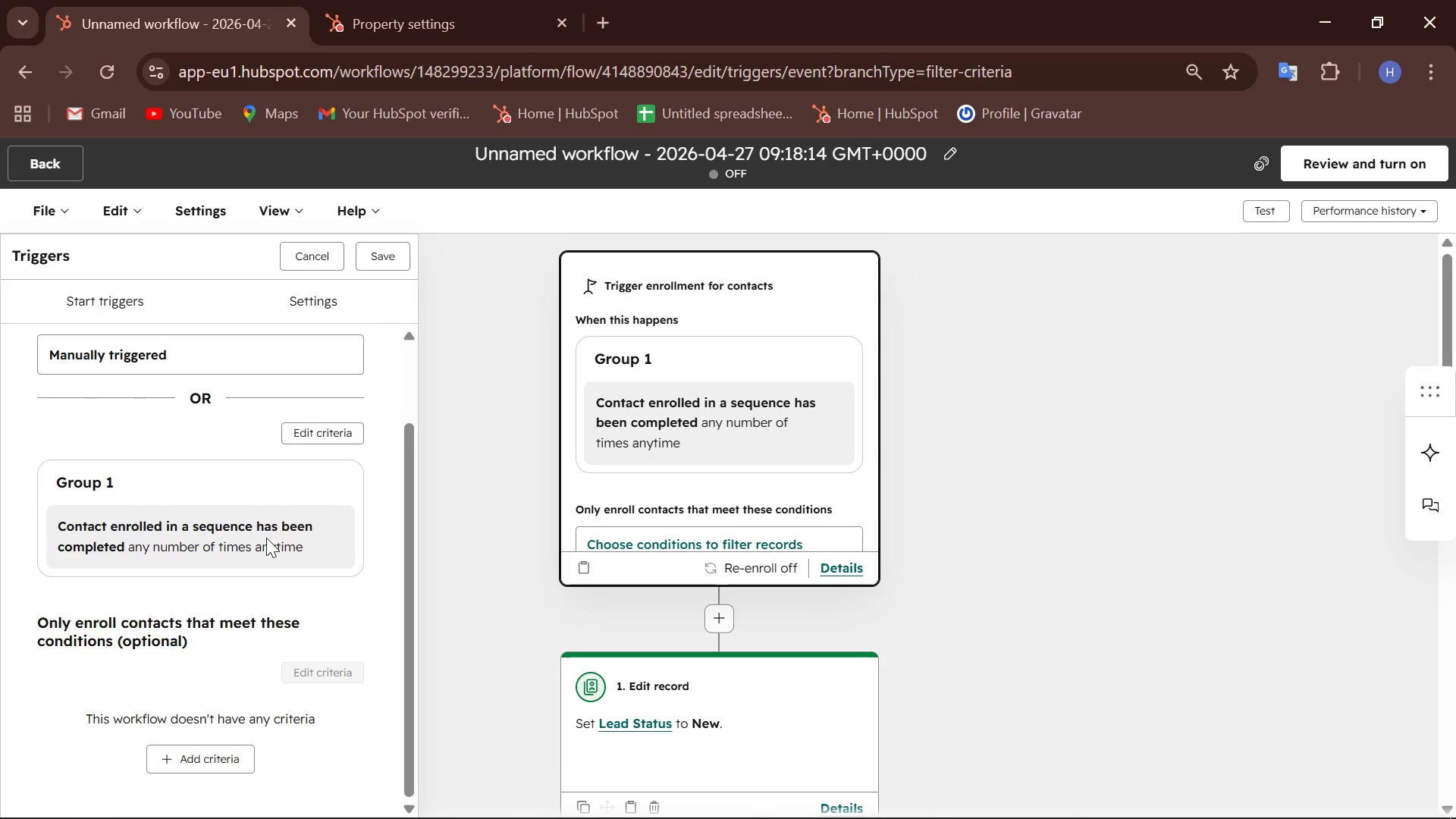 
left_click([248, 543])
 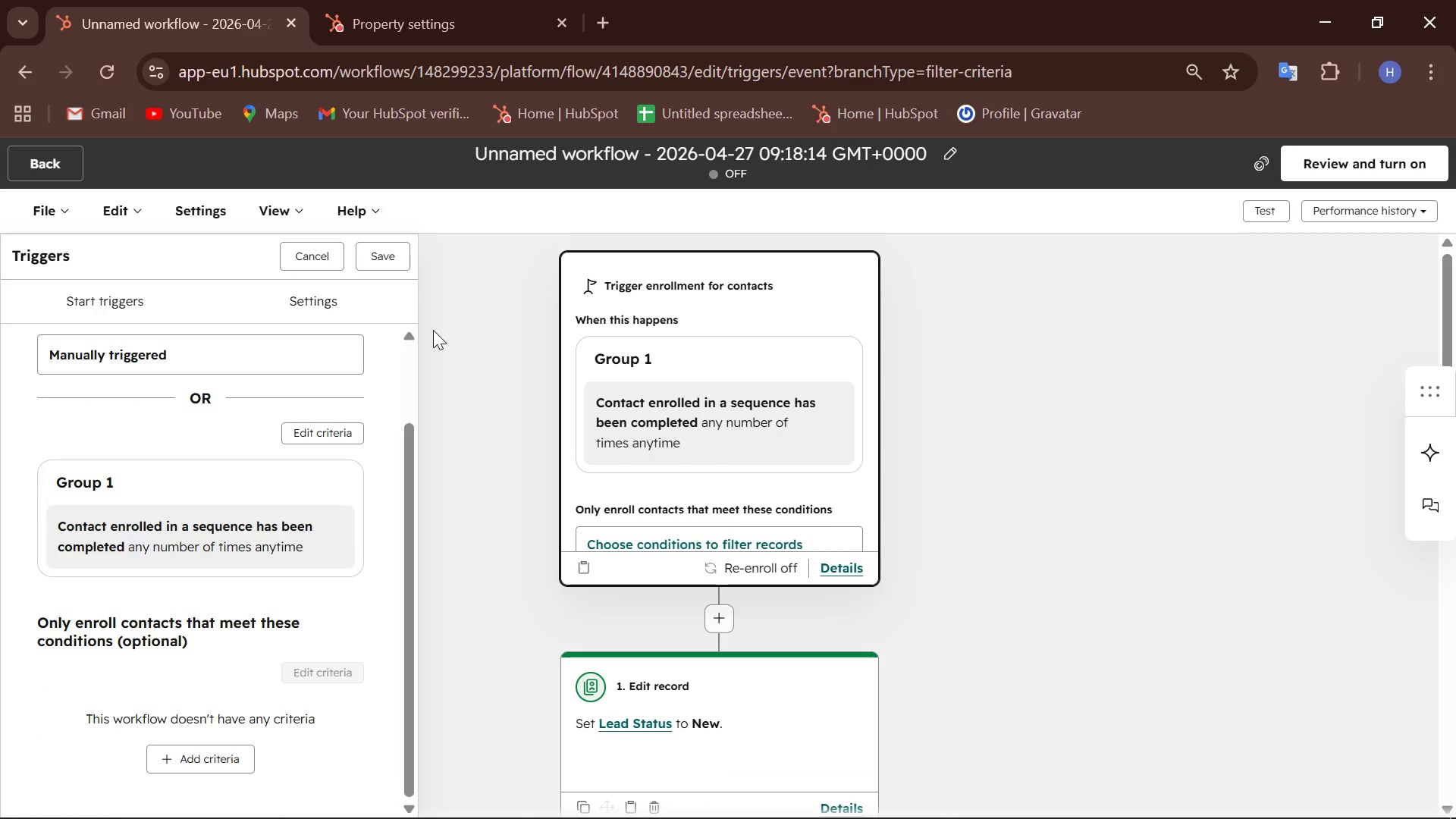 
left_click([318, 242])
 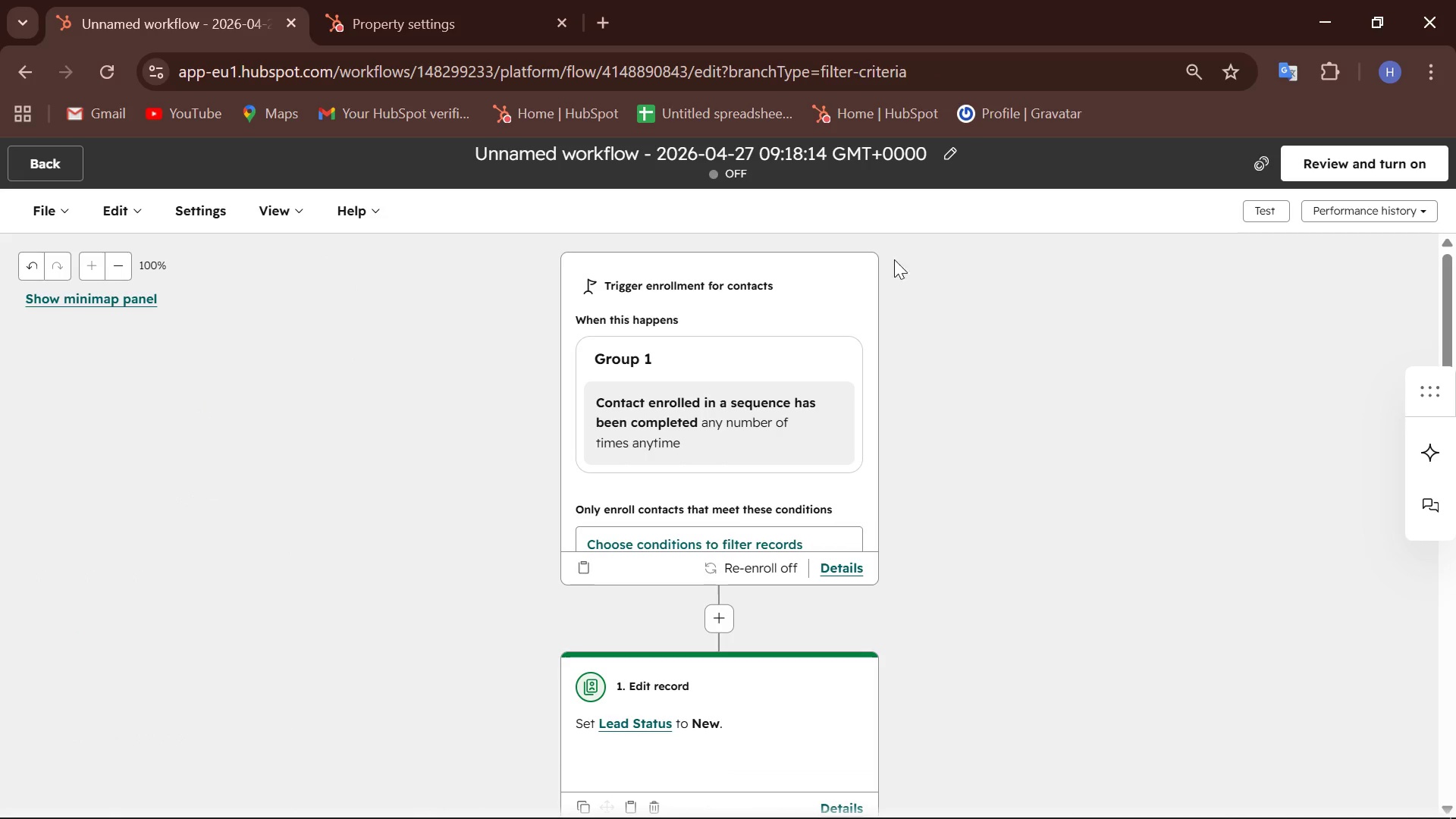 
left_click([57, 169])
 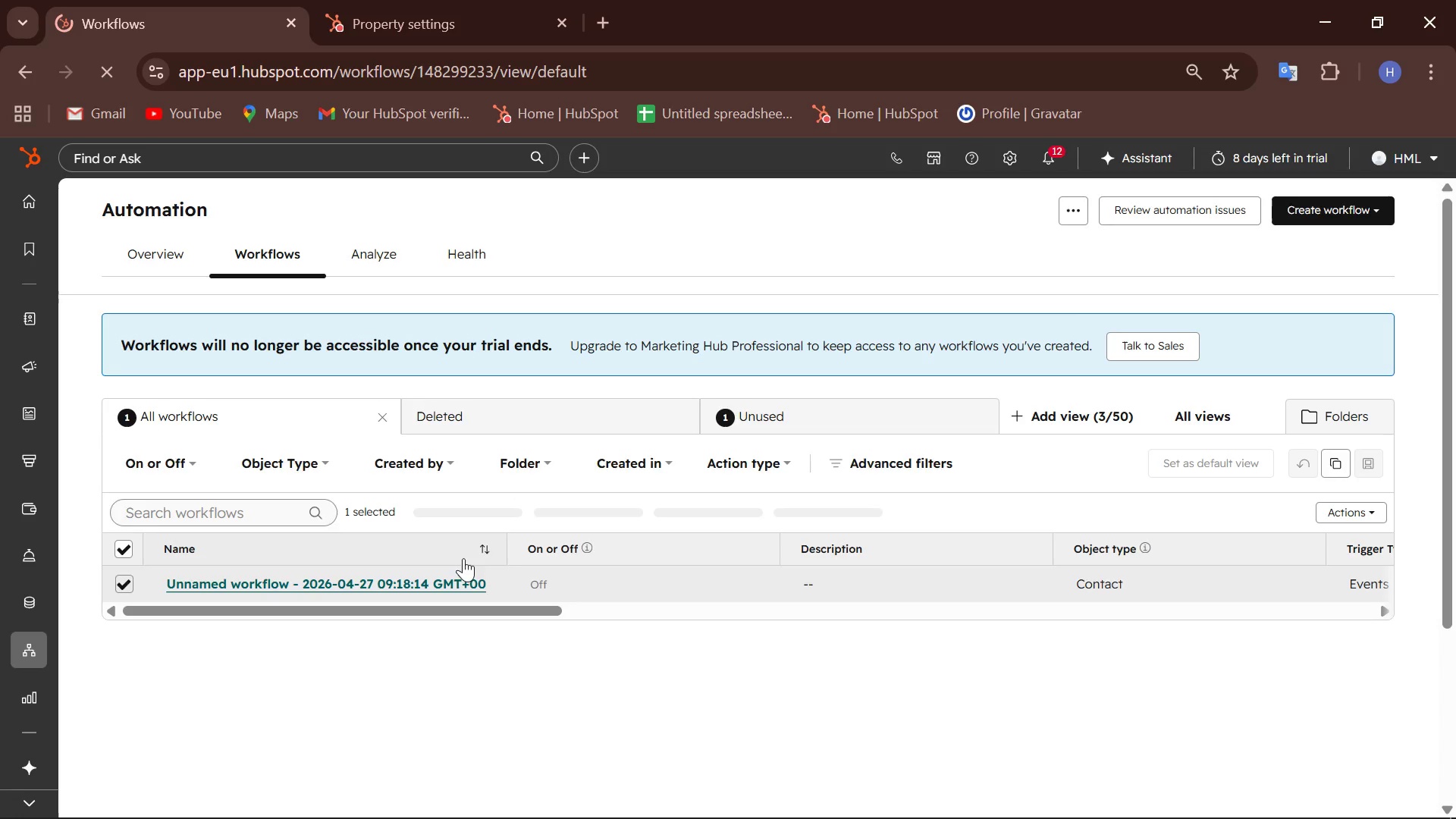 
wait(6.47)
 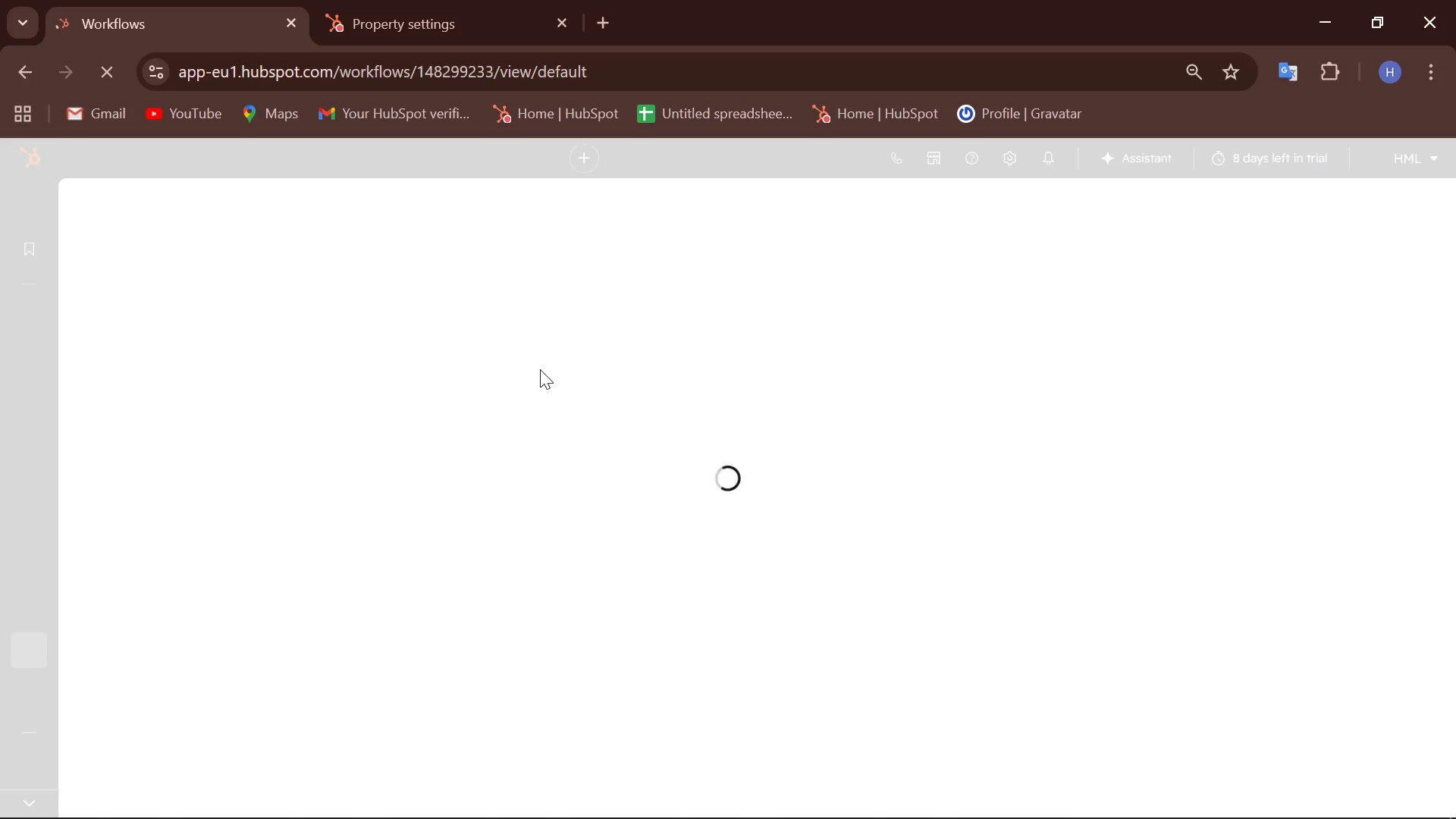 
left_click_drag(start_coordinate=[542, 507], to_coordinate=[547, 506])
 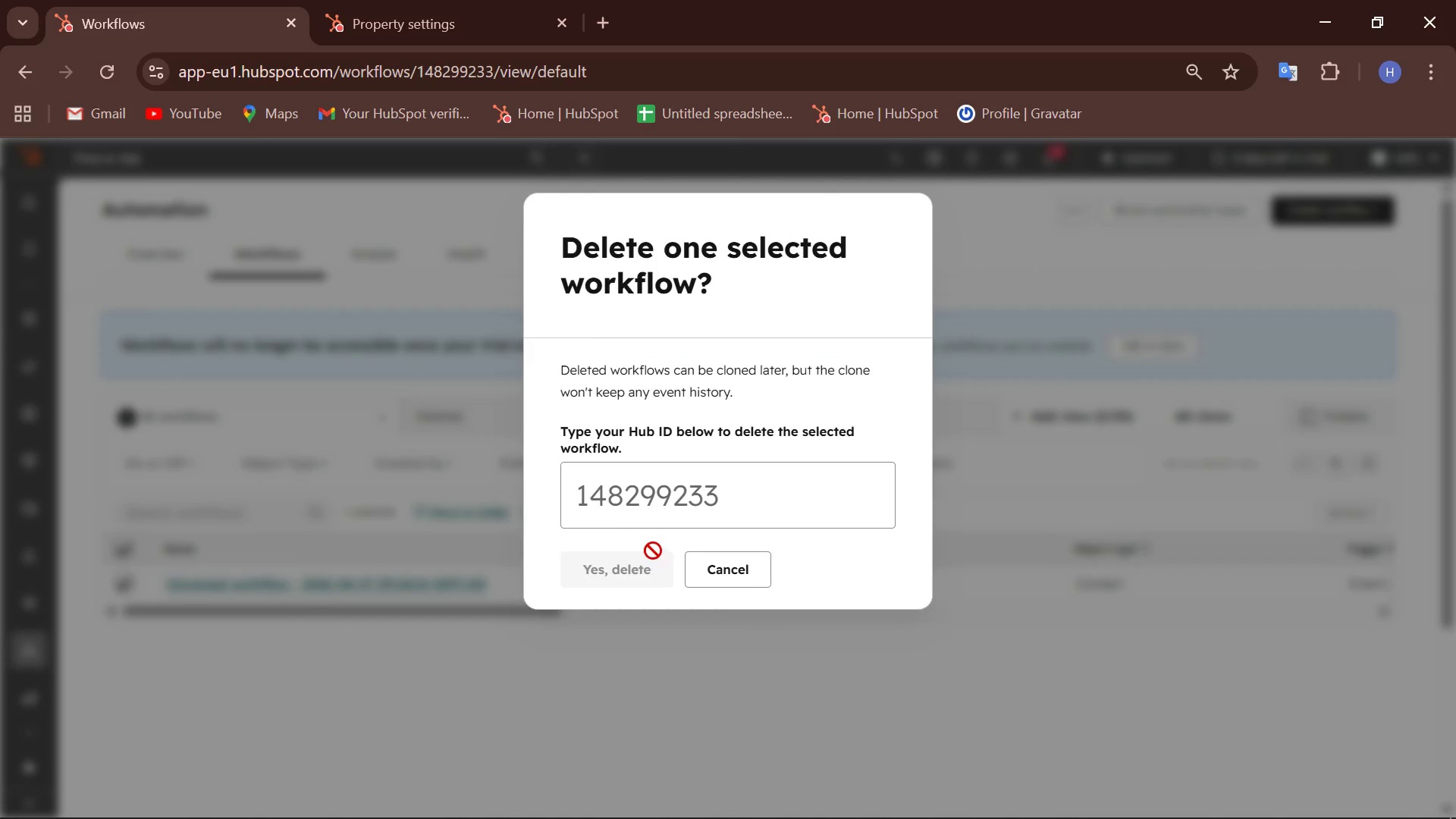 
left_click([607, 505])
 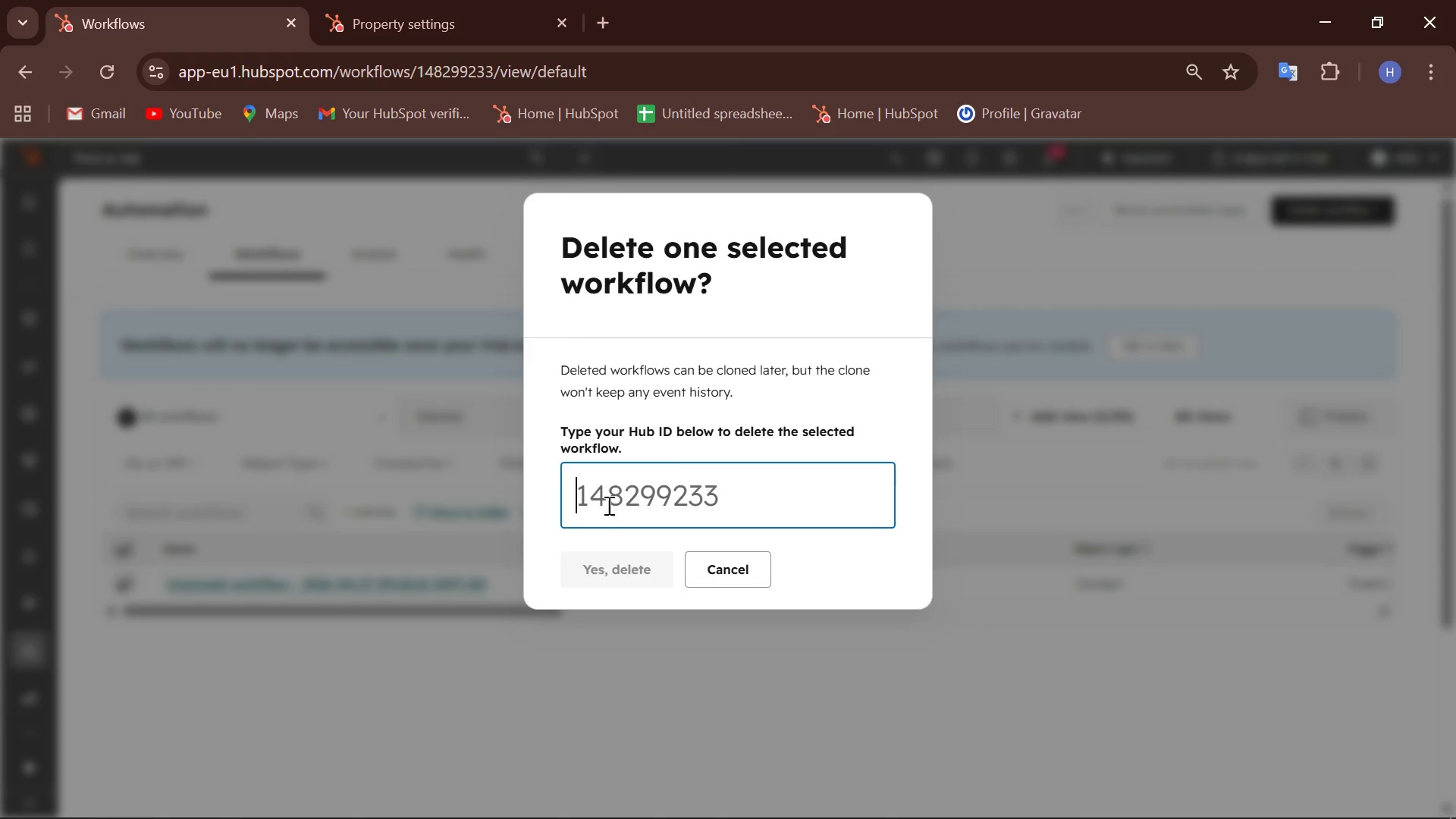 
type(148299233)
 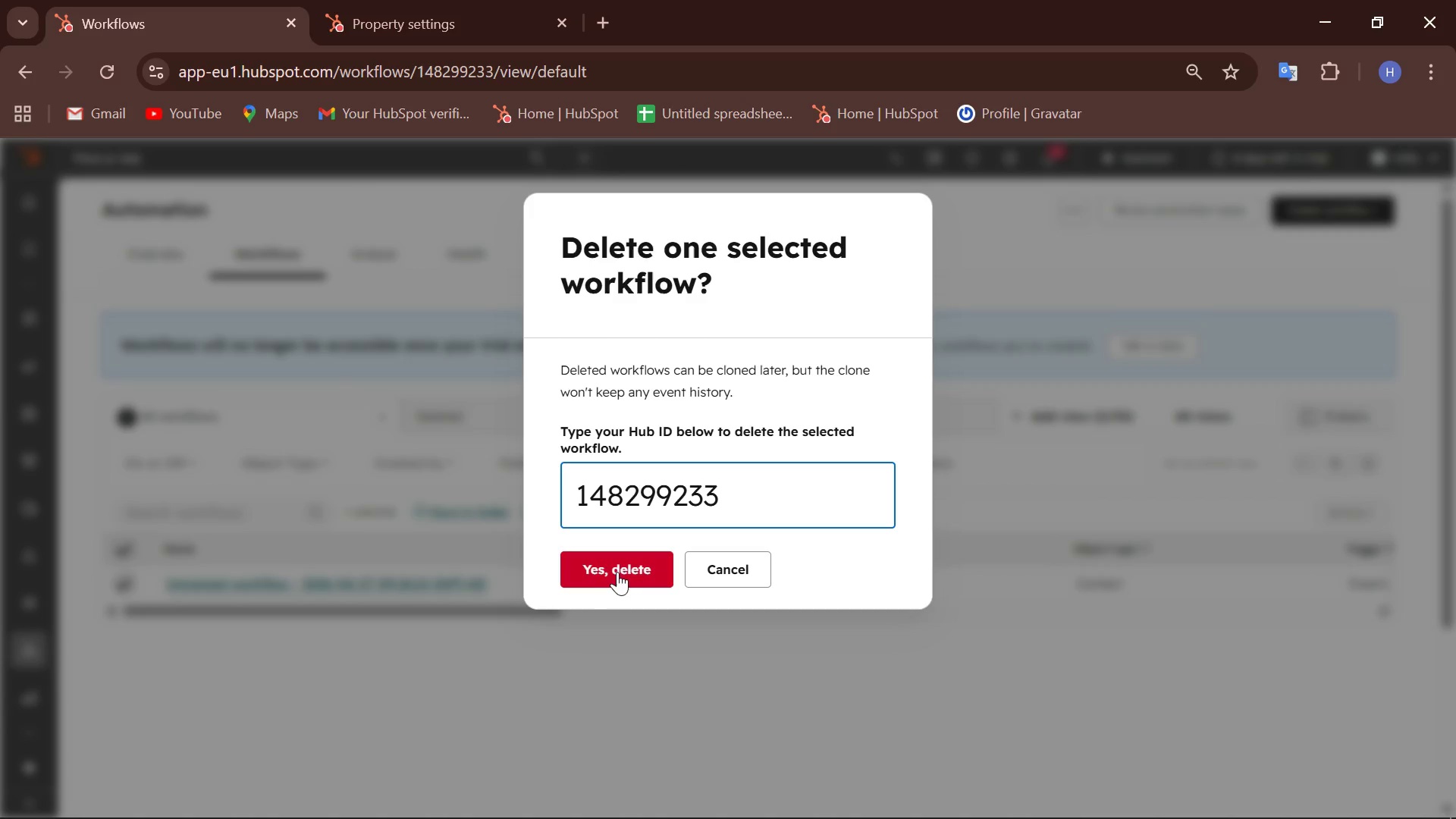 
left_click([618, 577])
 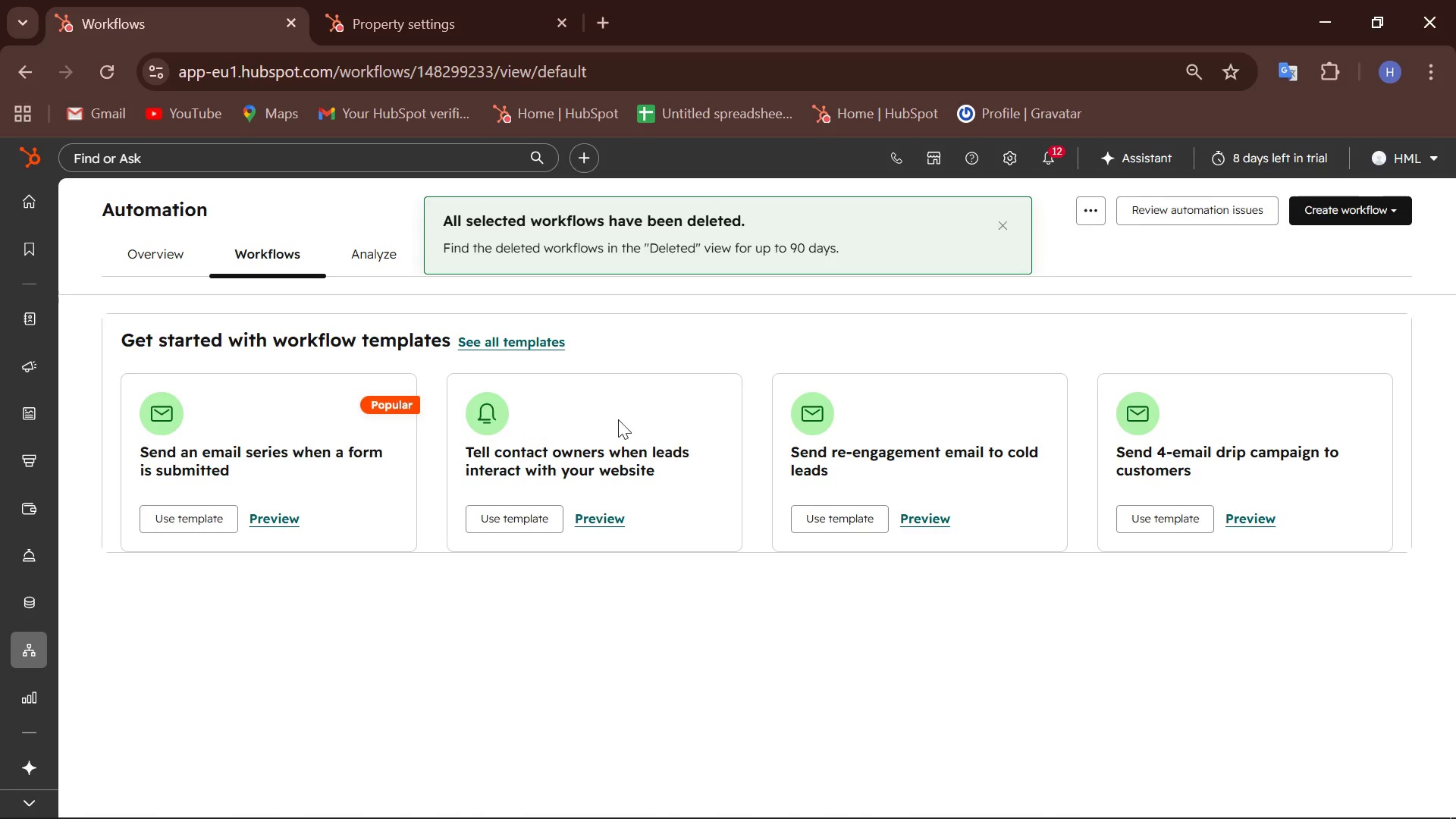 
left_click([1307, 217])
 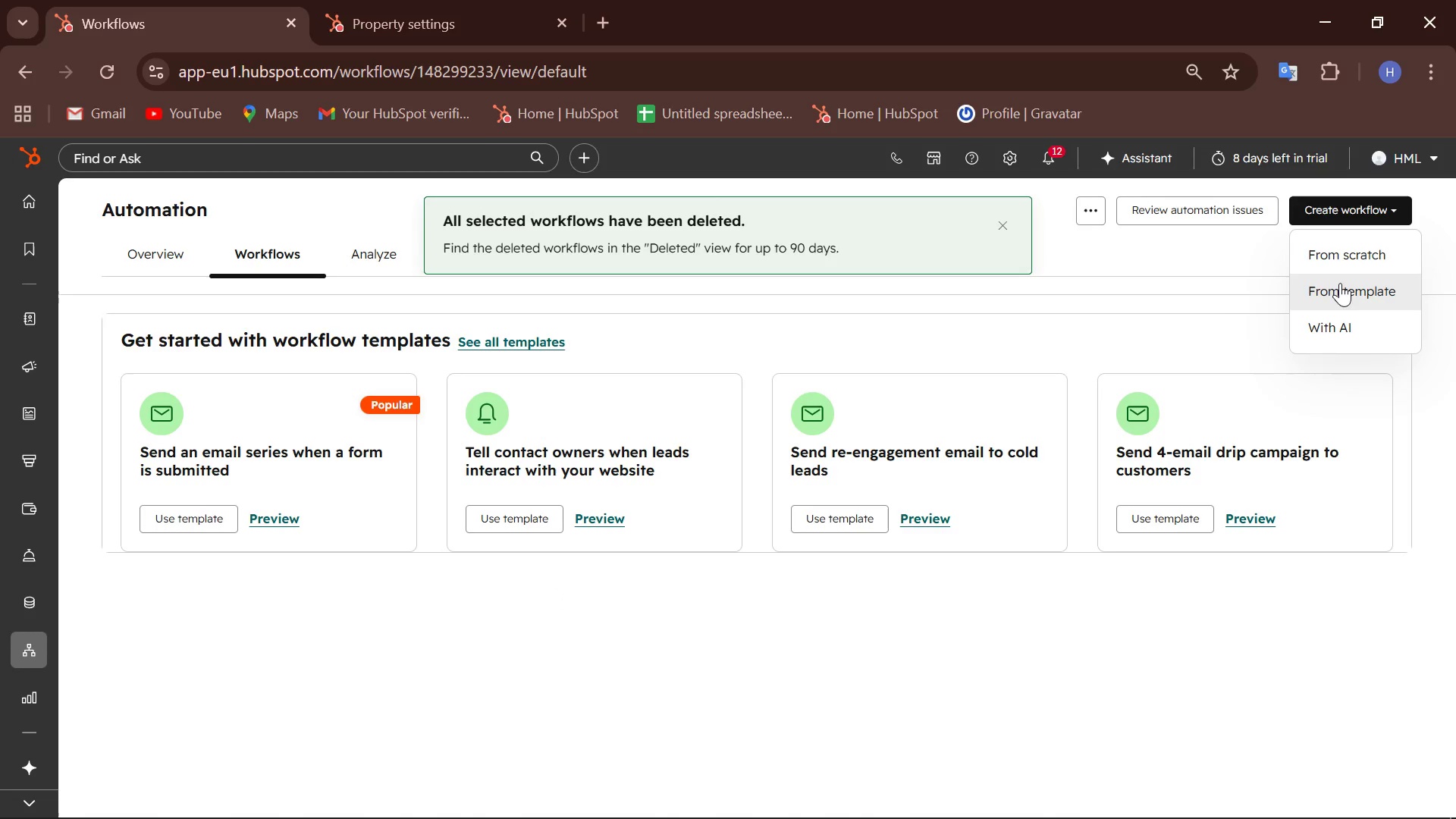 
left_click([1329, 257])
 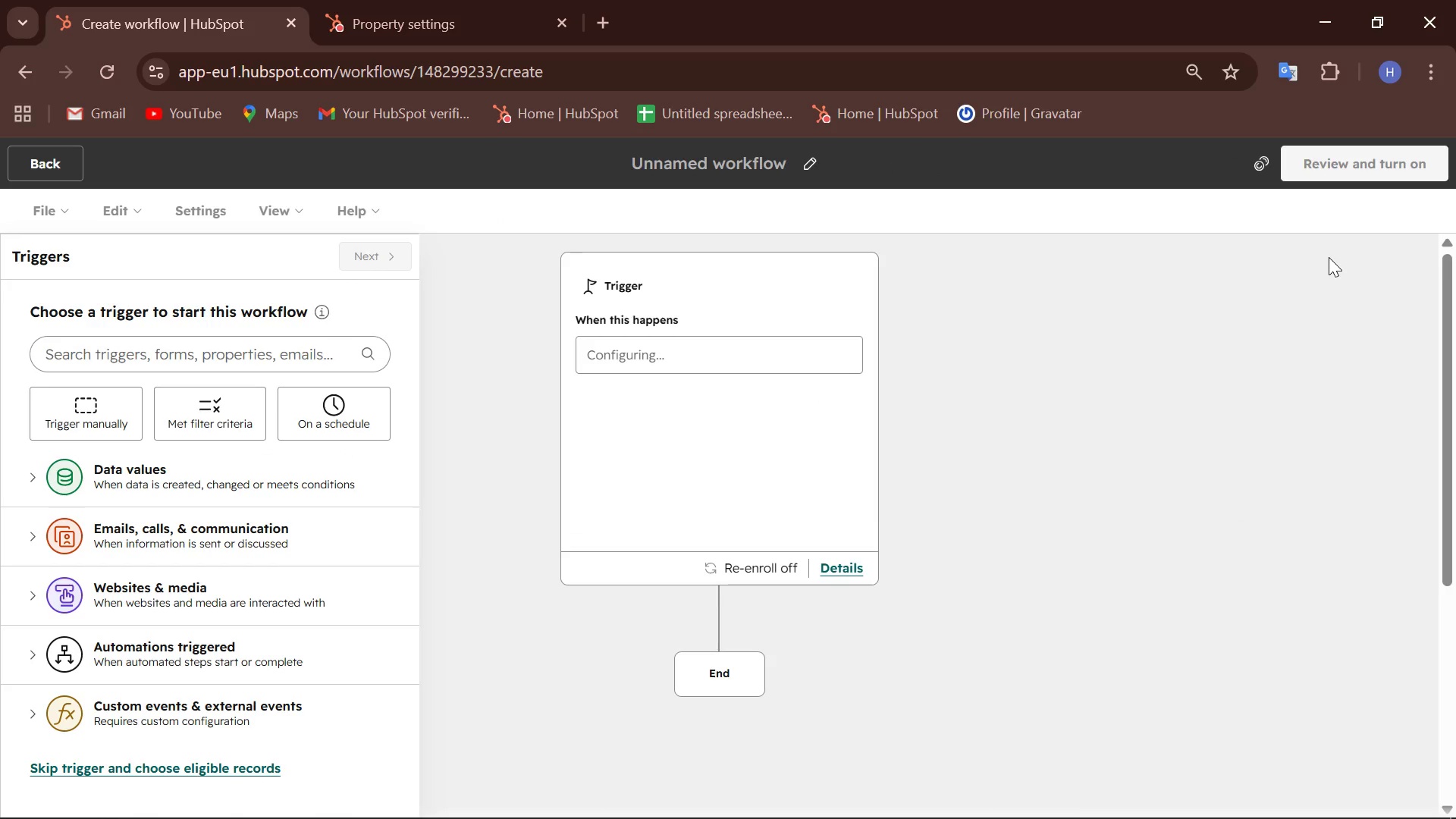 
wait(8.69)
 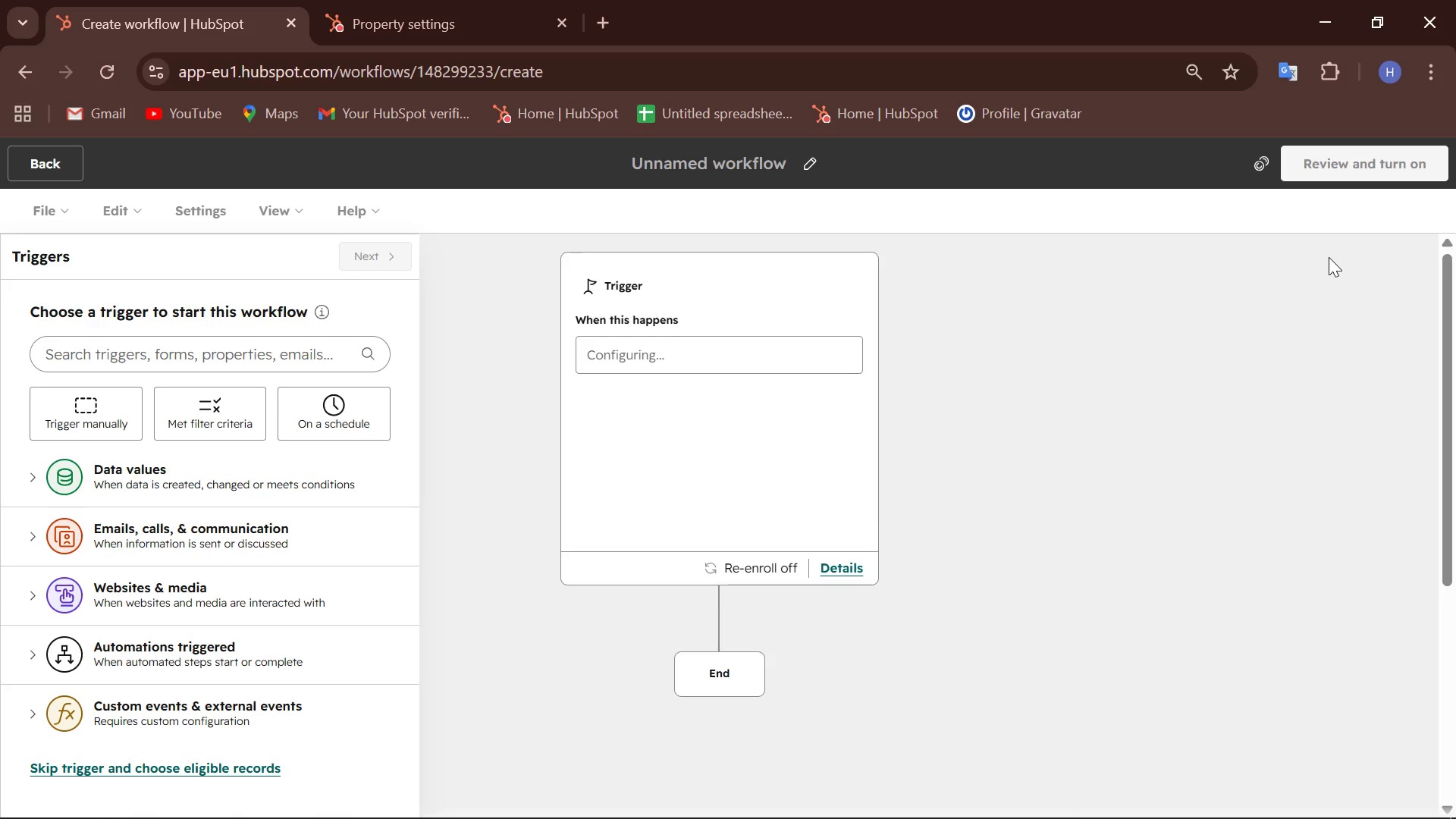 
left_click([265, 371])
 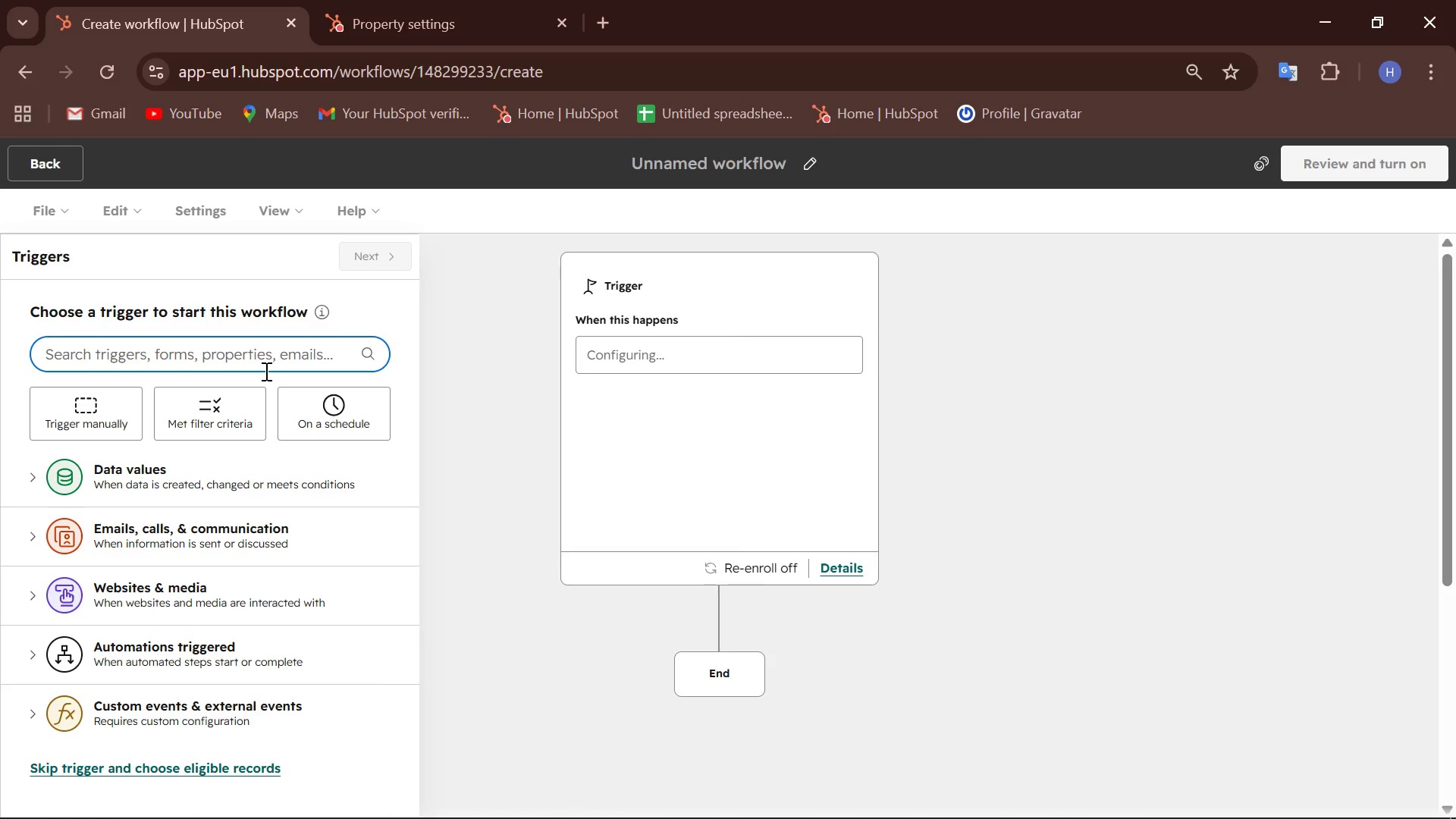 
type(enroll)
 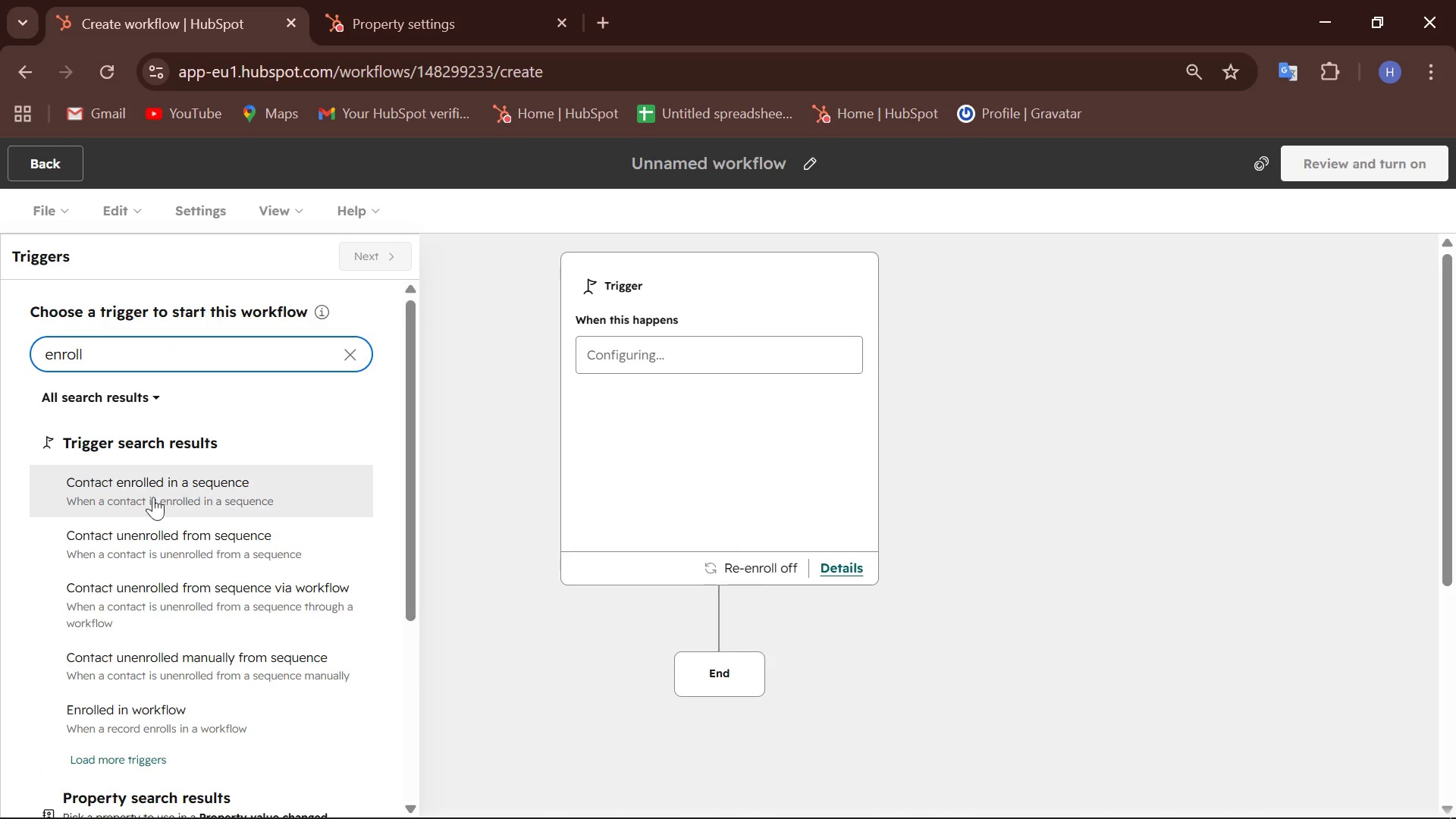 
left_click([203, 483])
 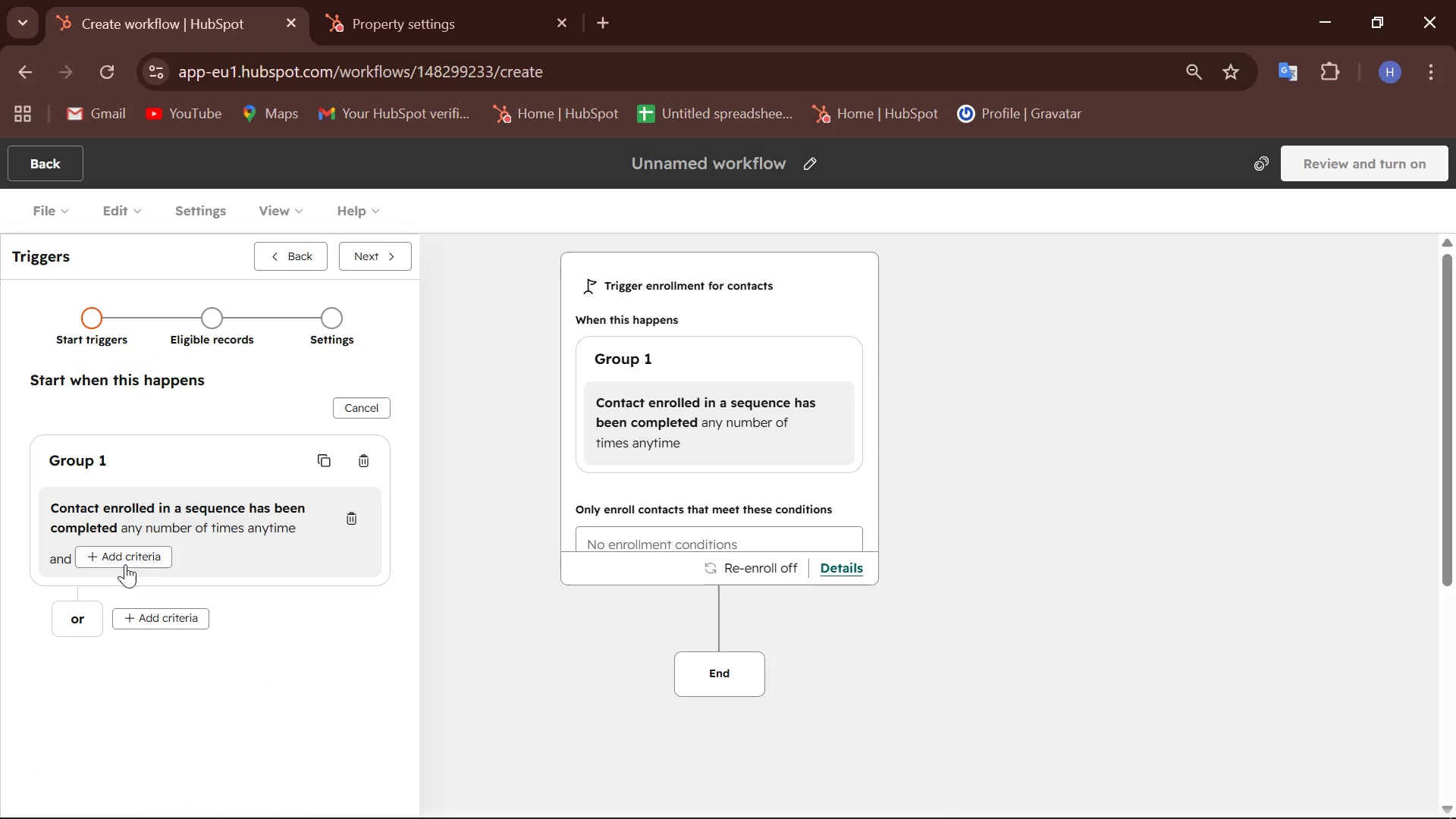 
left_click([126, 560])
 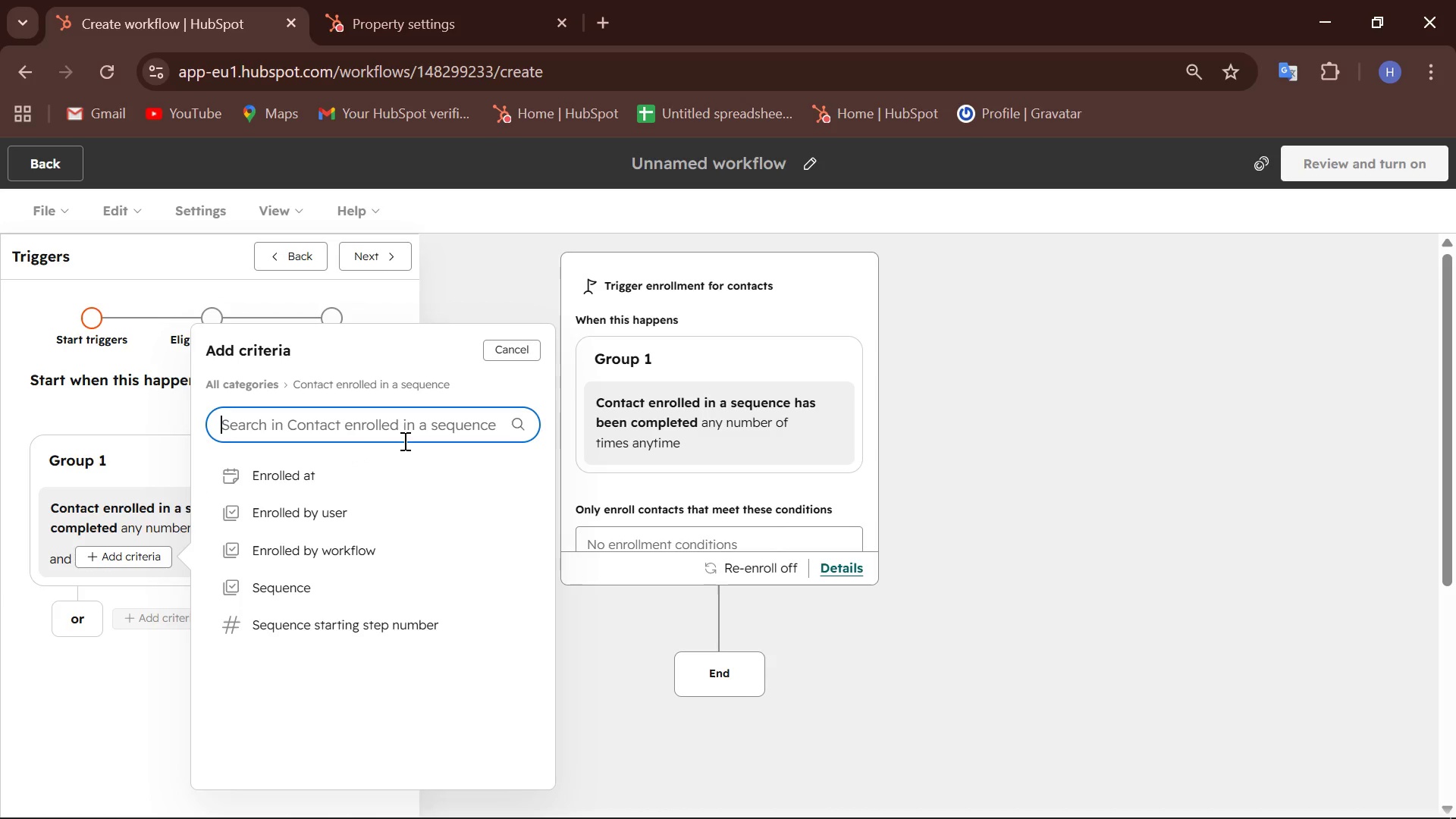 
wait(15.25)
 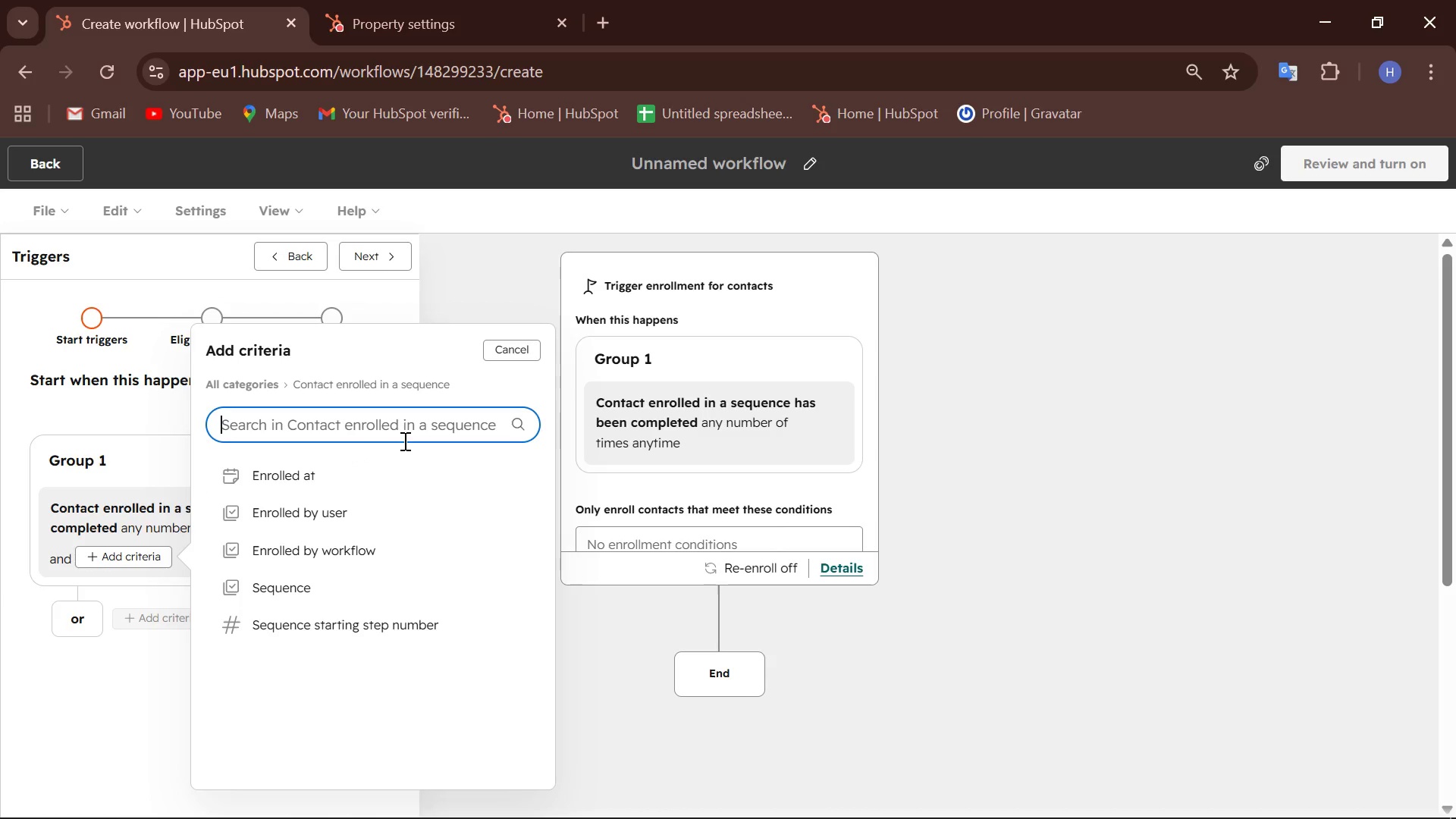 
scroll: coordinate [667, 450], scroll_direction: none, amount: 0.0
 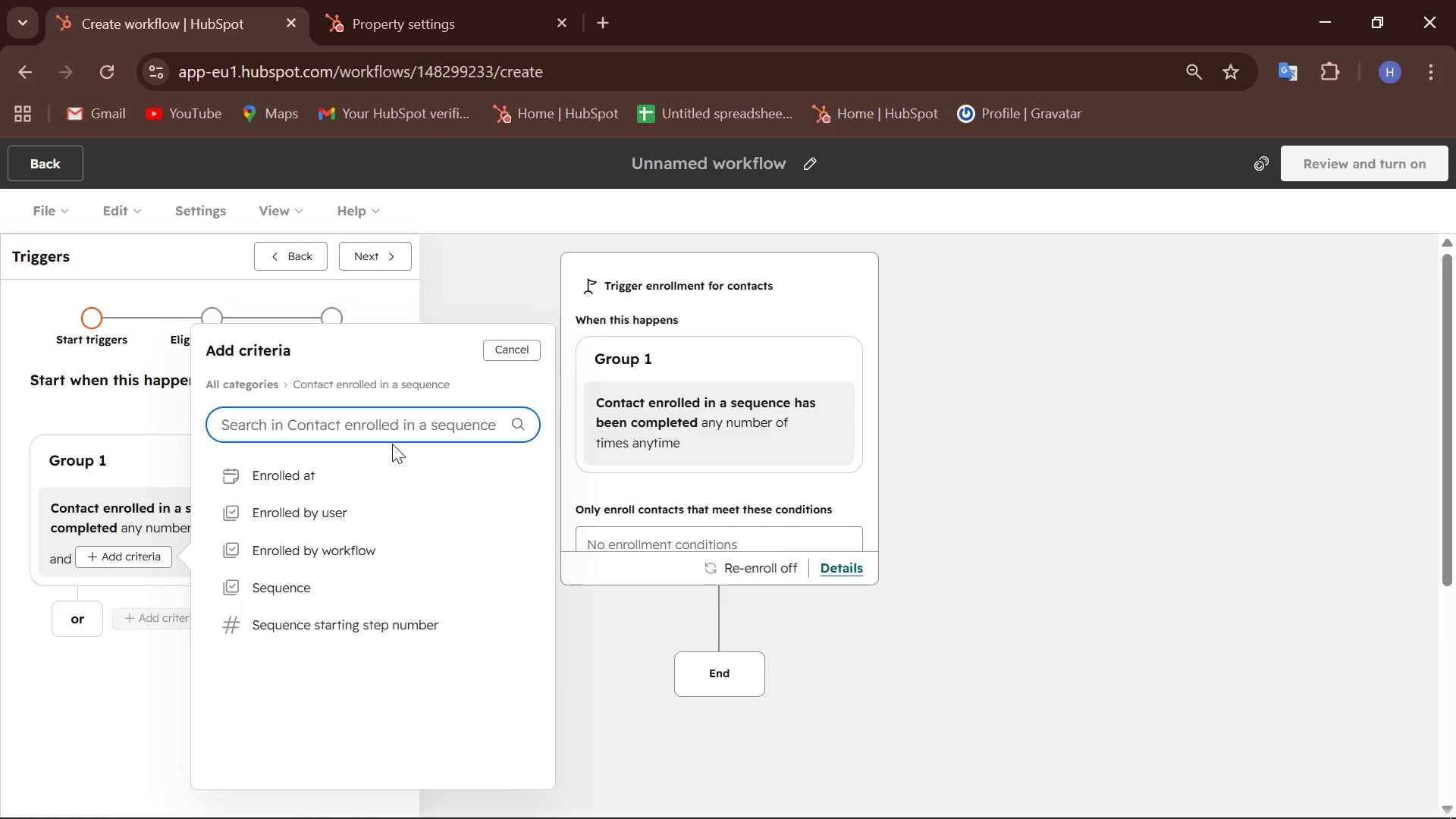 
type(PT )
key(Backspace)
key(Backspace)
key(Backspace)
 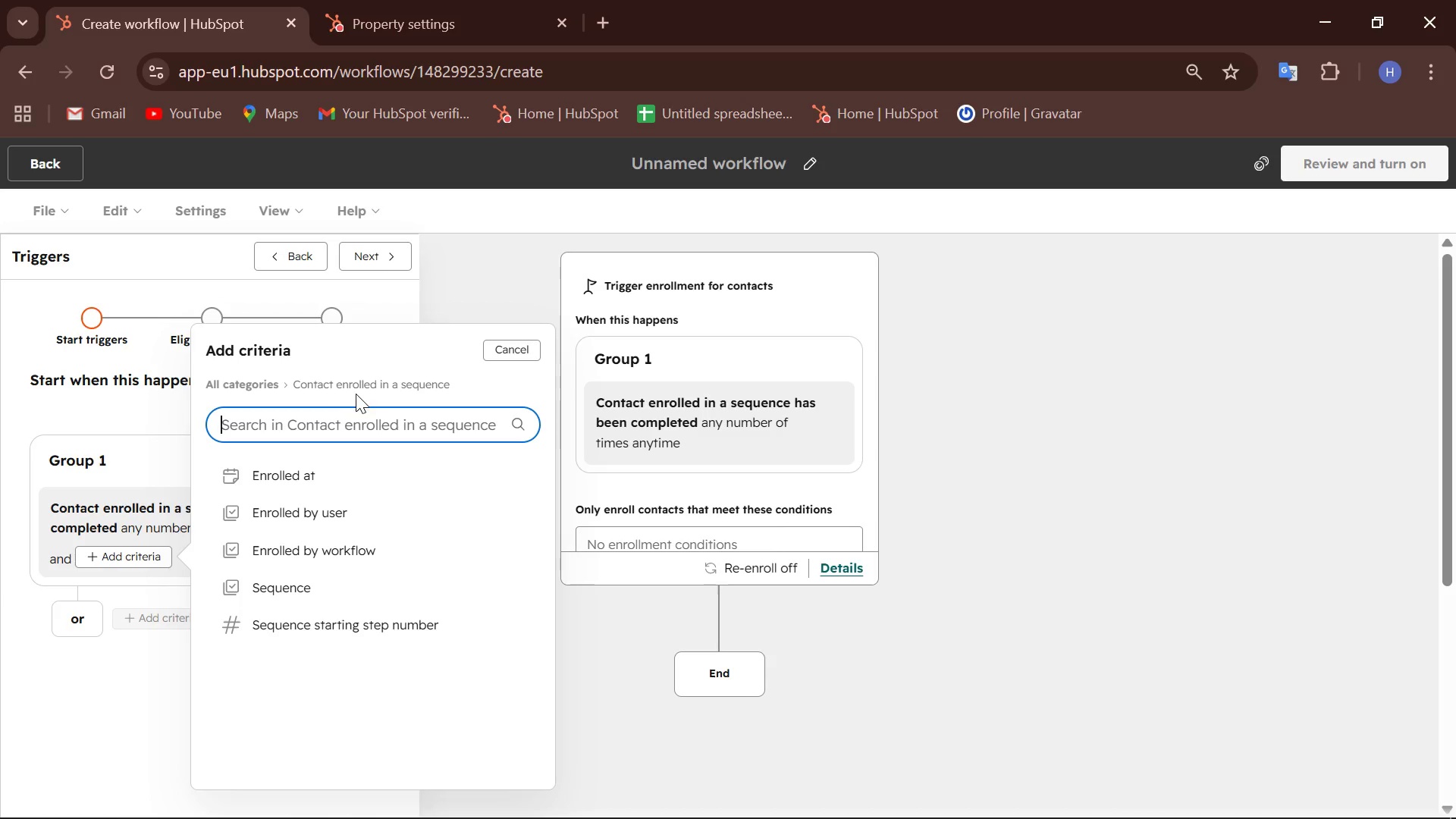 
wait(16.36)
 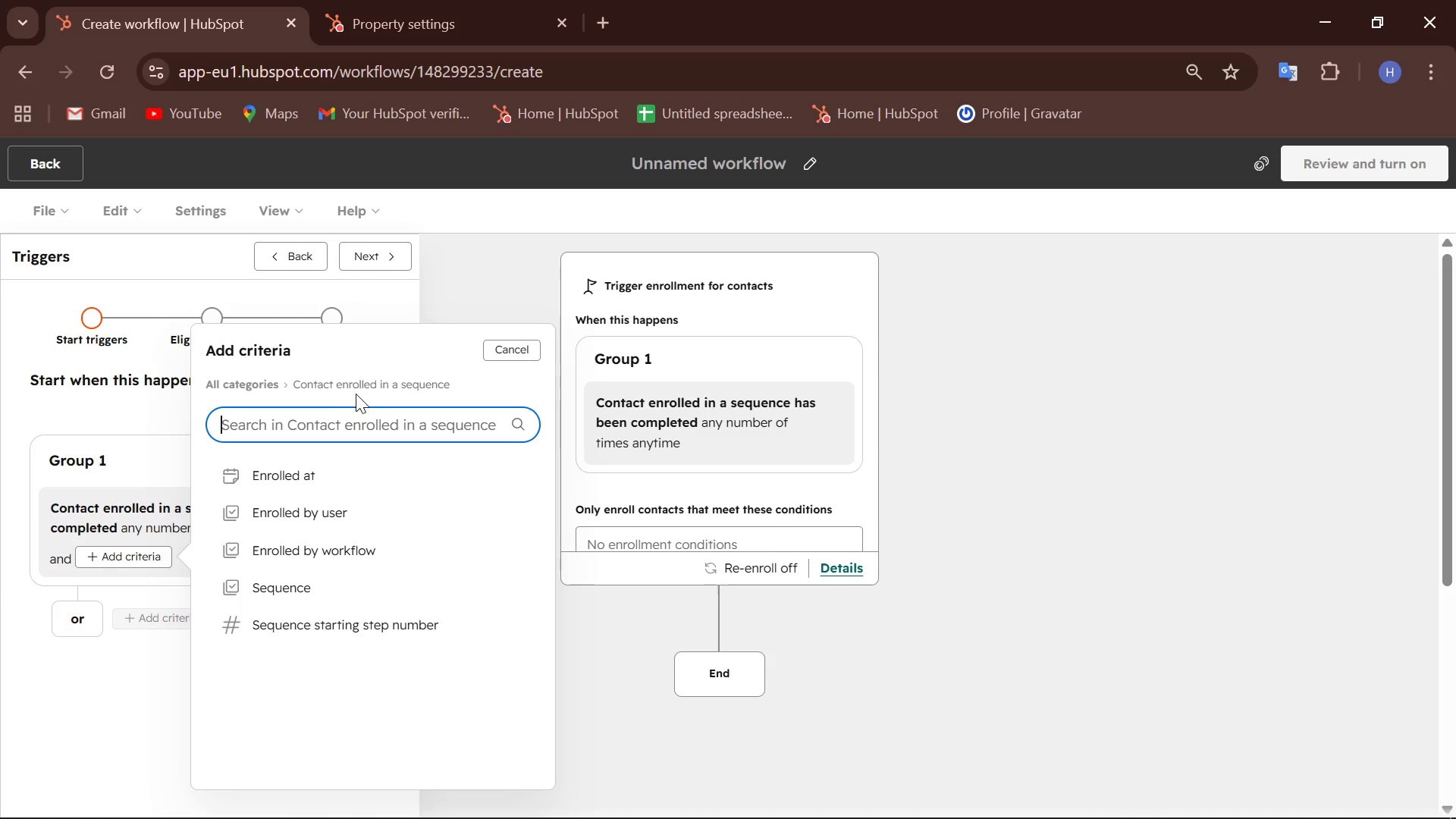 
left_click([247, 505])
 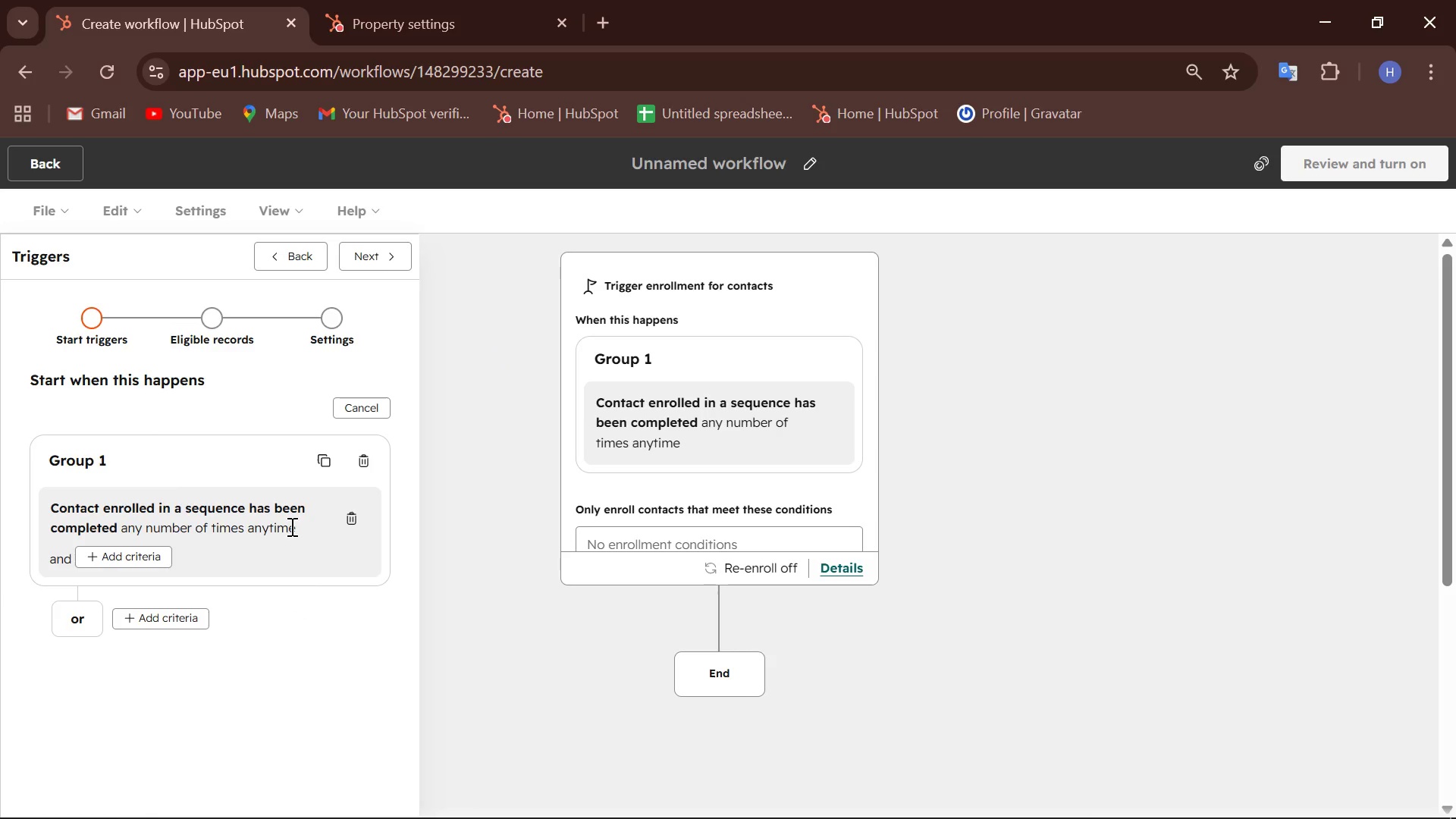 
double_click([290, 526])
 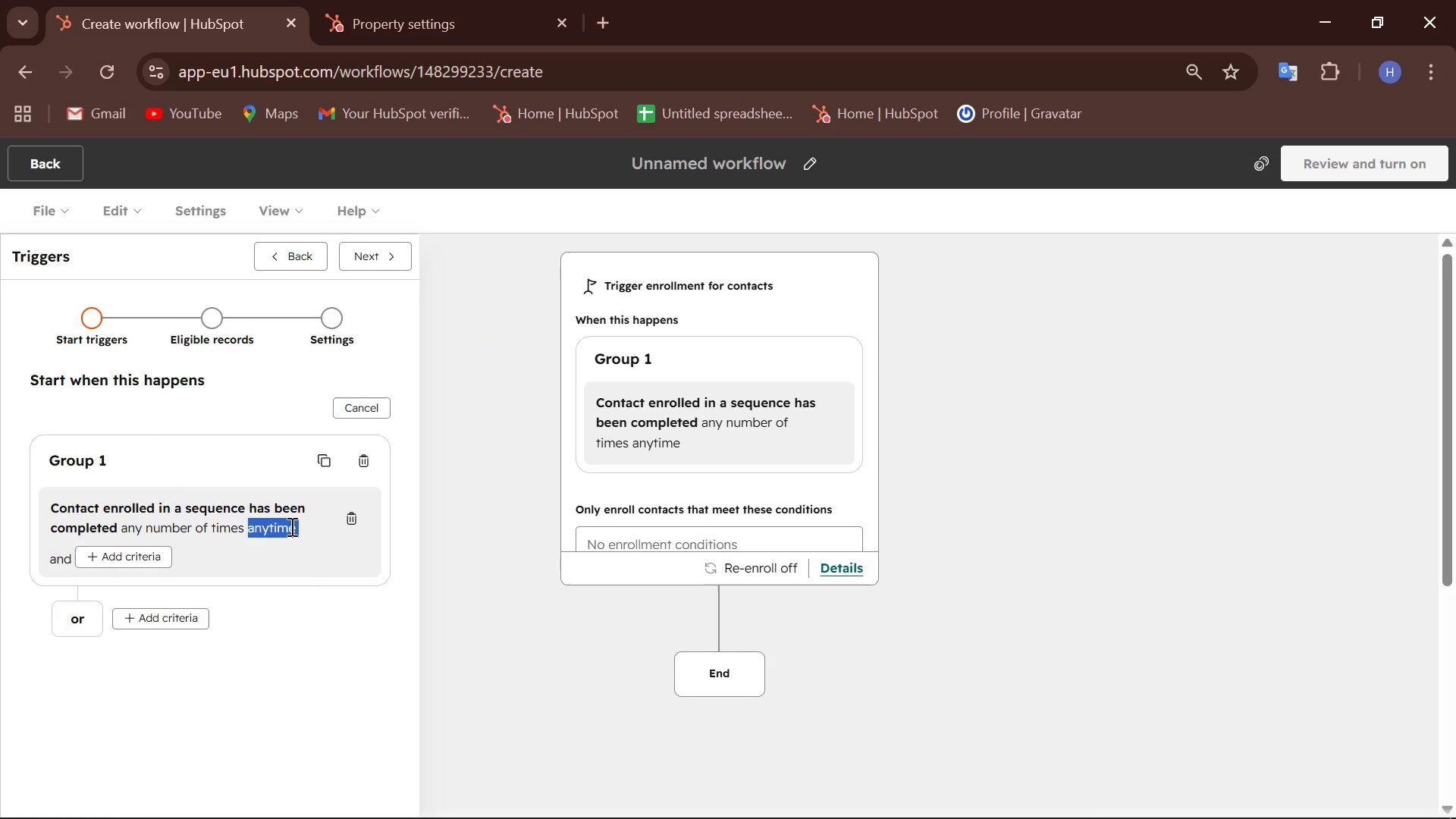 
left_click([290, 526])
 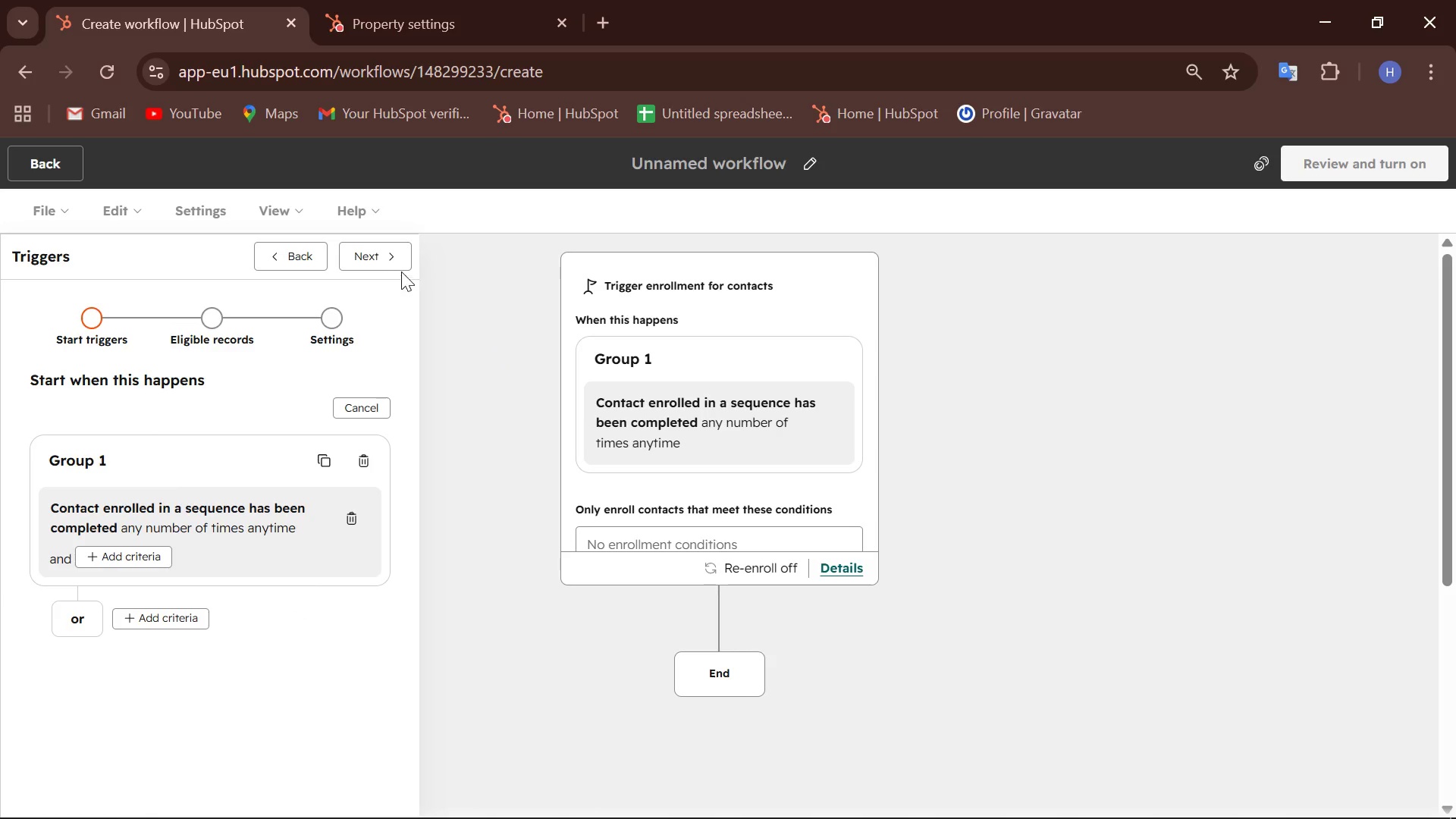 
left_click([400, 268])
 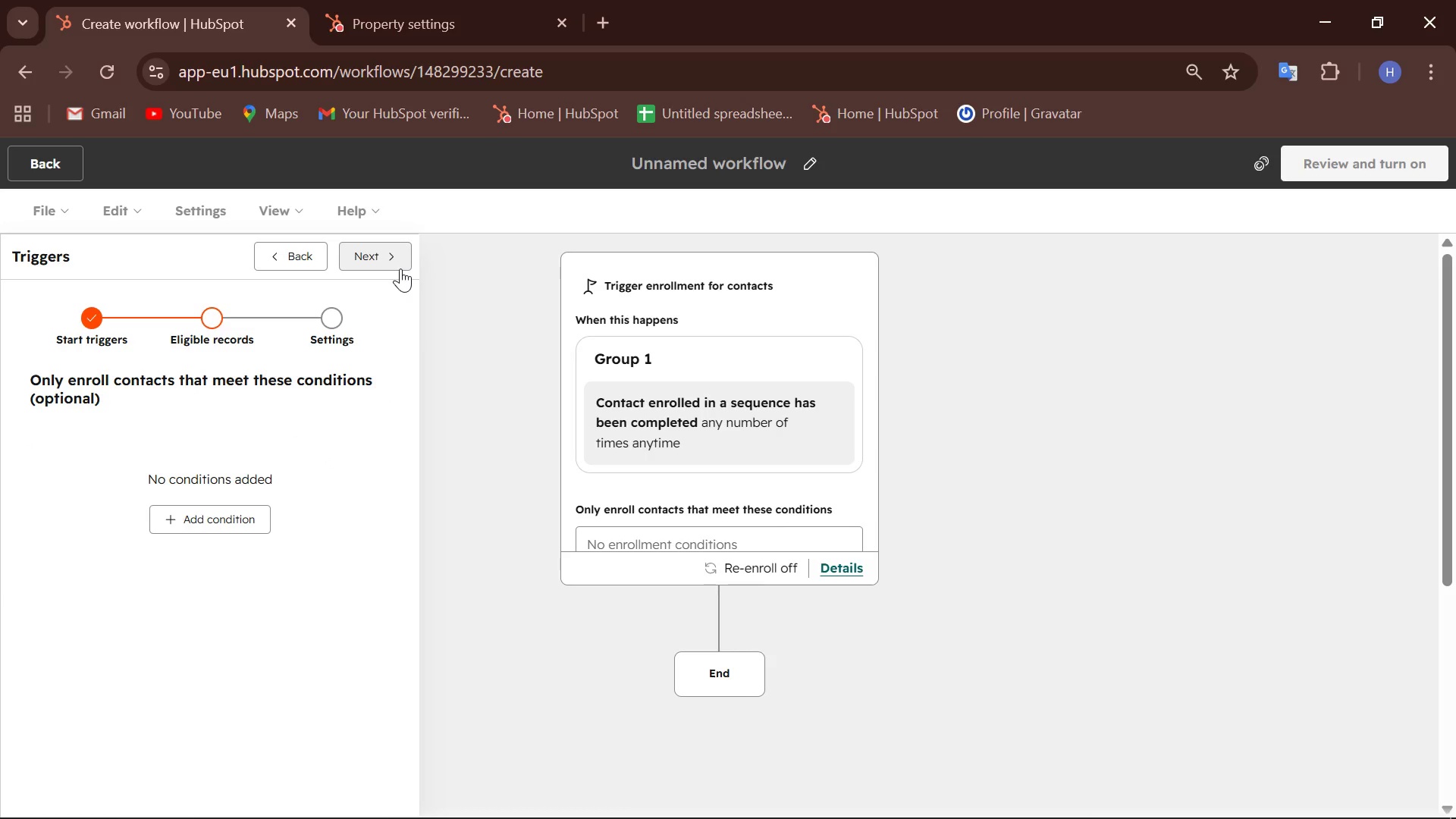 
left_click([400, 268])
 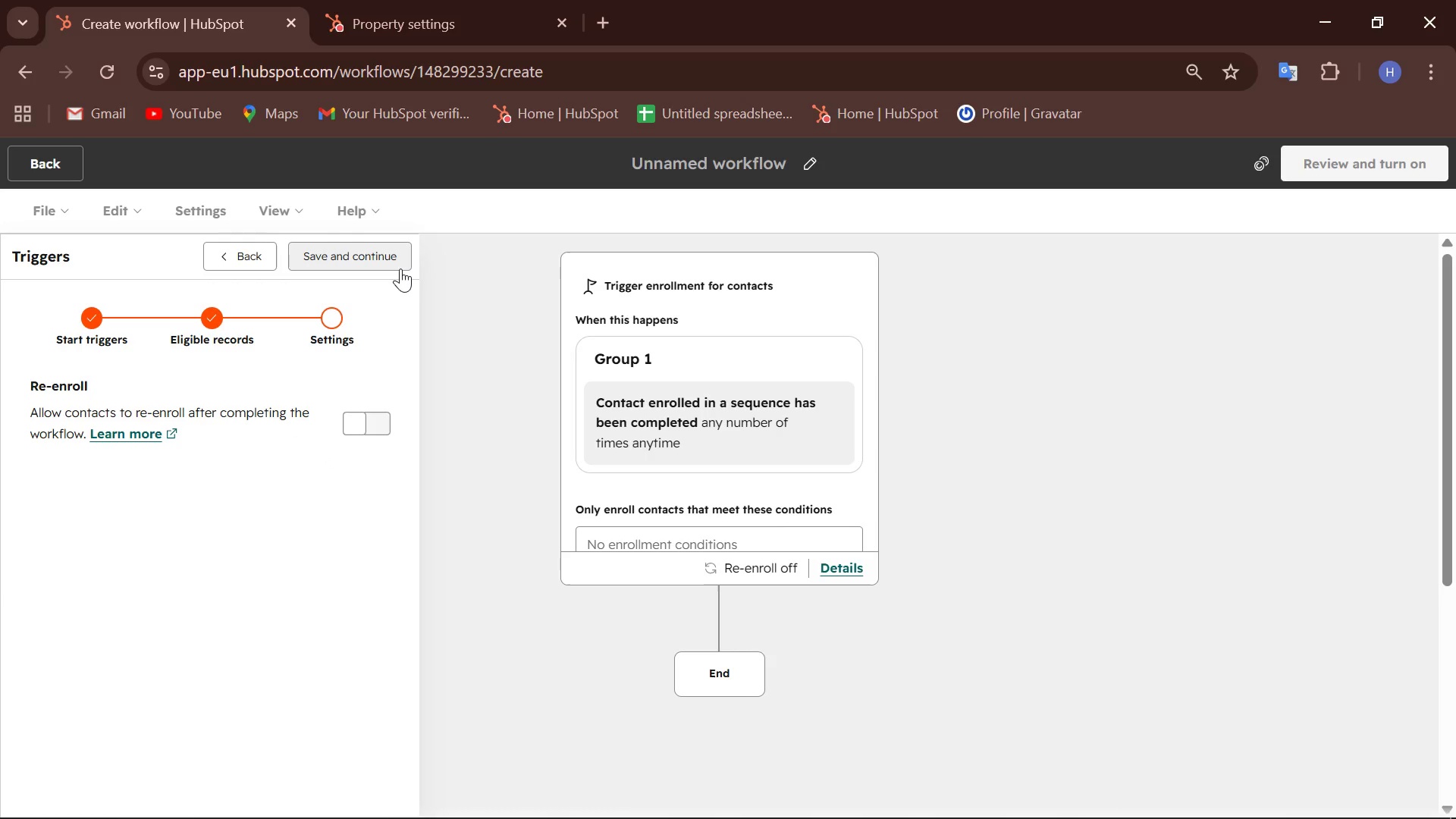 
left_click([400, 268])
 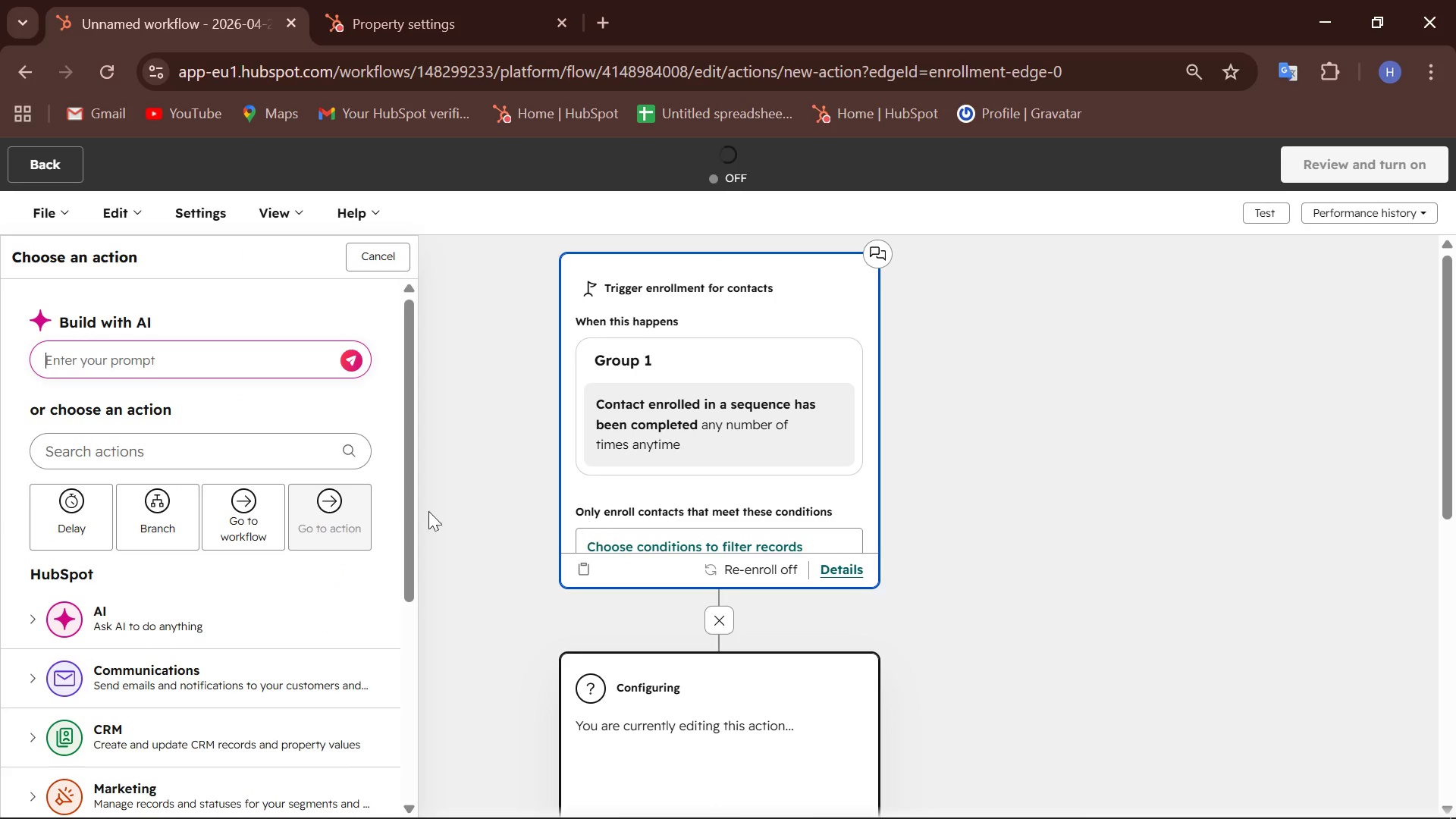 
left_click([183, 459])
 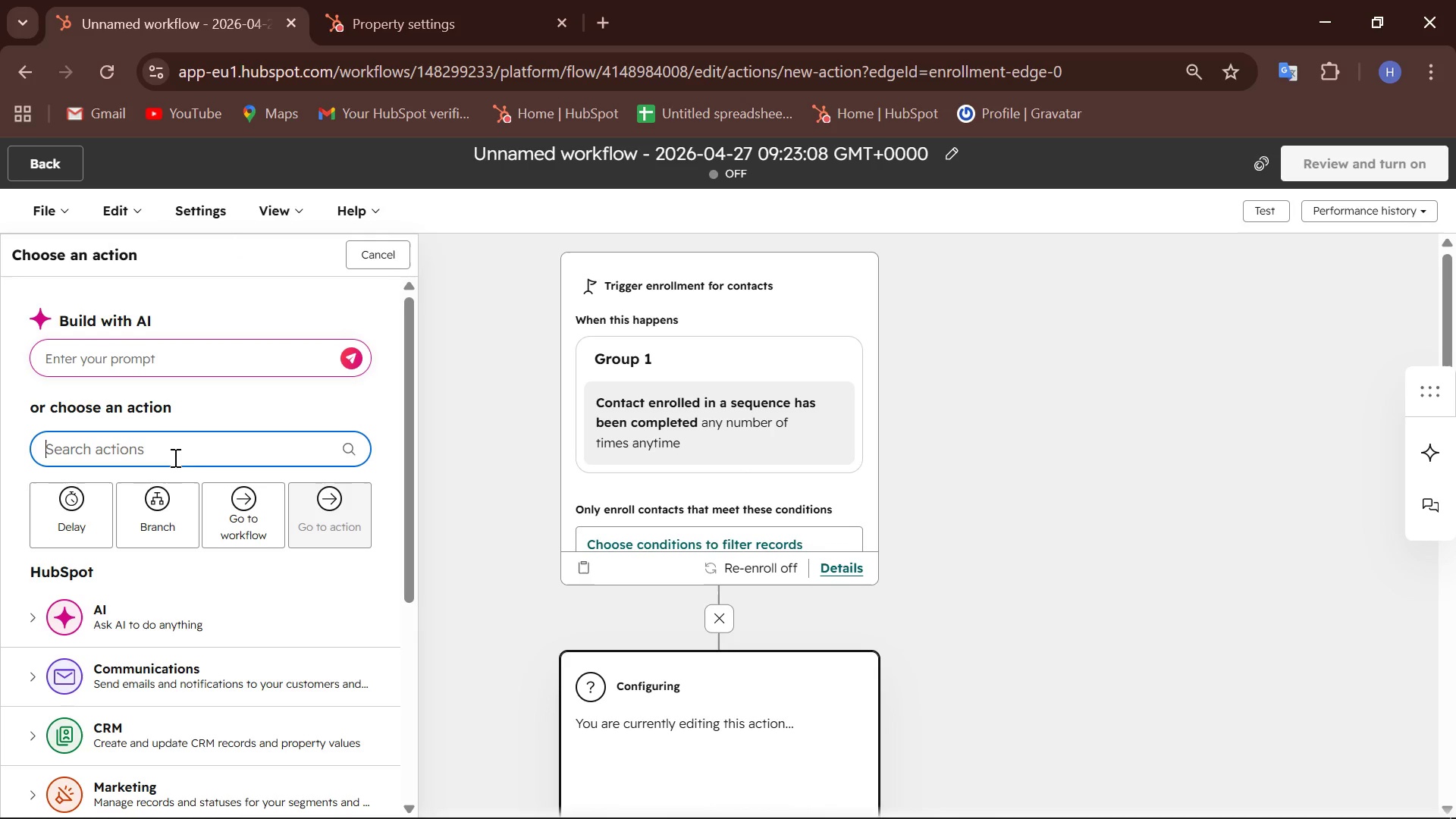 
wait(5.83)
 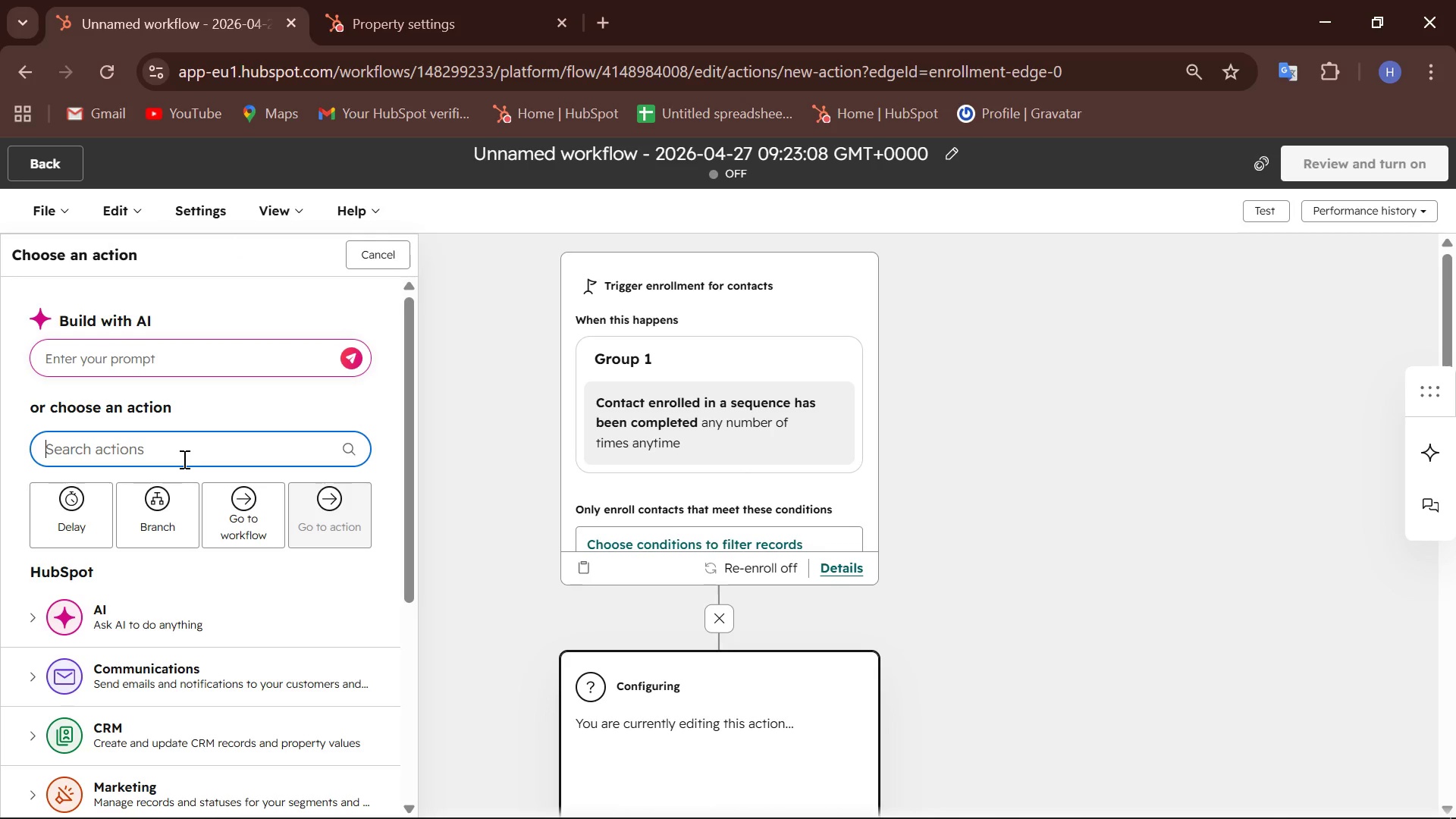 
left_click([158, 724])
 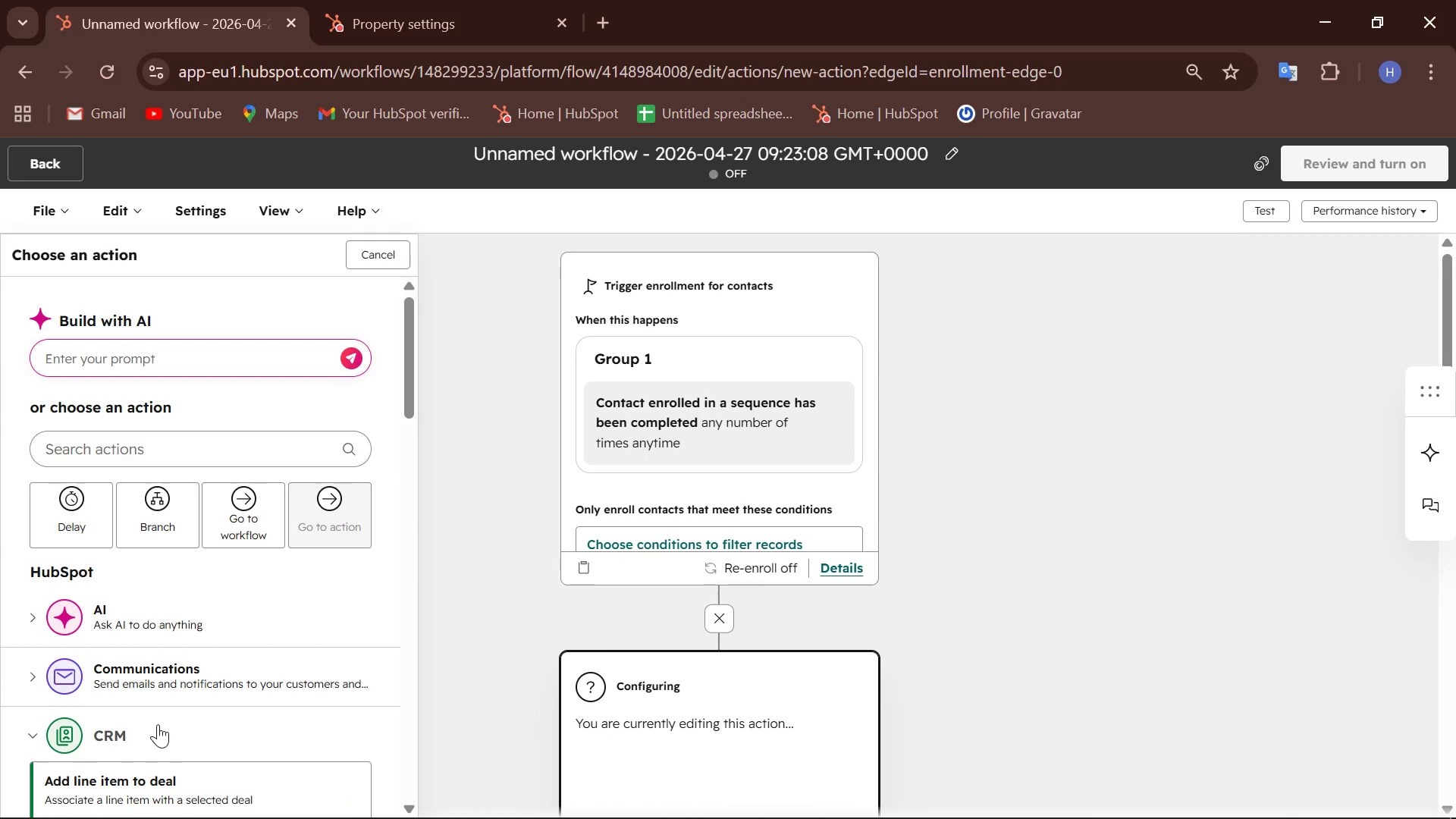 
scroll: coordinate [169, 689], scroll_direction: down, amount: 7.0
 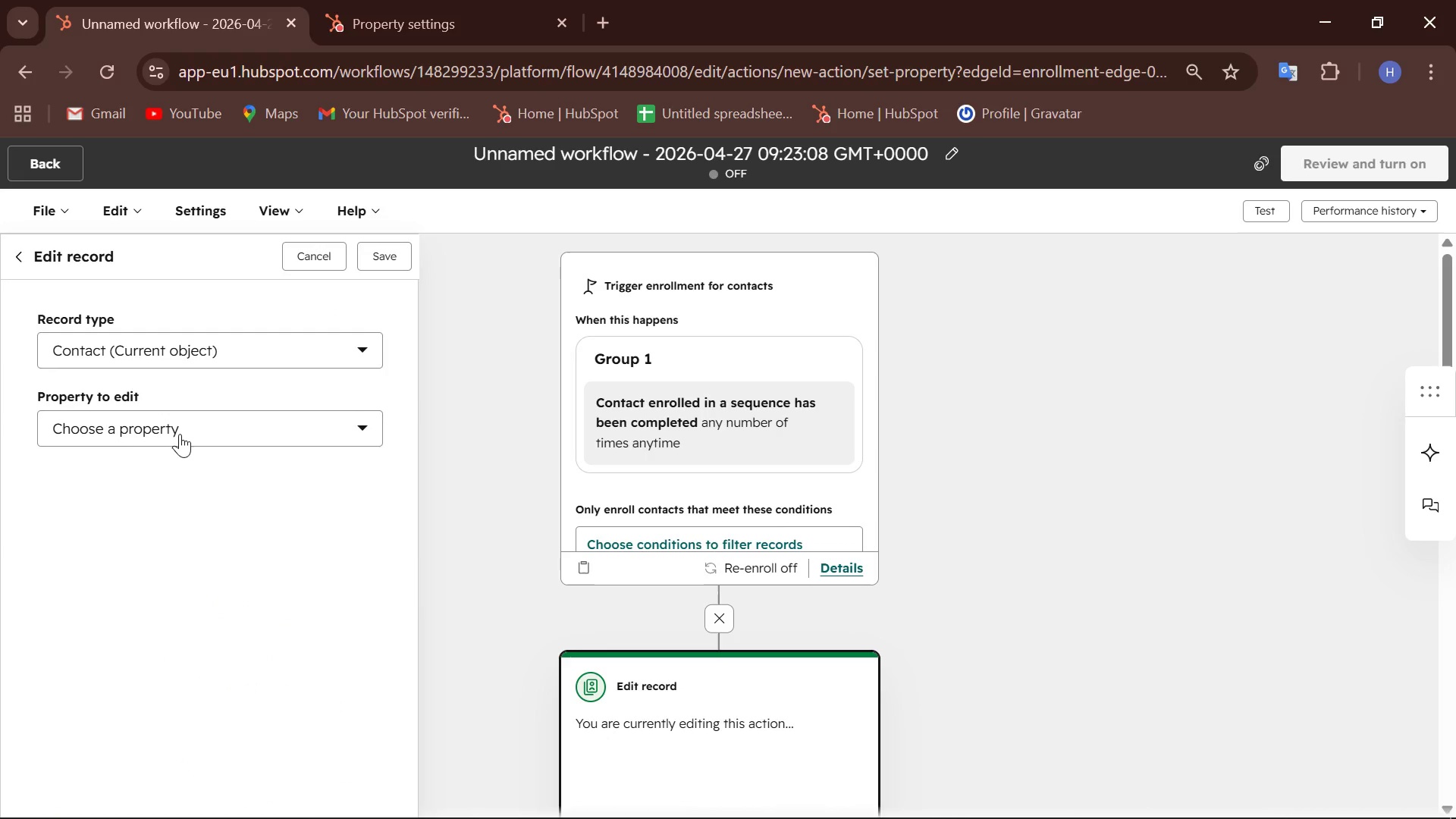 
left_click([143, 475])
 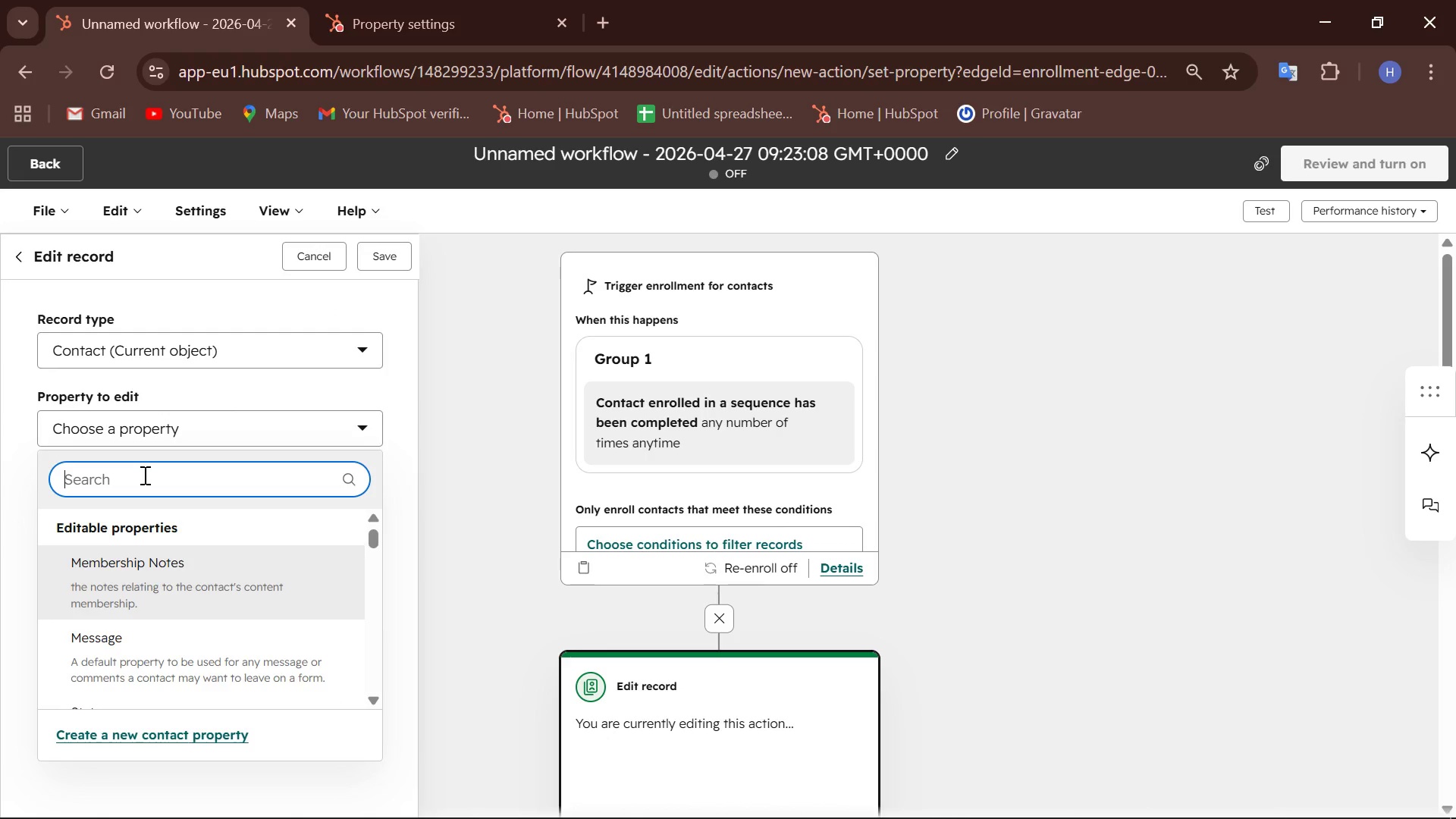 
type(led)
key(Backspace)
 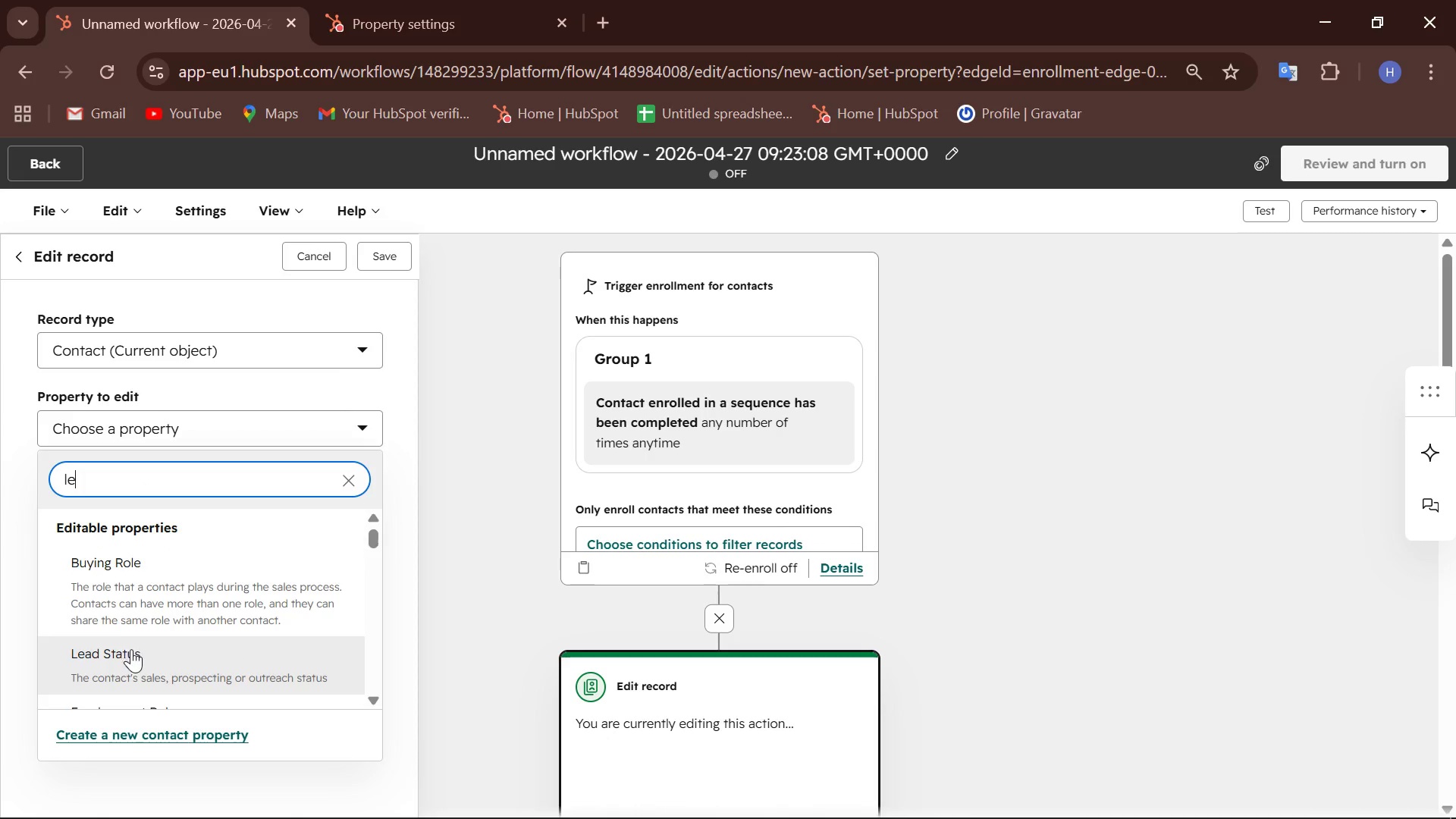 
left_click([133, 651])
 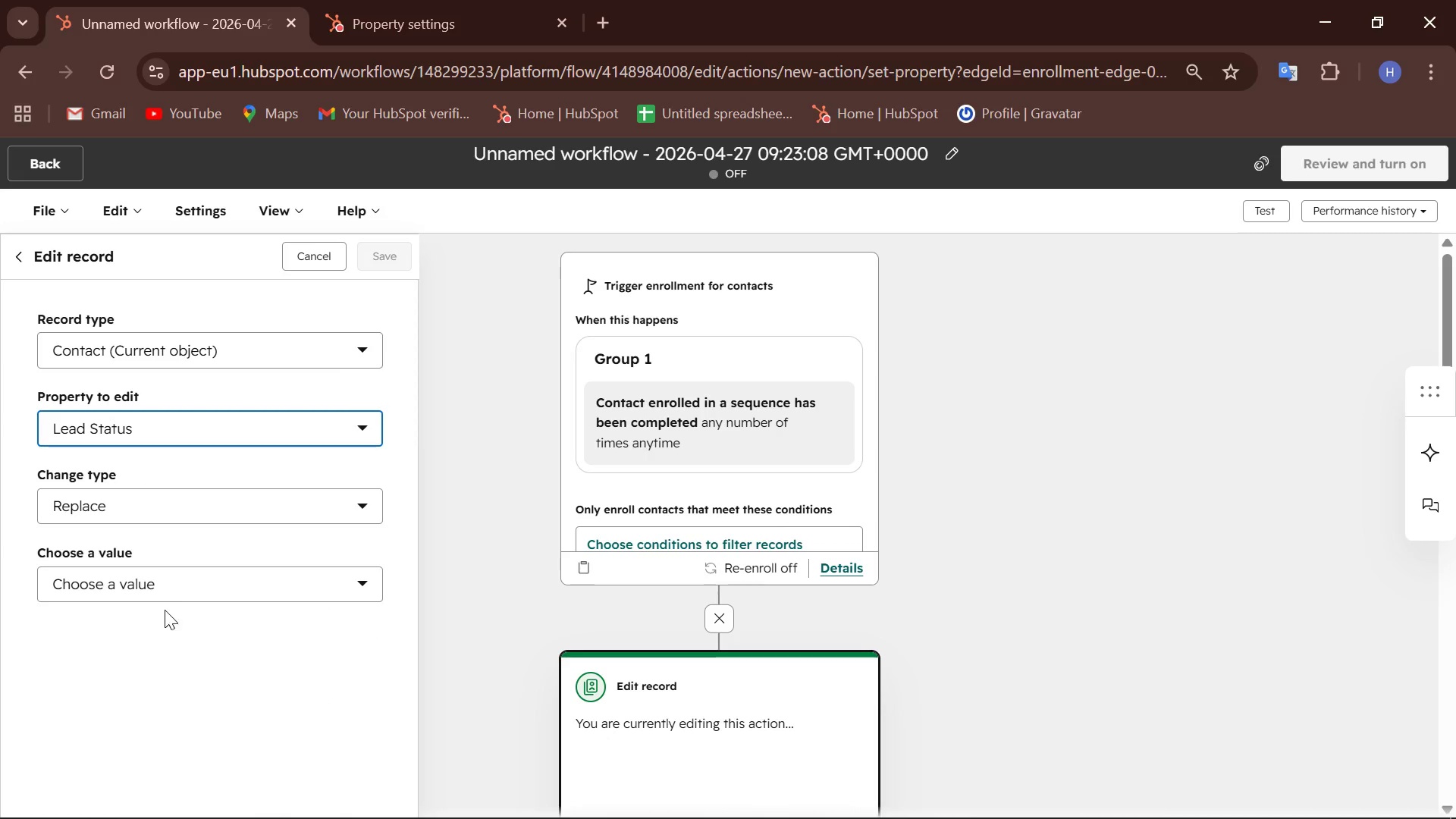 
left_click([174, 594])
 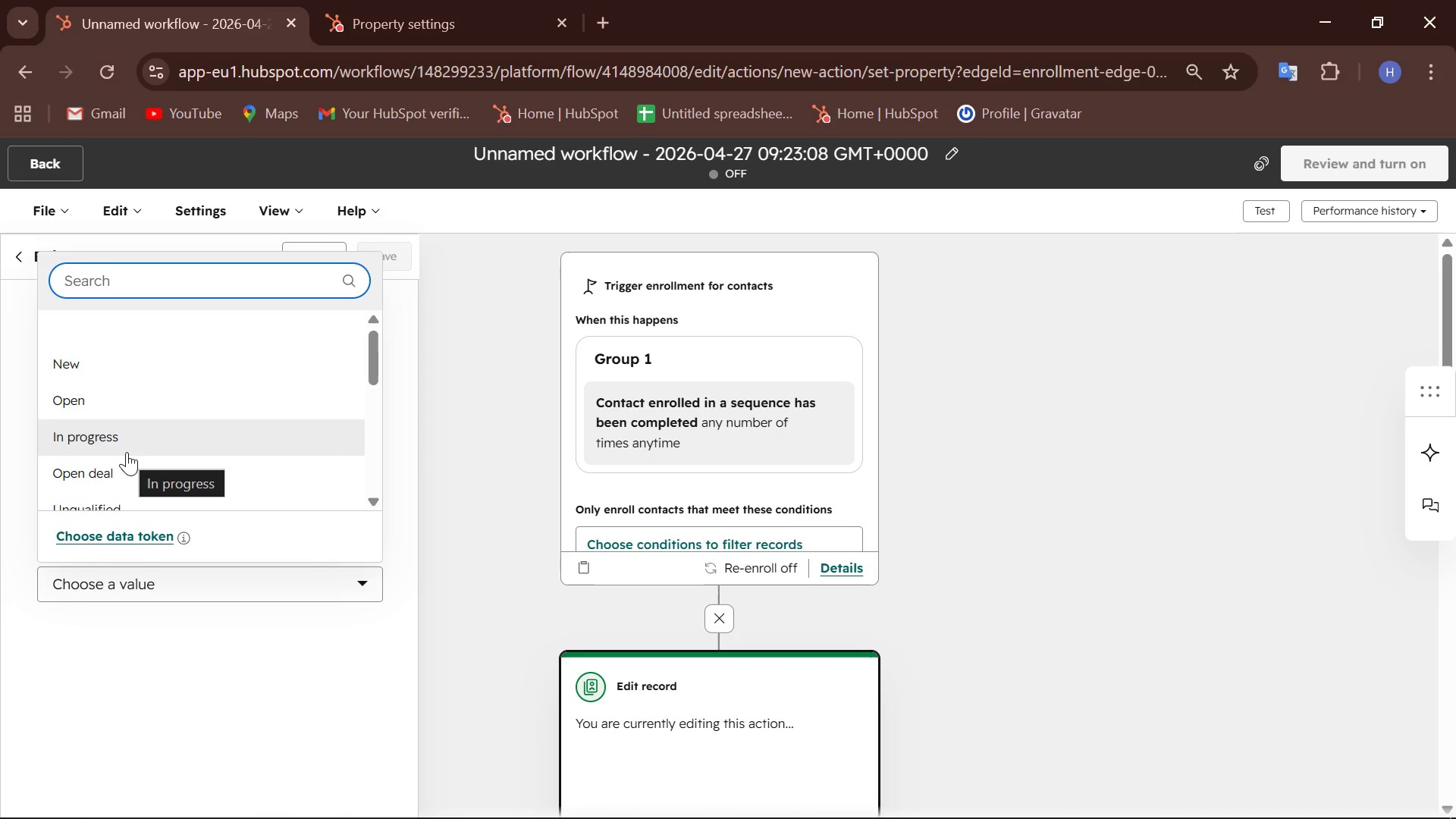 
wait(6.7)
 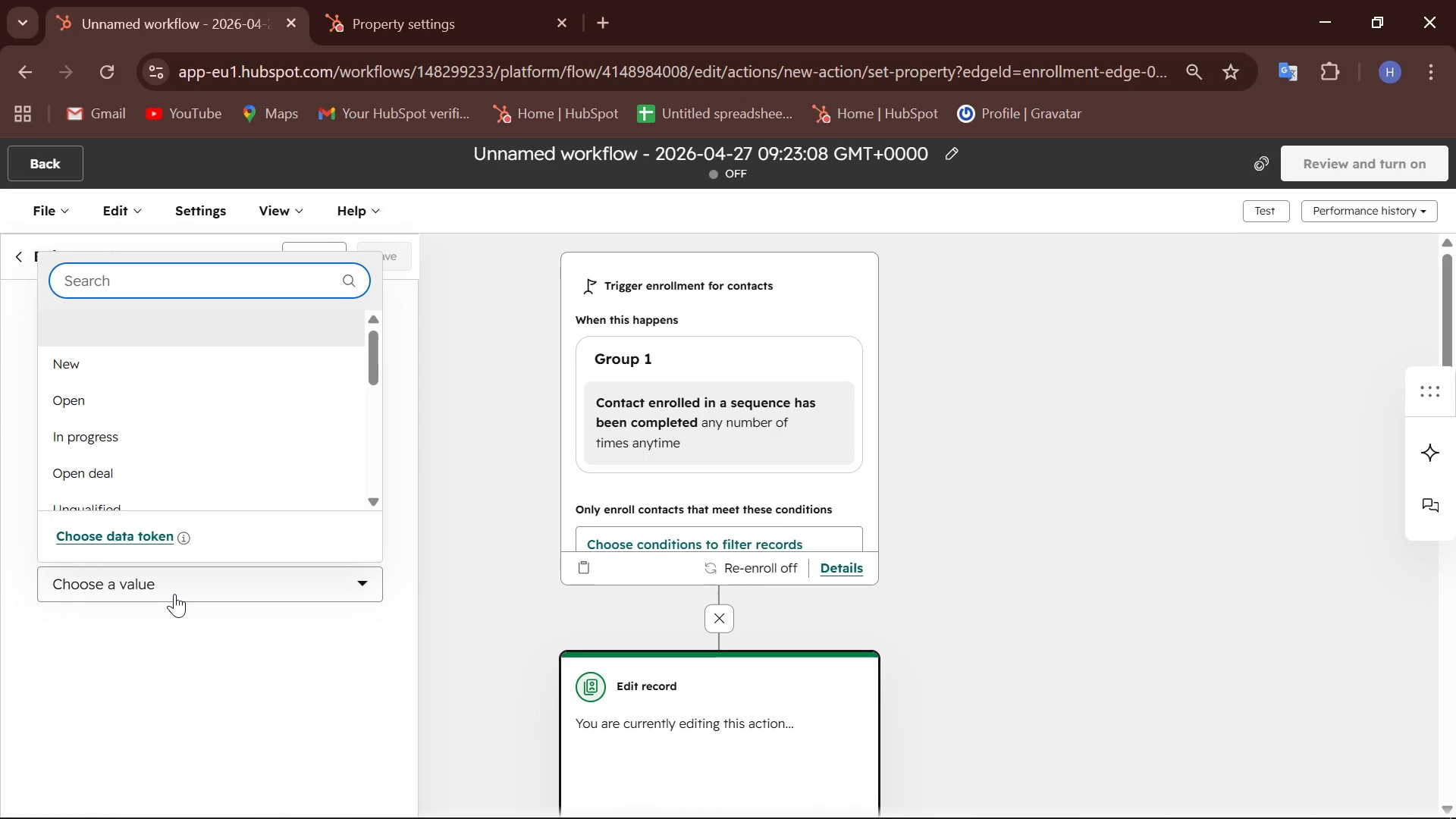 
left_click([127, 452])
 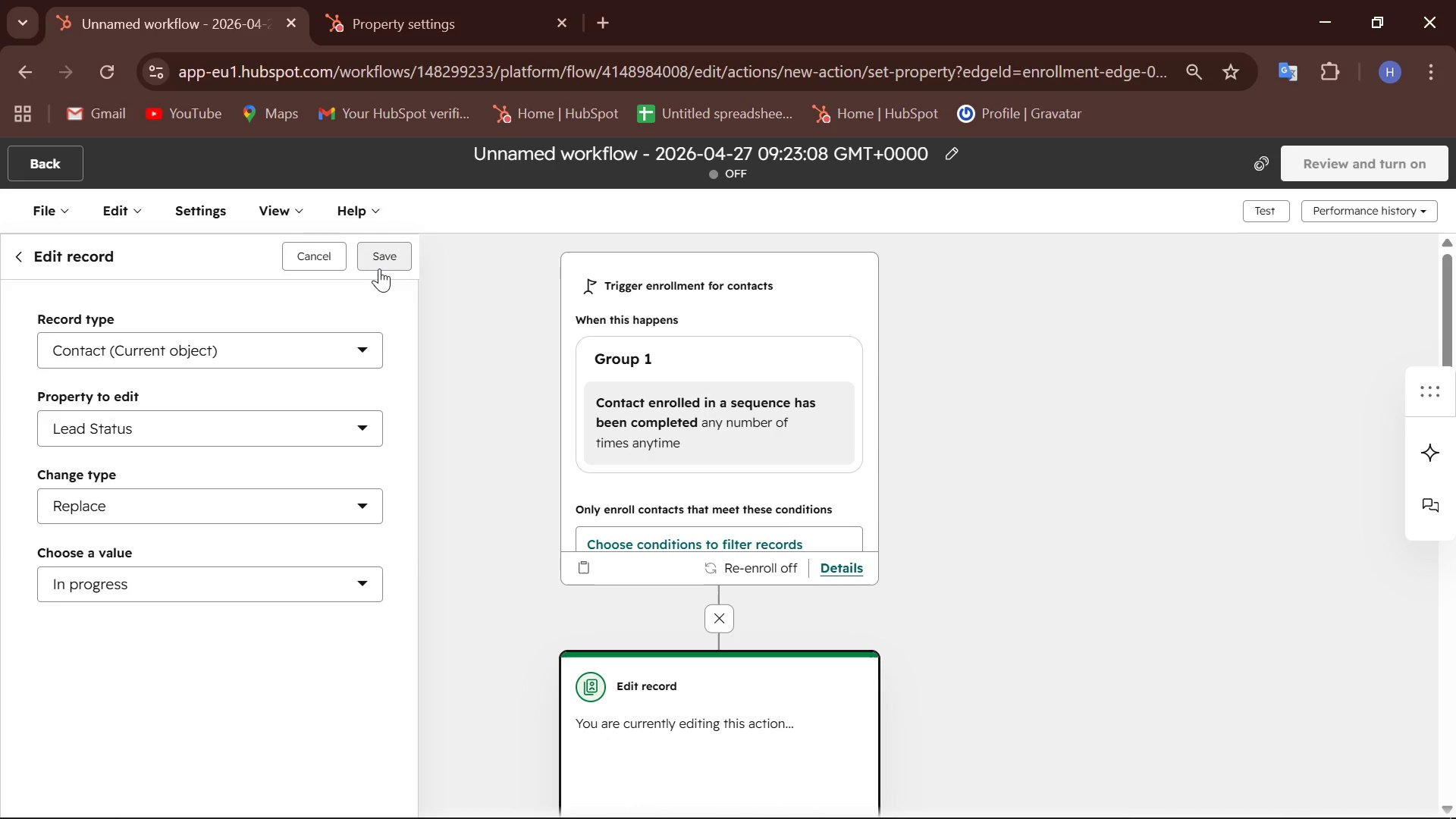 
left_click([379, 268])
 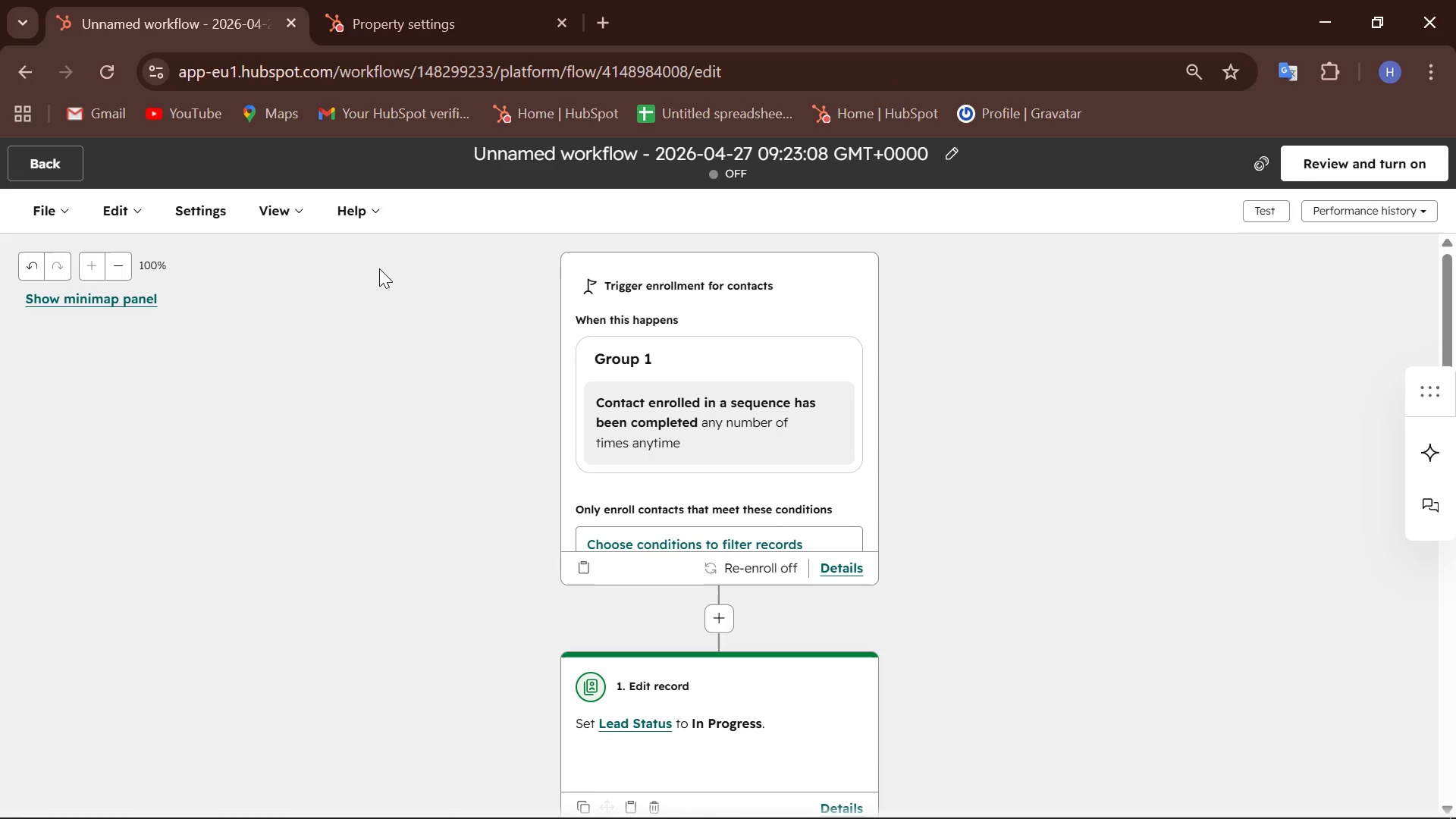 
wait(11.23)
 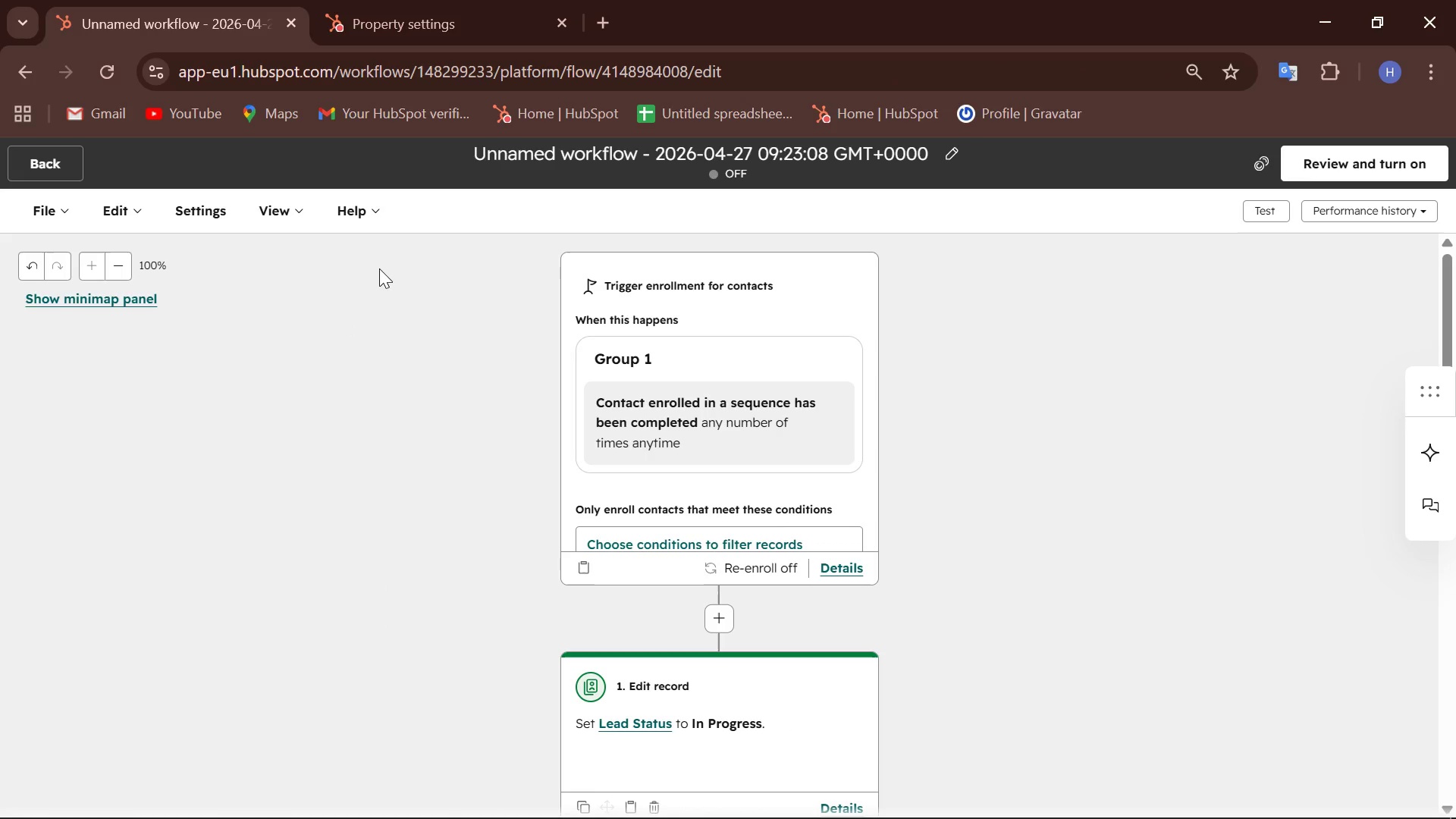 
scroll: coordinate [599, 489], scroll_direction: down, amount: 3.0
 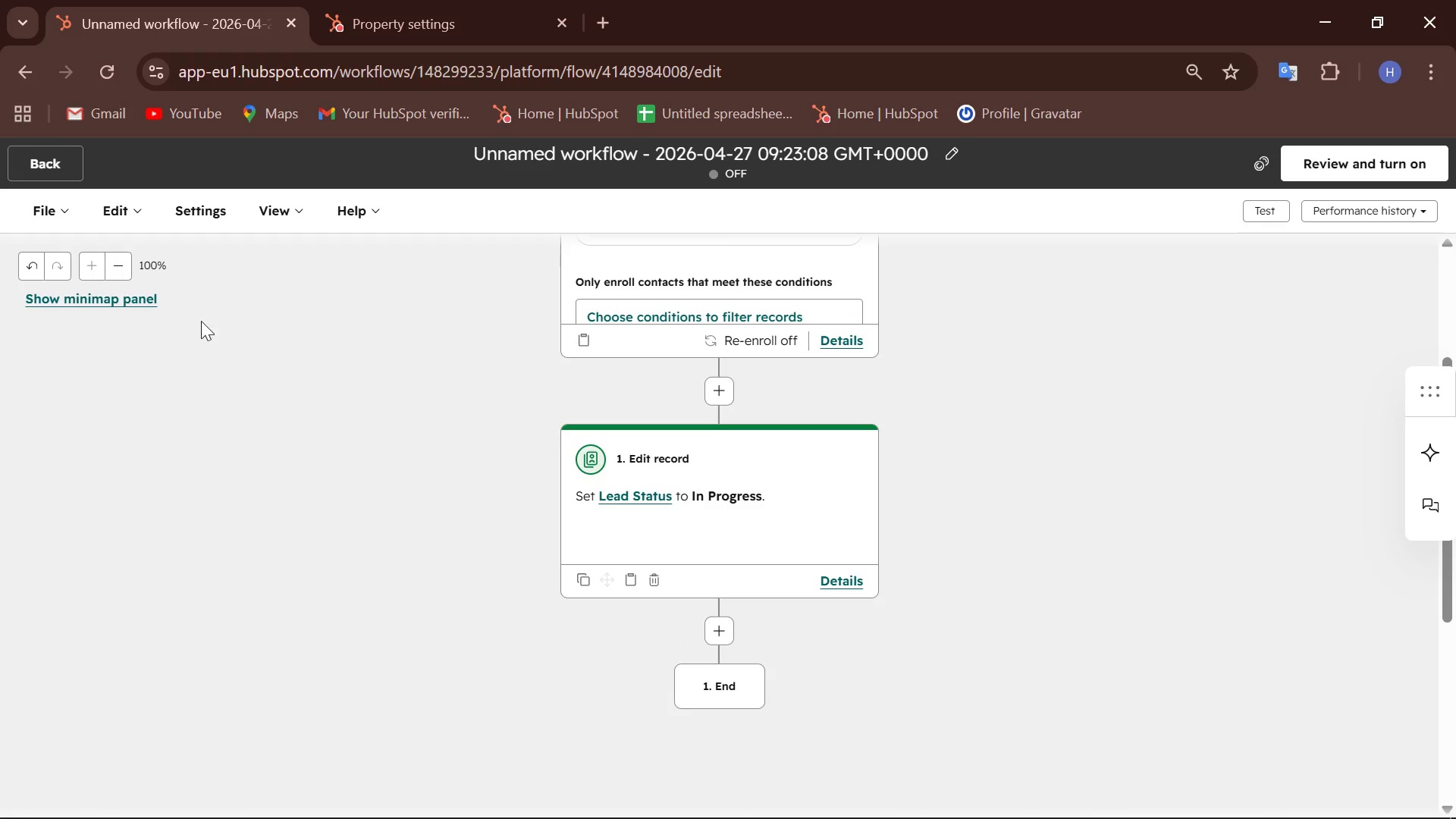 
mouse_move([85, 212])
 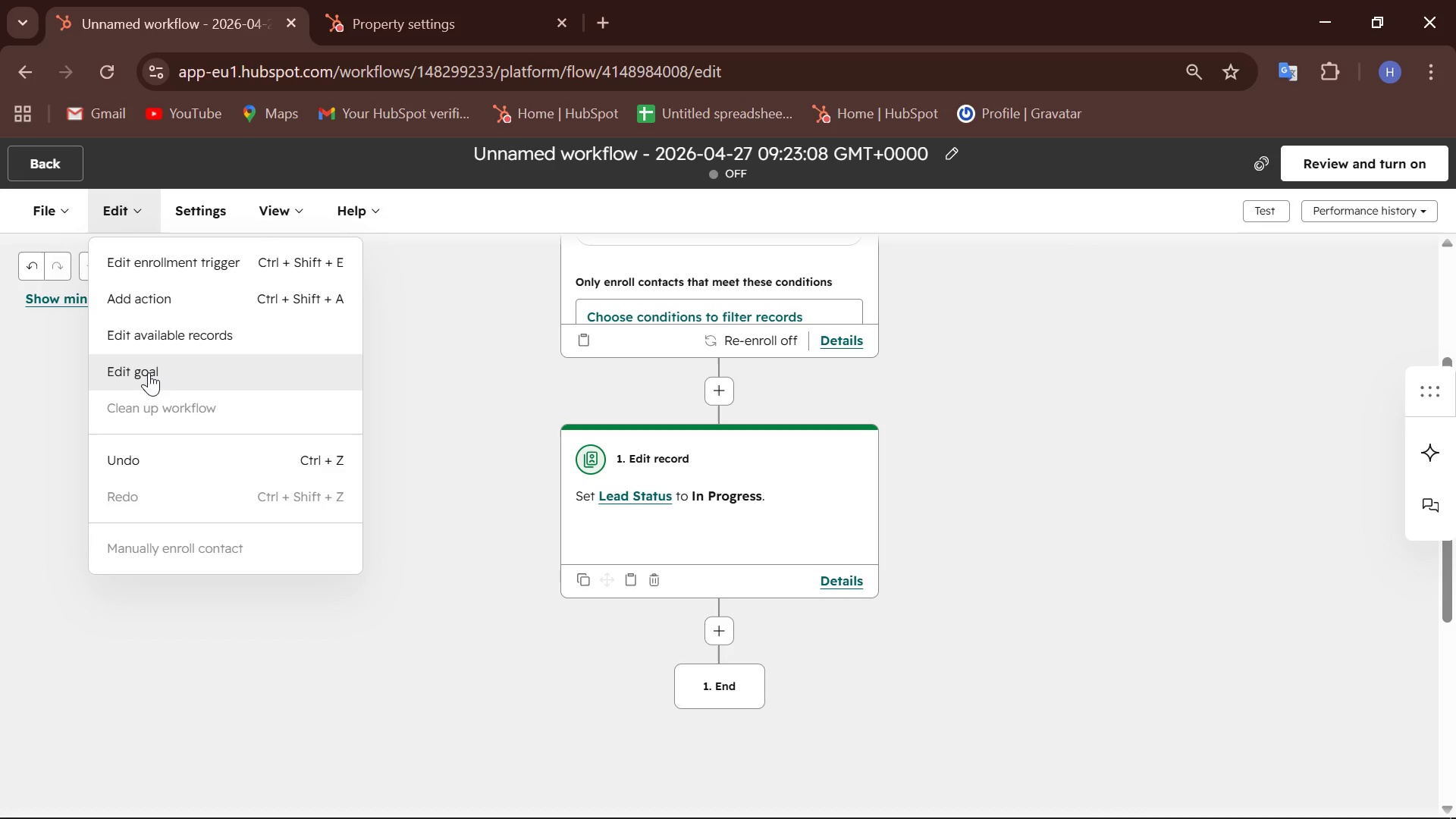 
left_click([149, 372])
 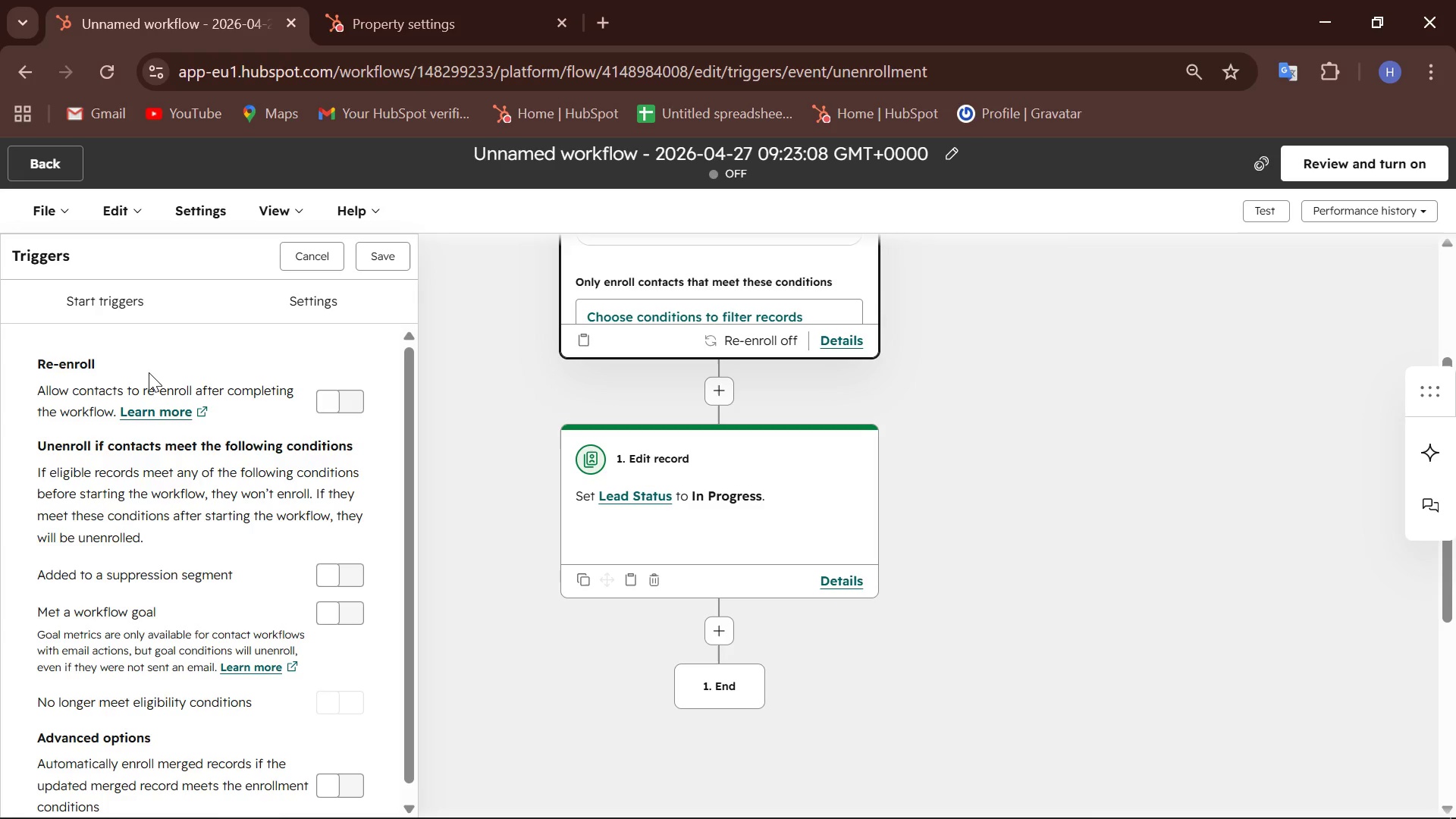 
scroll: coordinate [149, 372], scroll_direction: up, amount: 1.0
 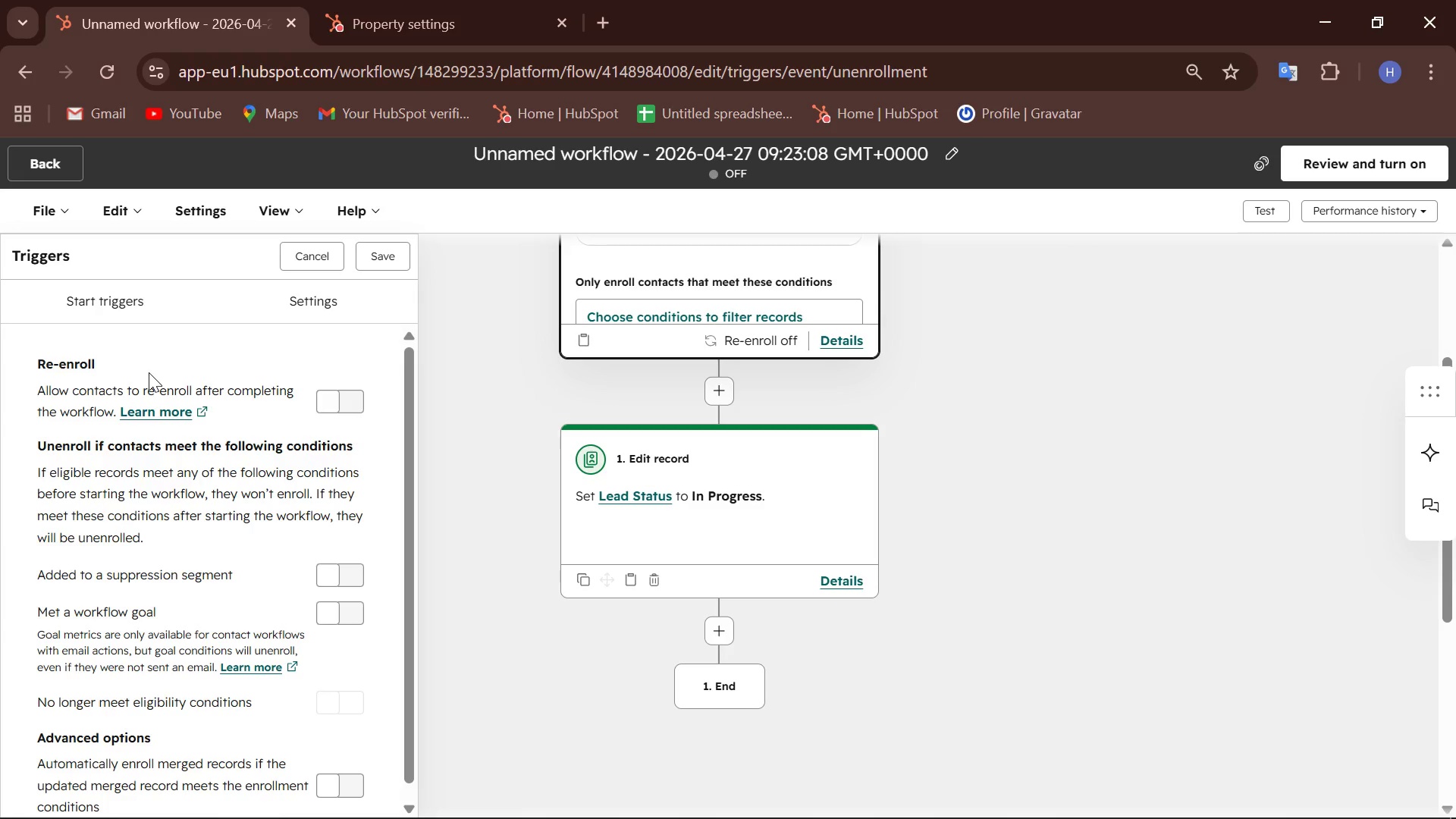 
wait(8.05)
 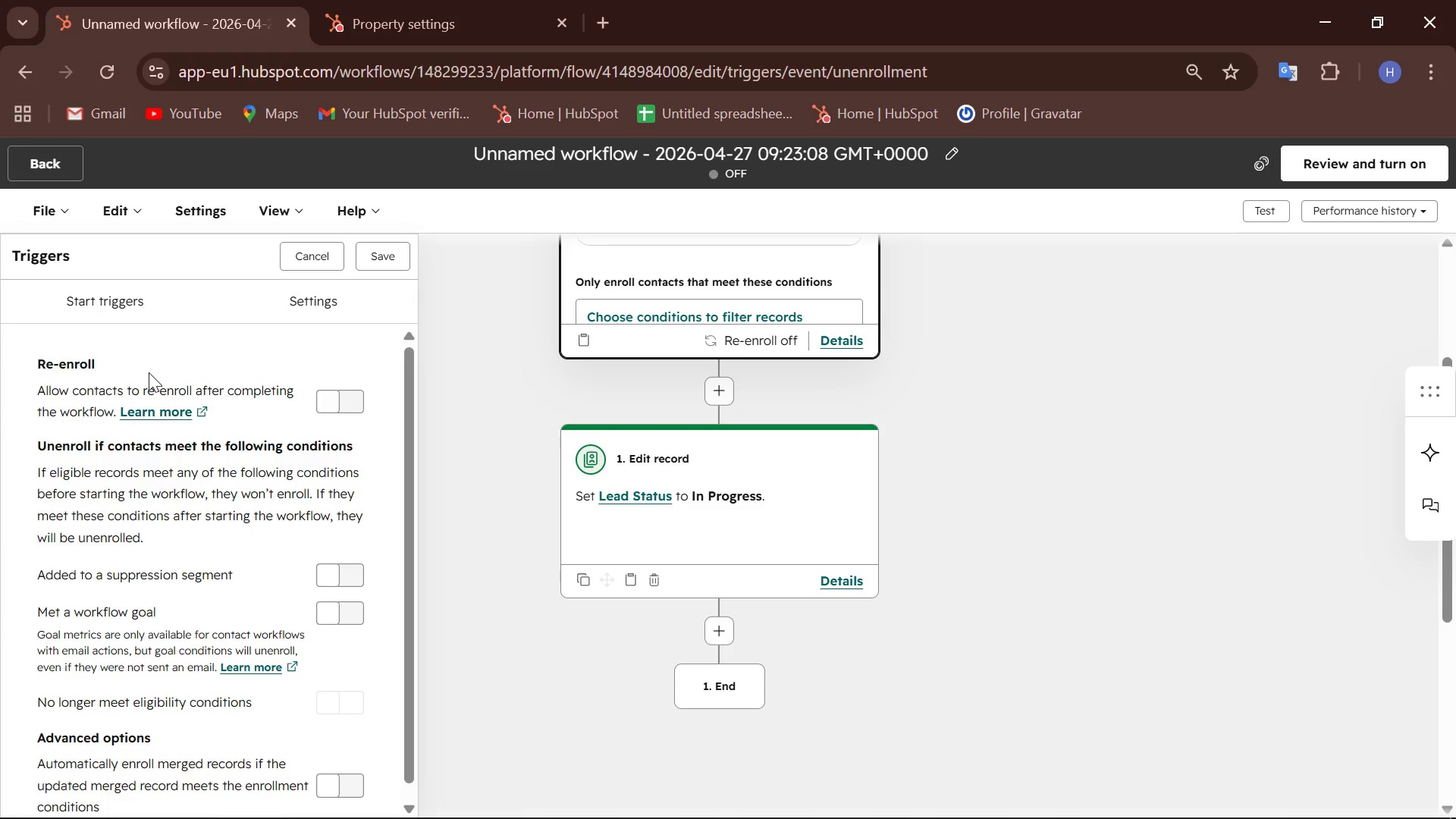 
scroll: coordinate [155, 519], scroll_direction: none, amount: 0.0
 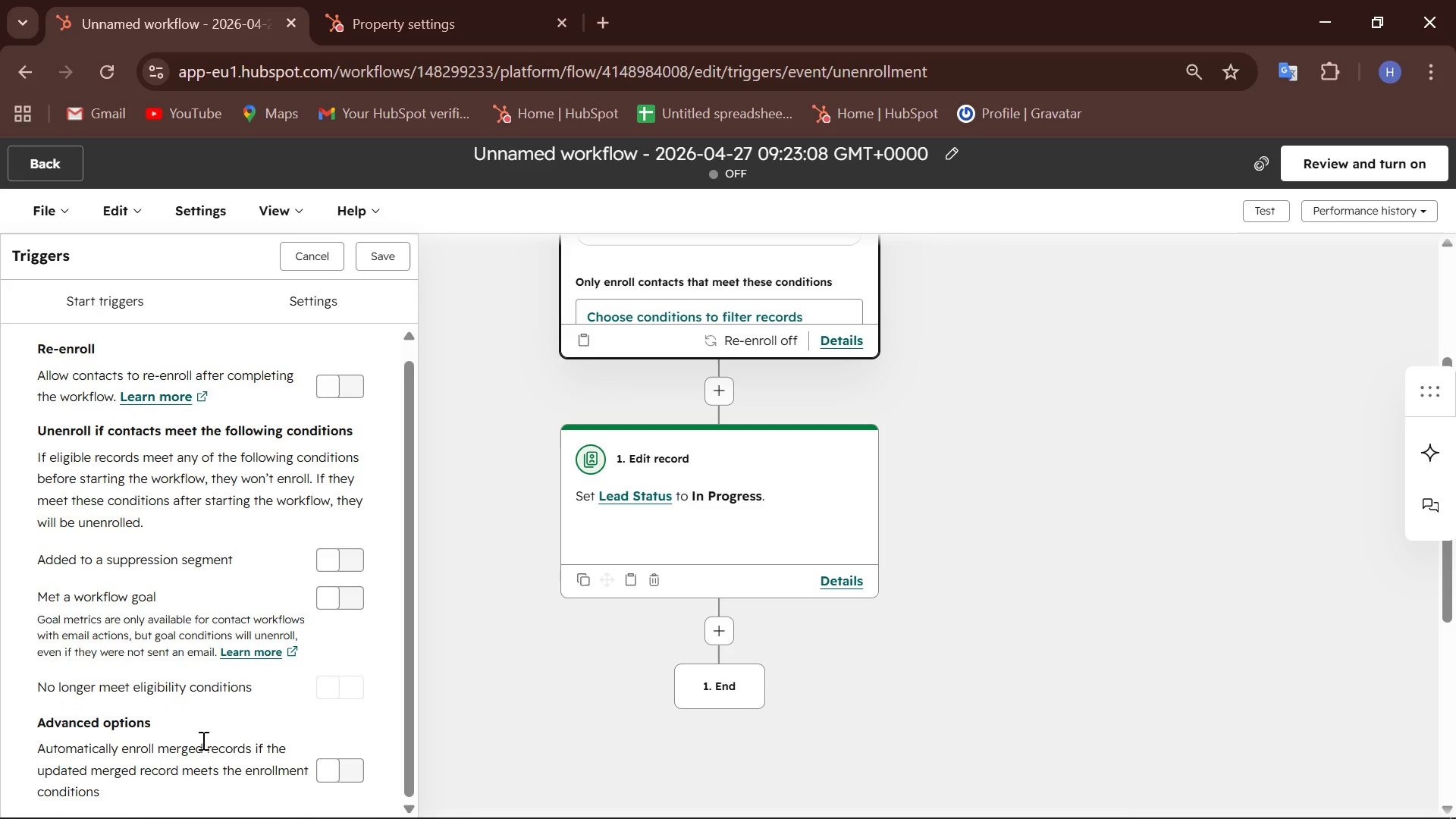 
wait(5.3)
 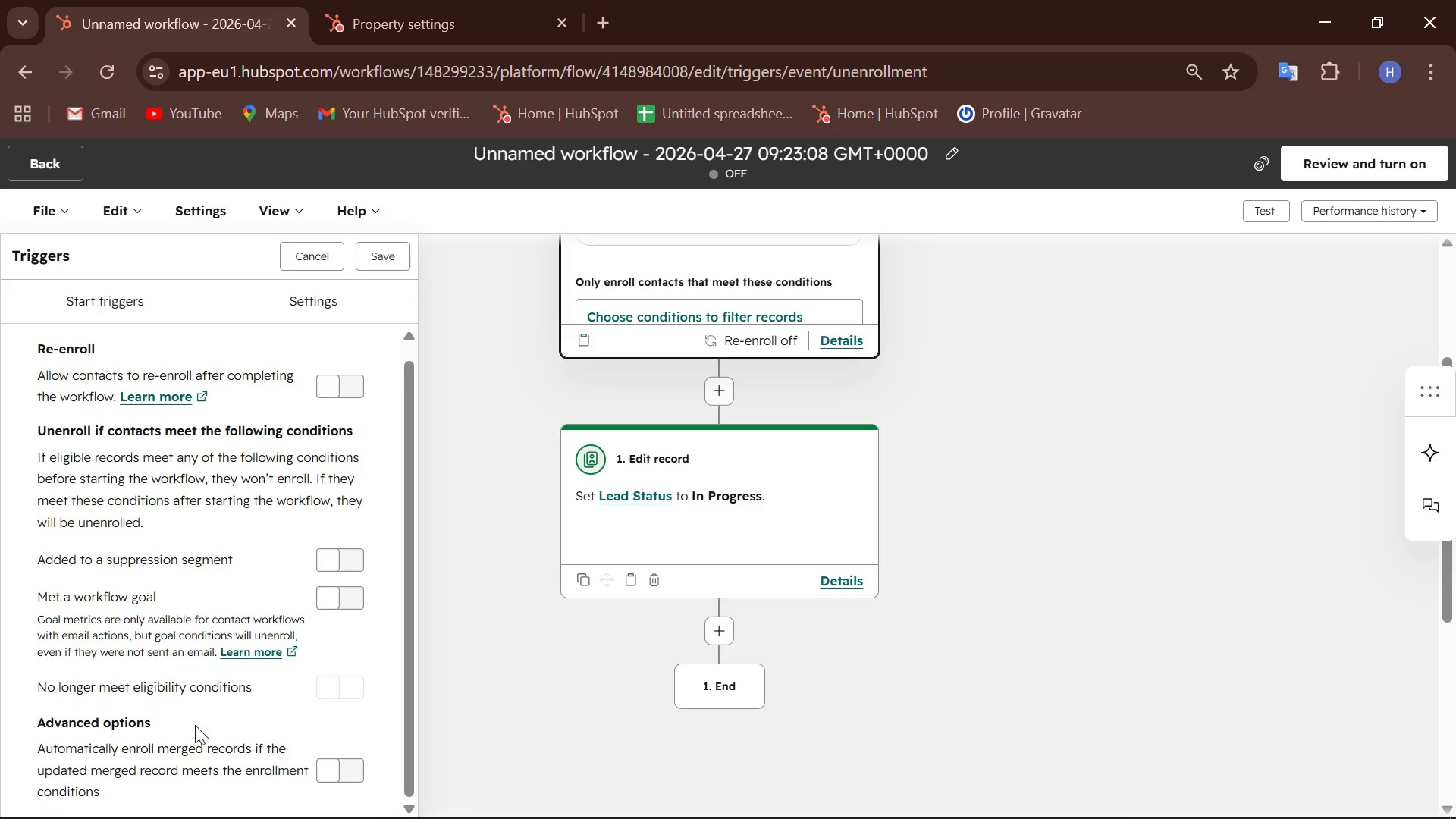 
scroll: coordinate [203, 719], scroll_direction: up, amount: 3.0
 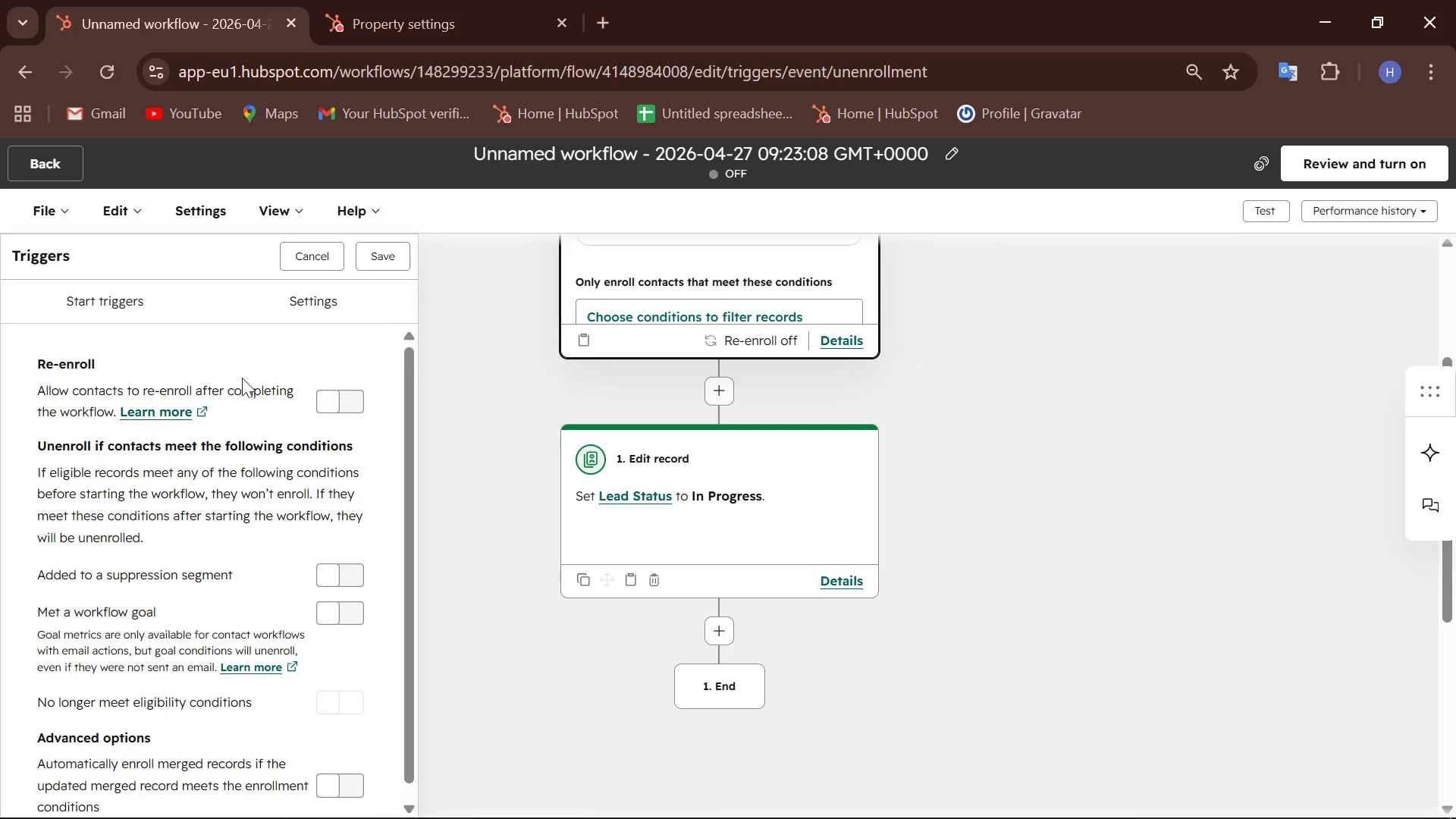 
left_click([290, 307])
 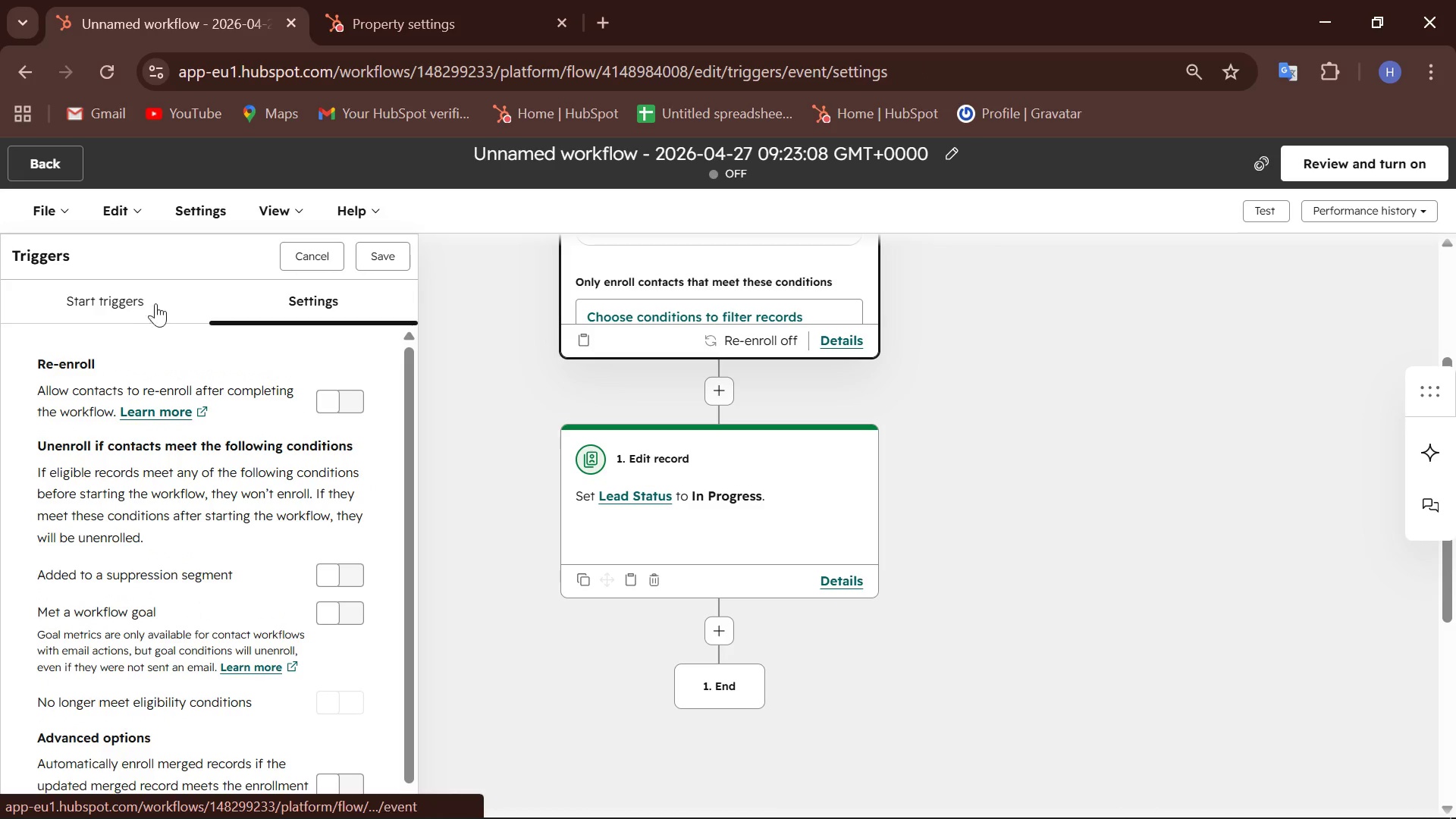 
left_click([121, 291])
 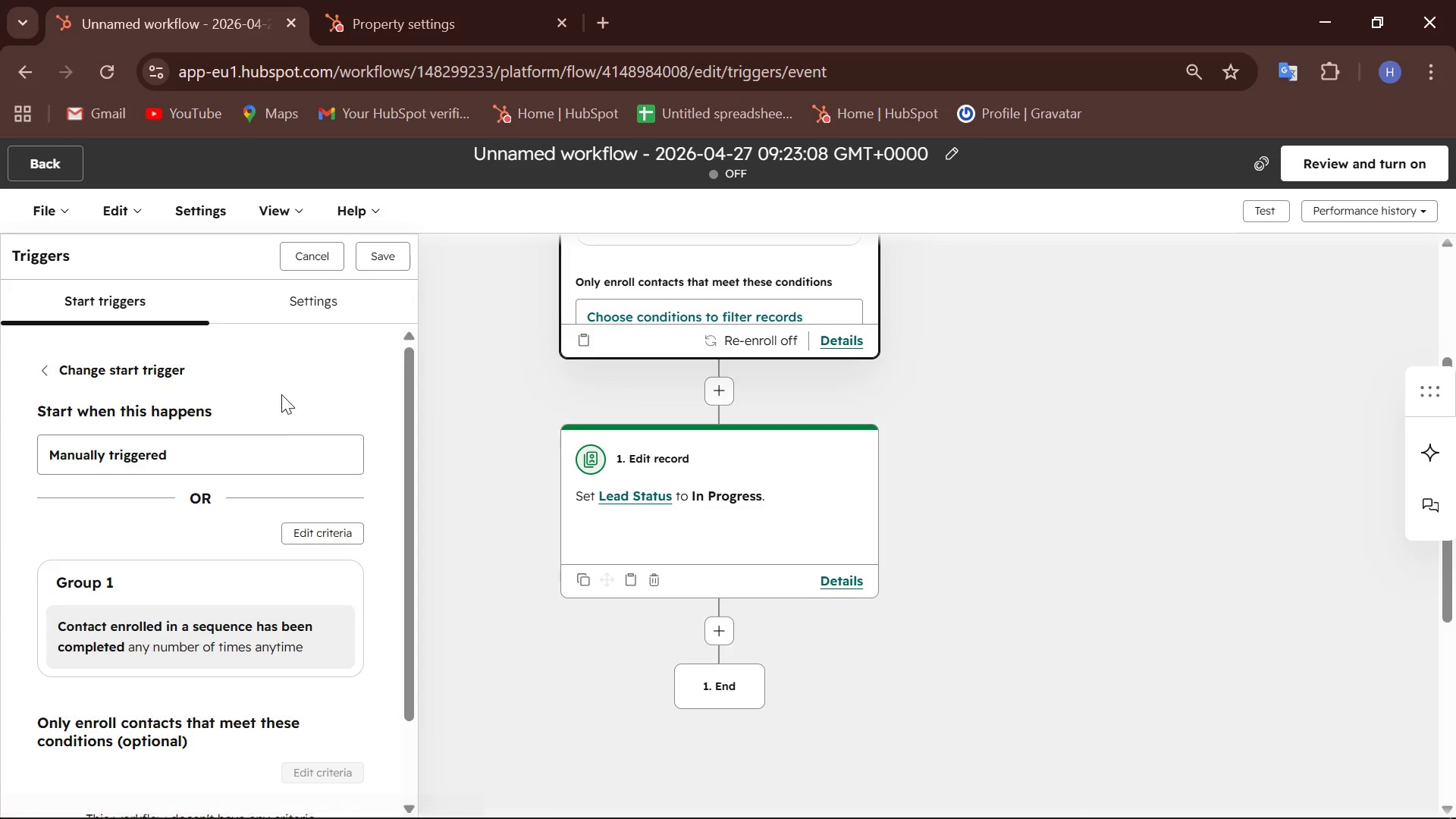 
scroll: coordinate [191, 579], scroll_direction: down, amount: 1.0
 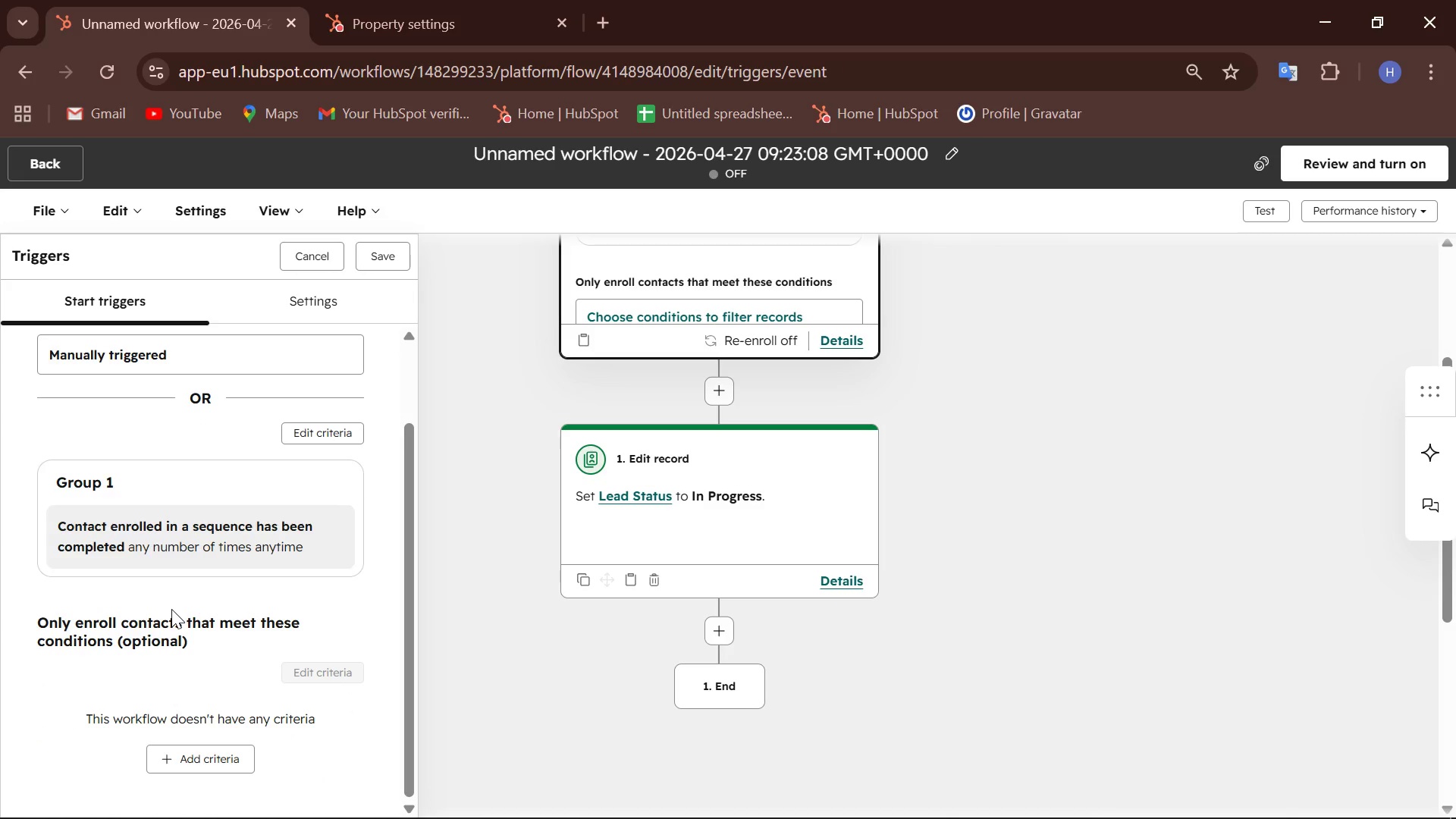 
wait(14.2)
 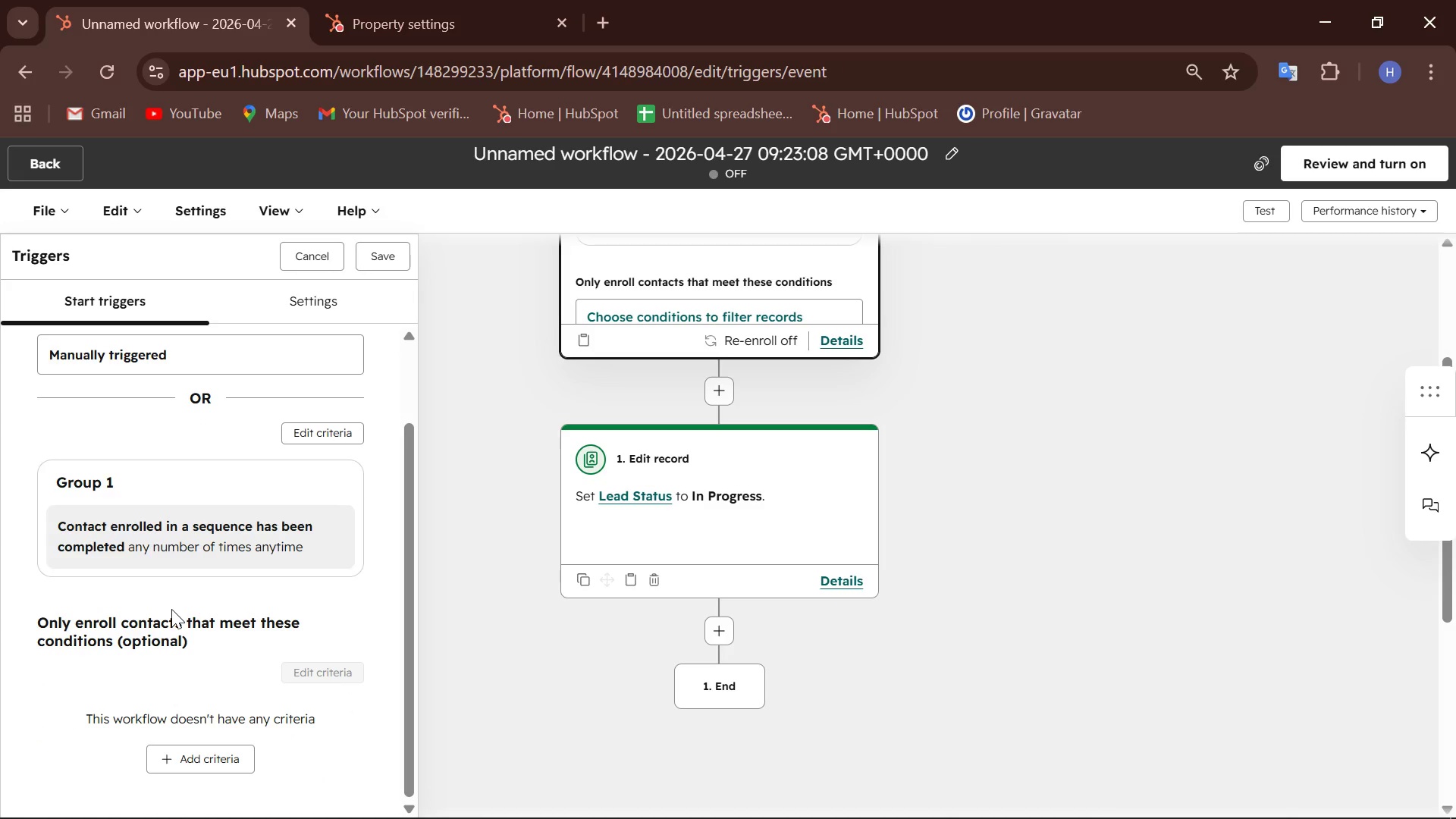 
scroll: coordinate [235, 510], scroll_direction: down, amount: 2.0
 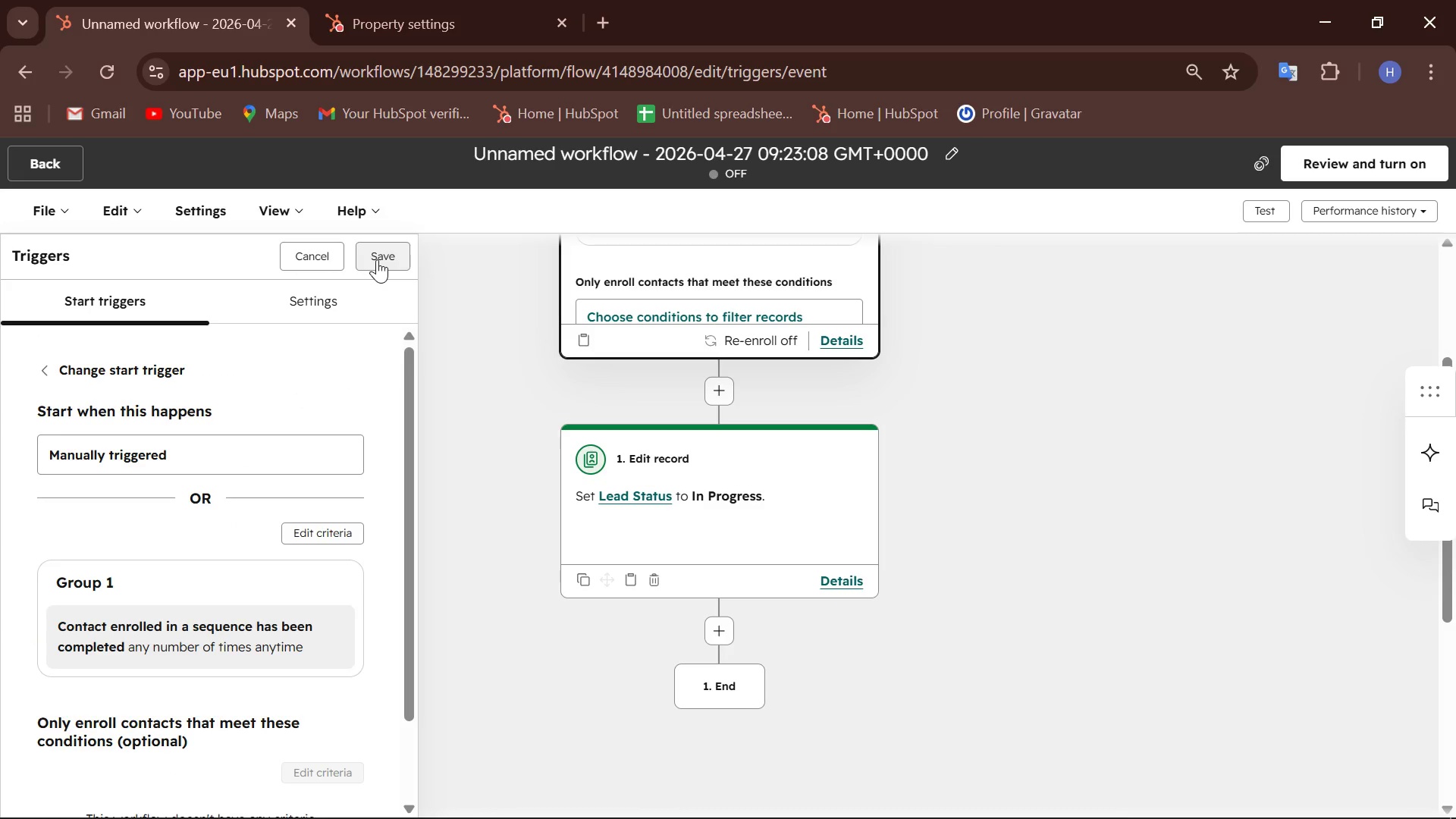 
left_click([377, 259])
 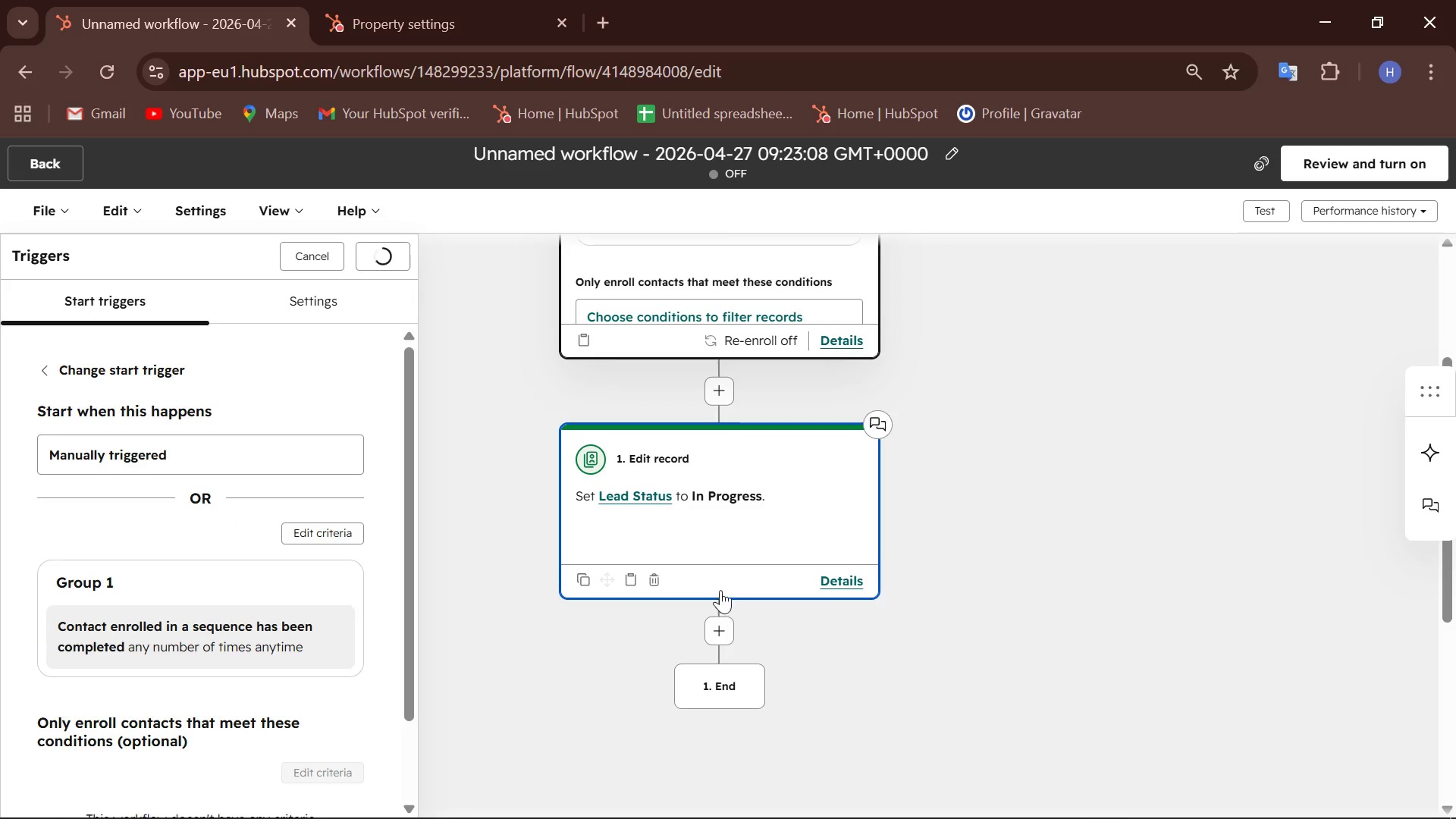 
left_click([720, 632])
 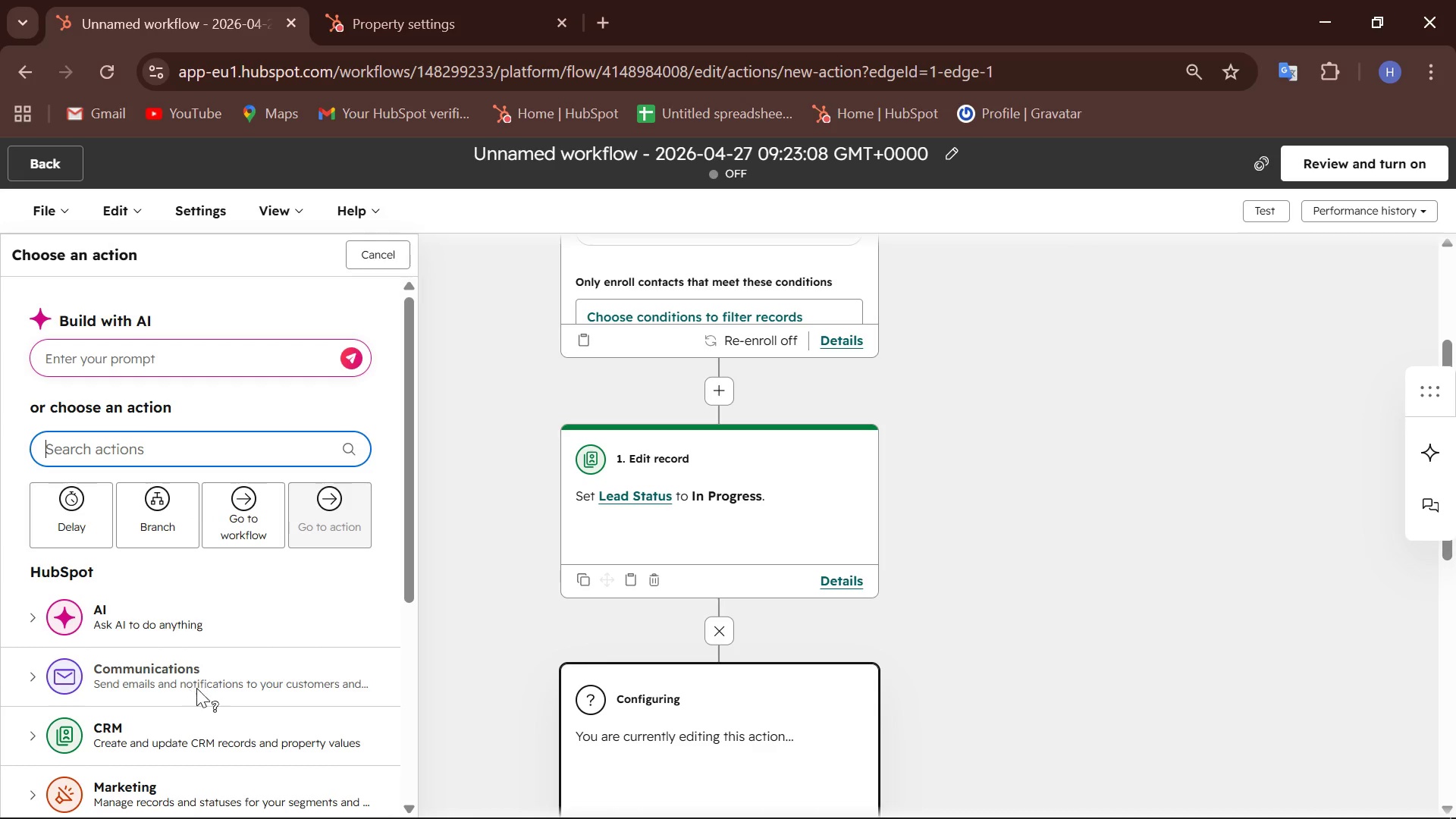 
left_click([201, 727])
 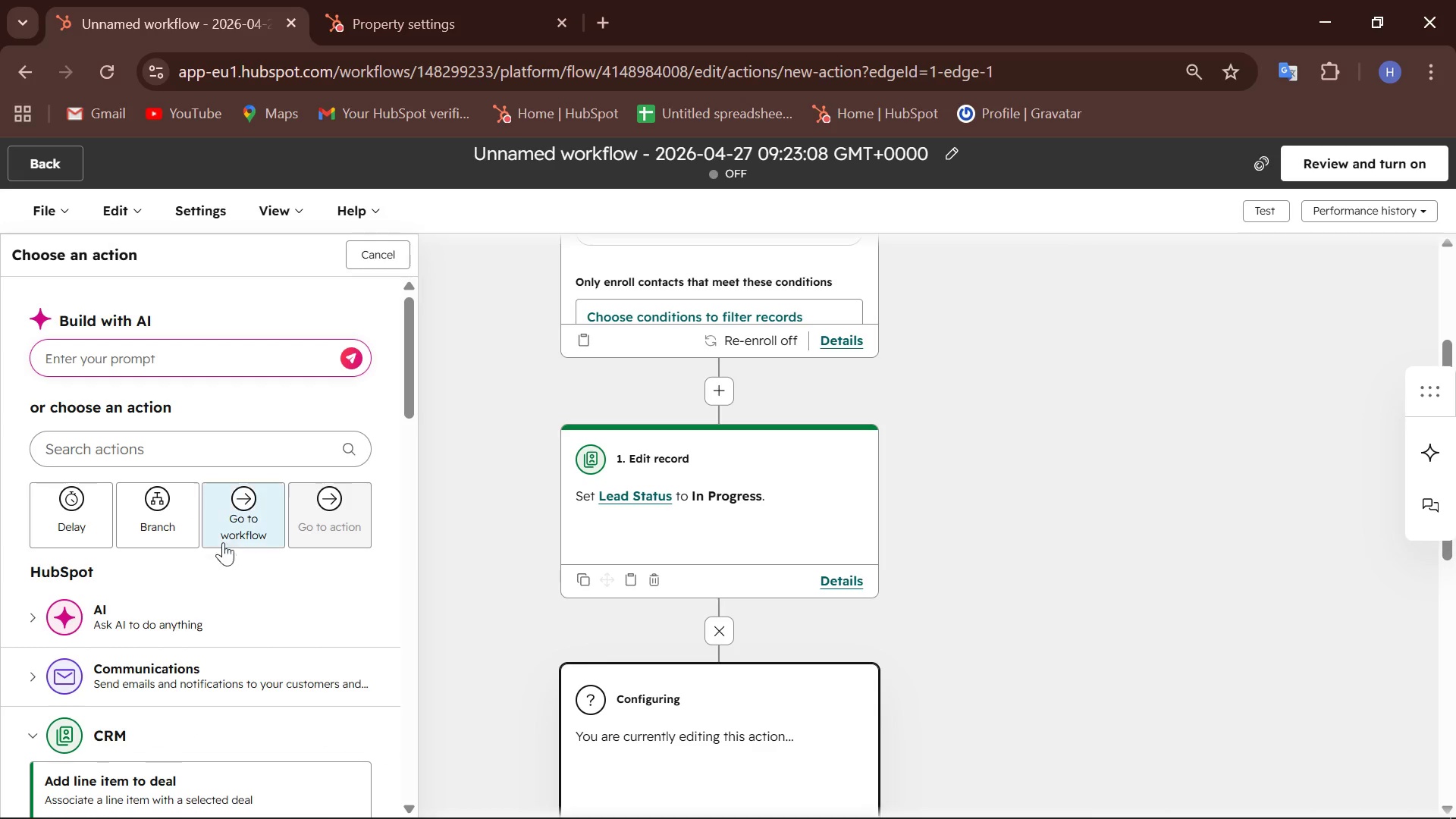 
scroll: coordinate [183, 655], scroll_direction: down, amount: 6.0
 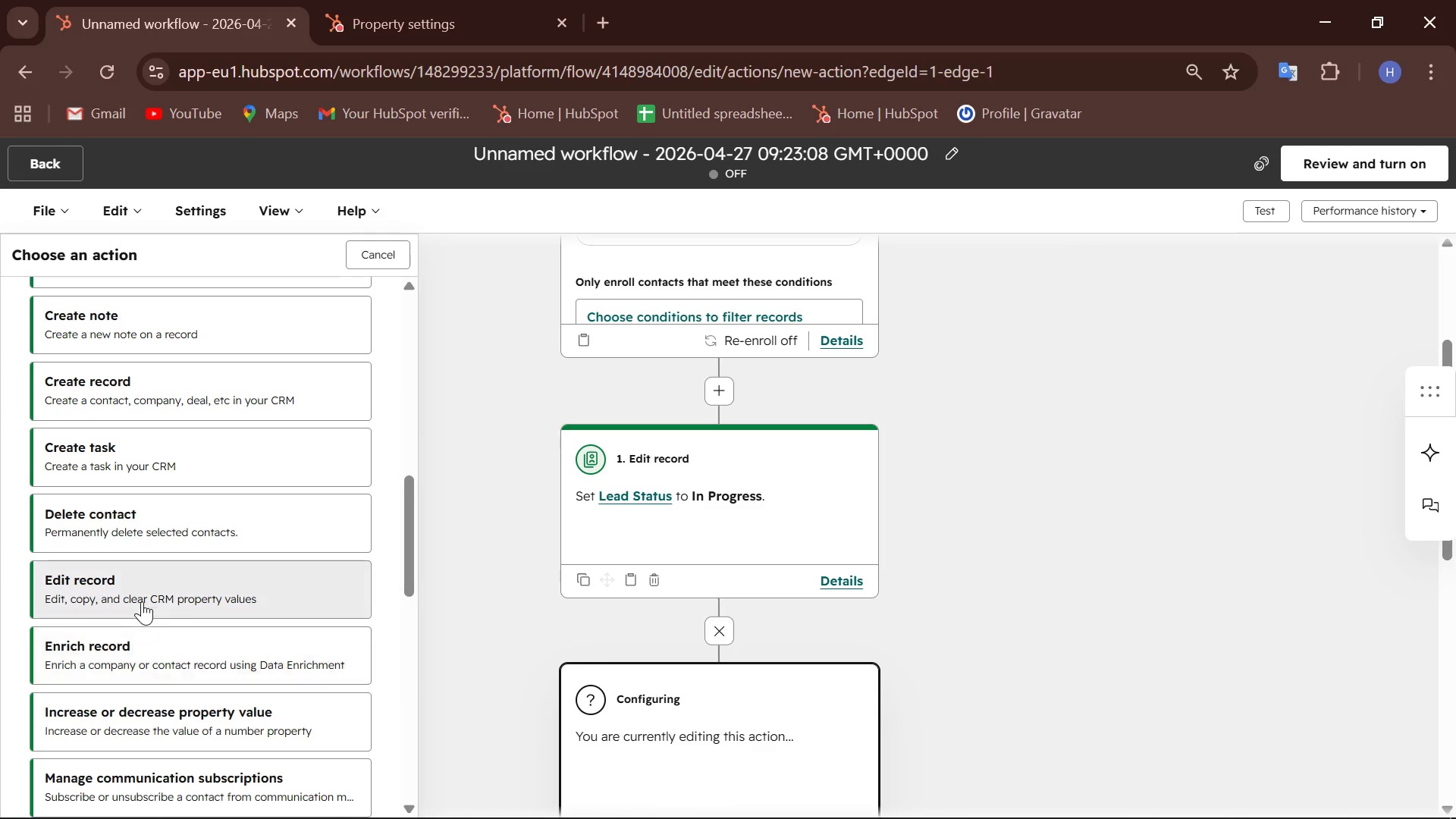 
left_click([142, 601])
 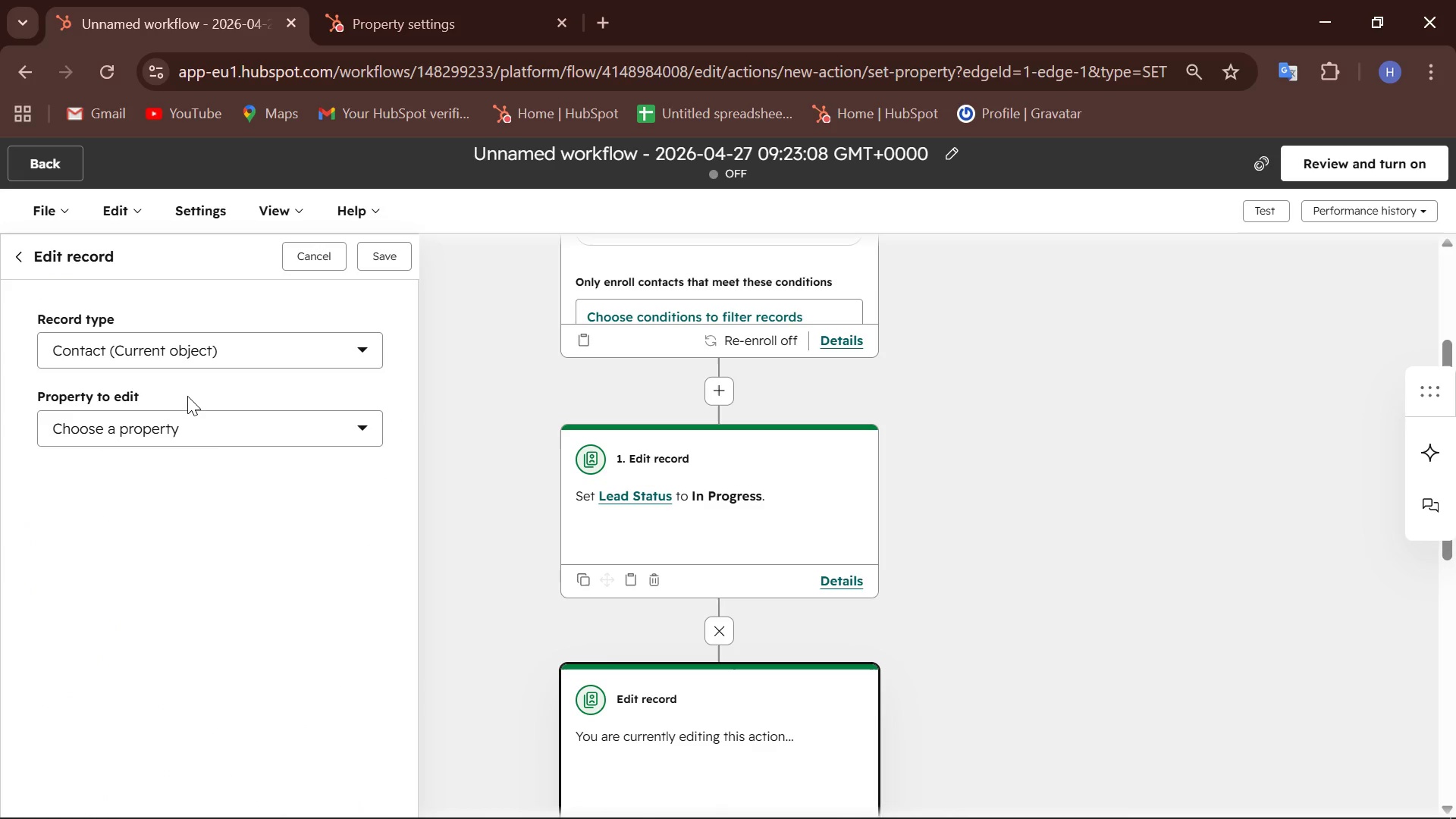 
left_click([209, 429])
 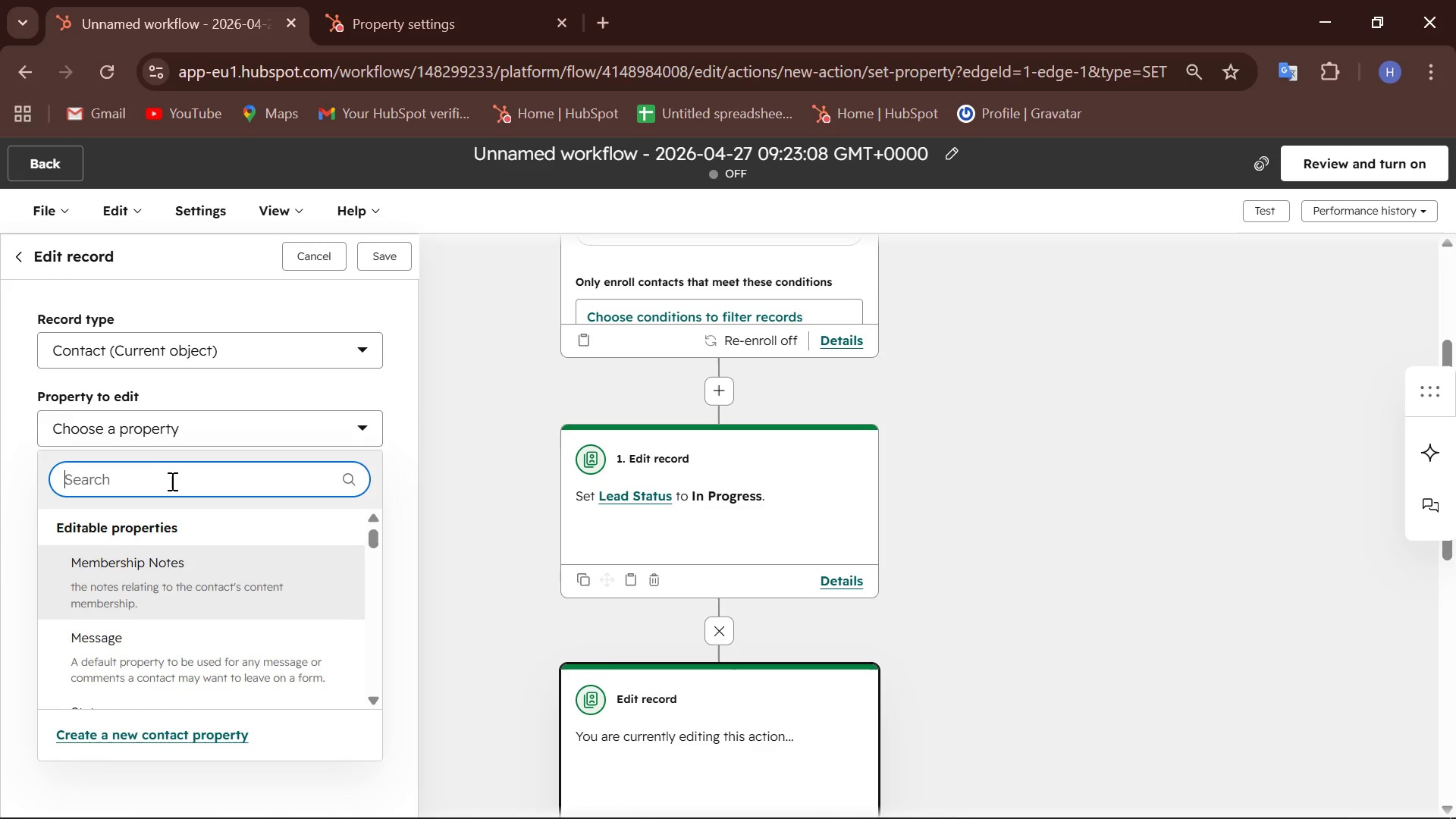 
left_click([171, 481])
 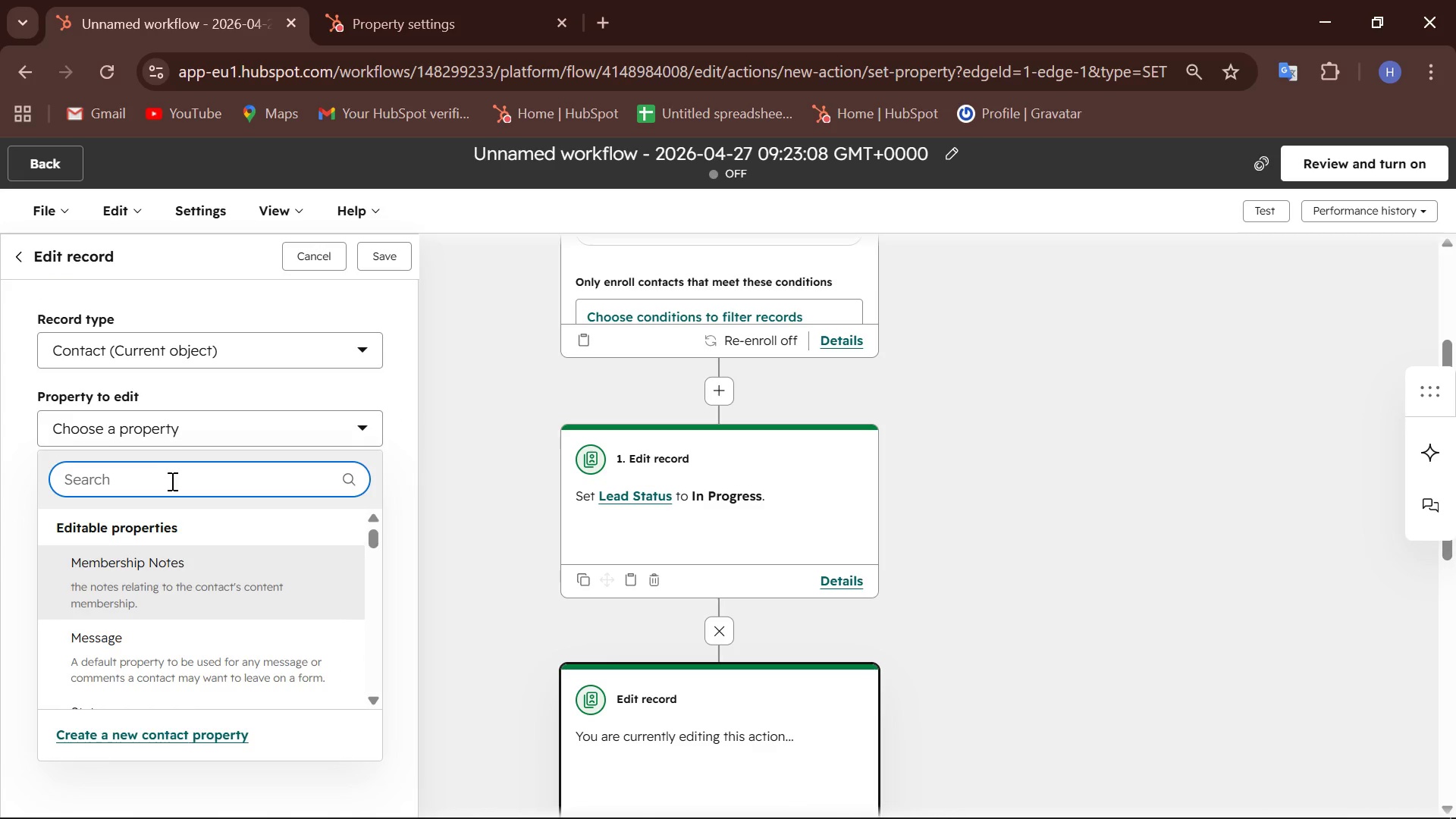 
type(lead)
 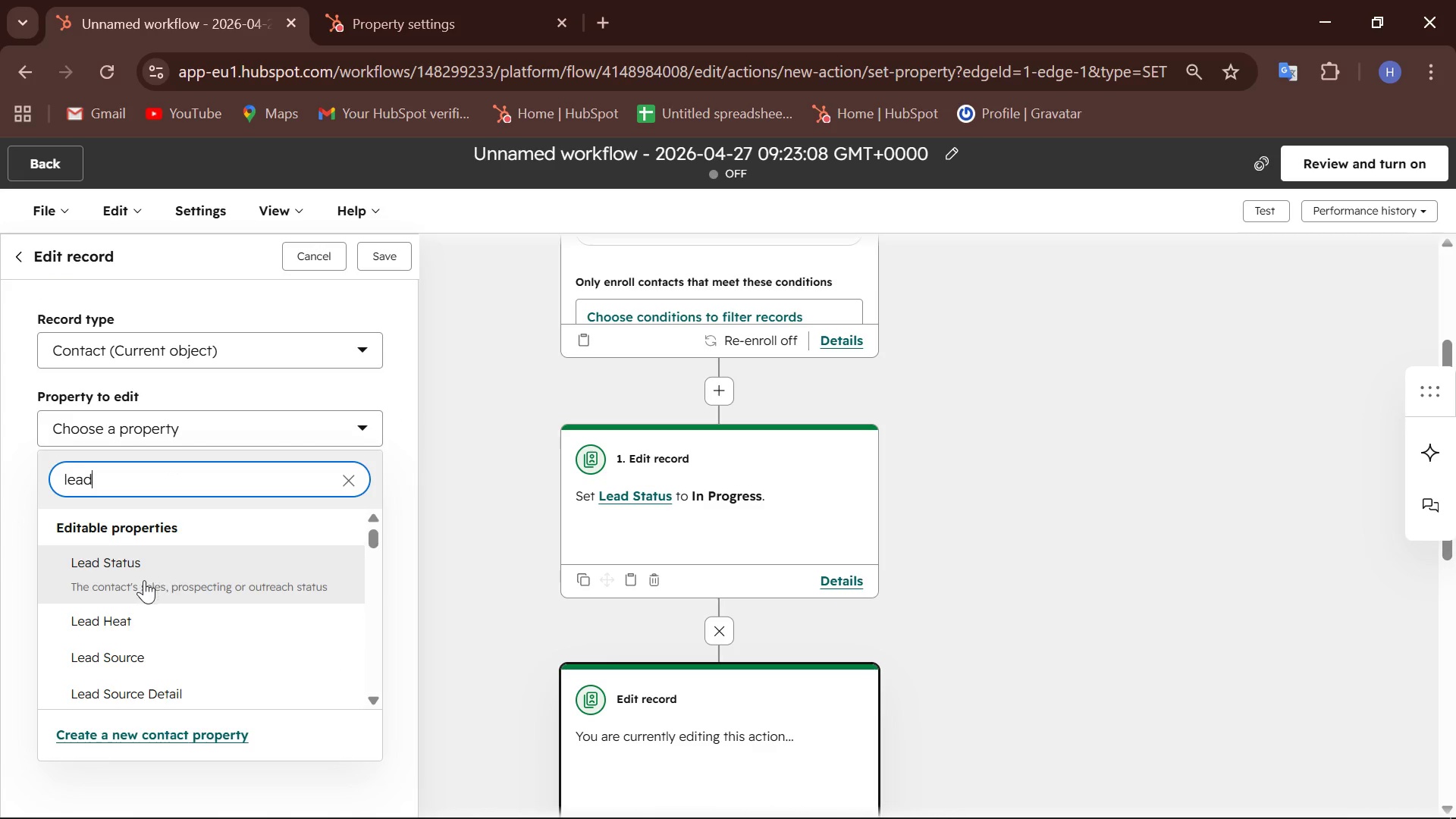 
left_click_drag(start_coordinate=[135, 570], to_coordinate=[140, 570])
 